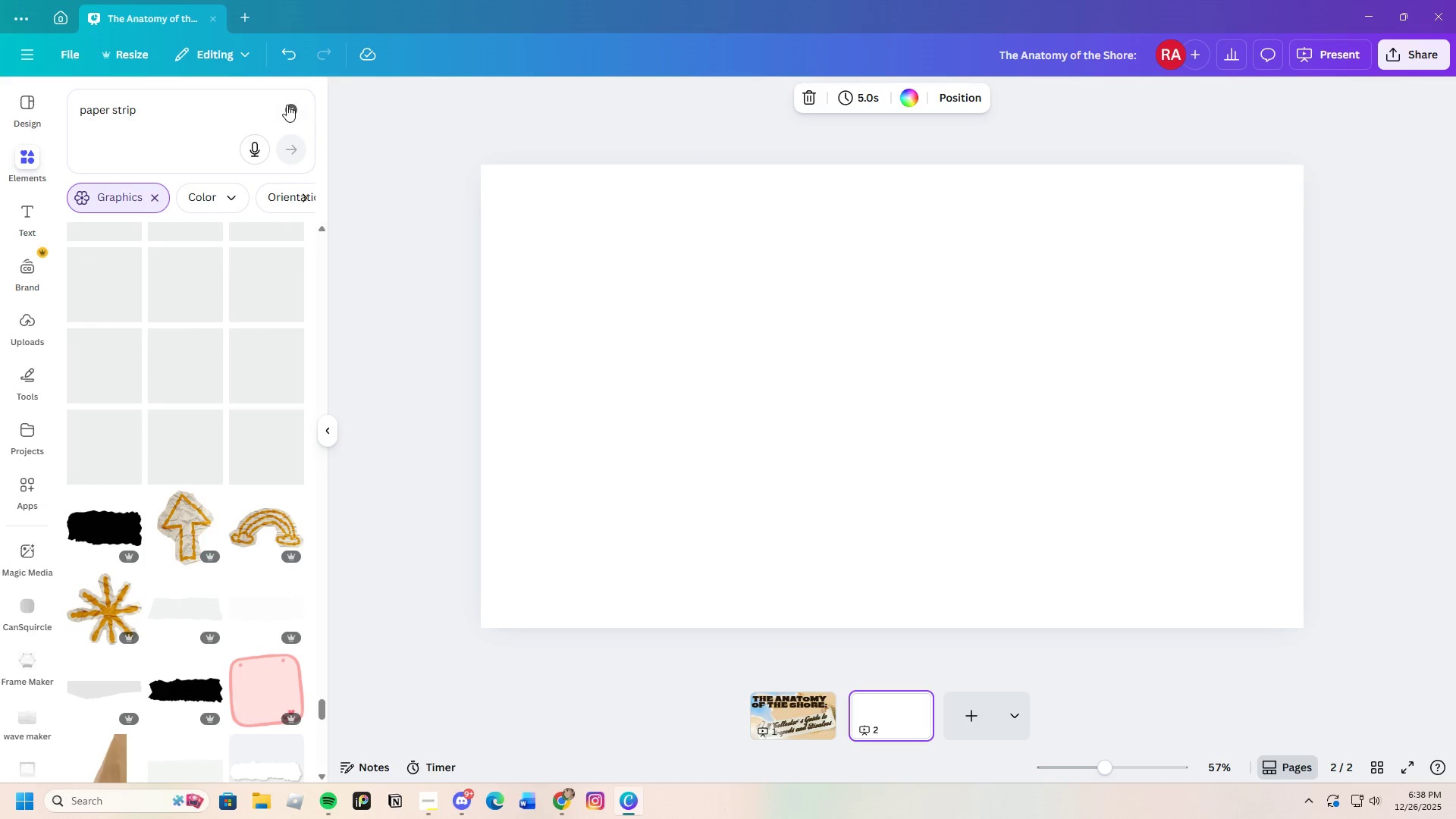 
left_click([287, 105])
 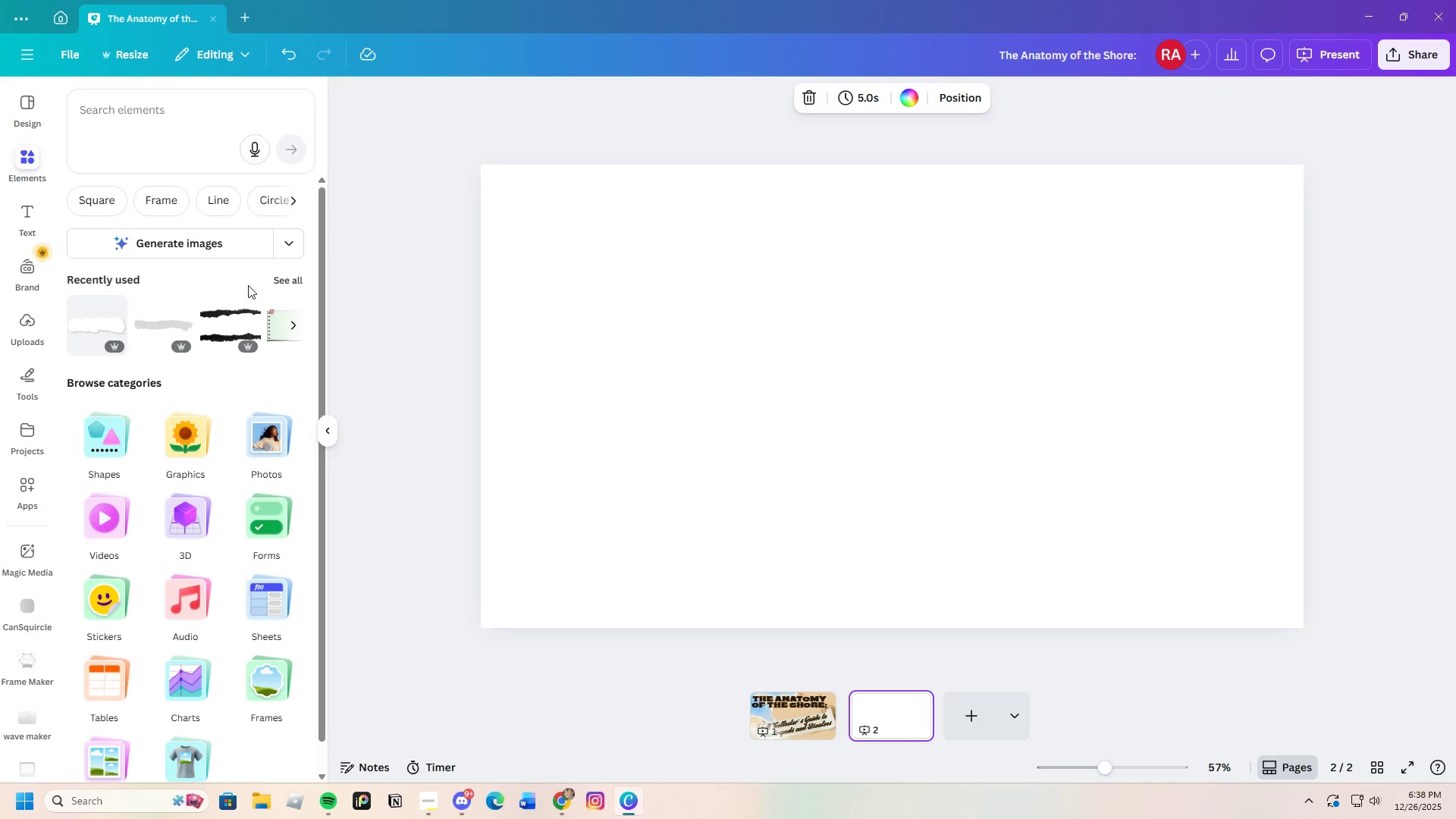 
scroll: coordinate [221, 372], scroll_direction: up, amount: 4.0
 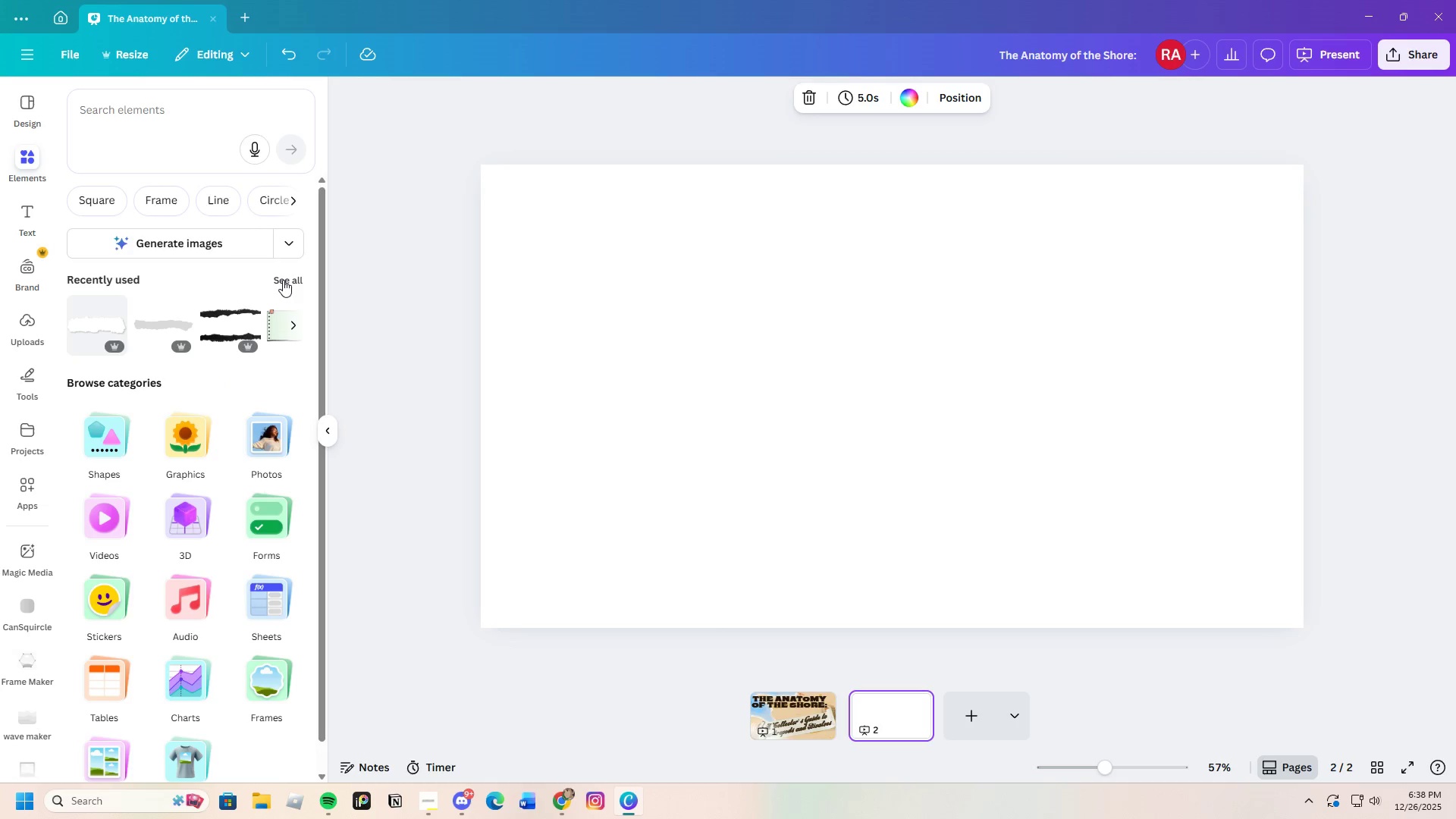 
left_click([282, 279])
 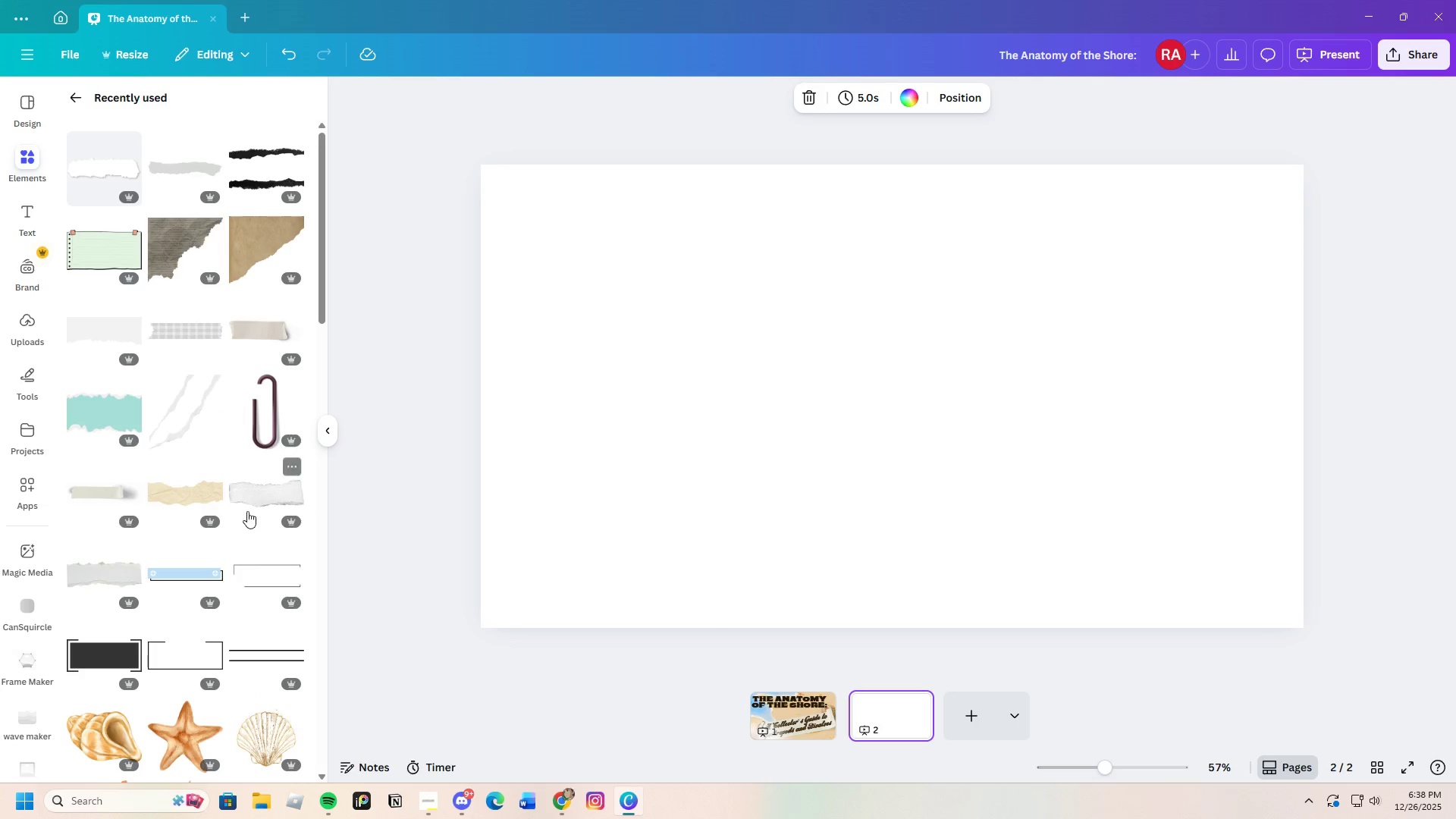 
scroll: coordinate [238, 559], scroll_direction: down, amount: 7.0
 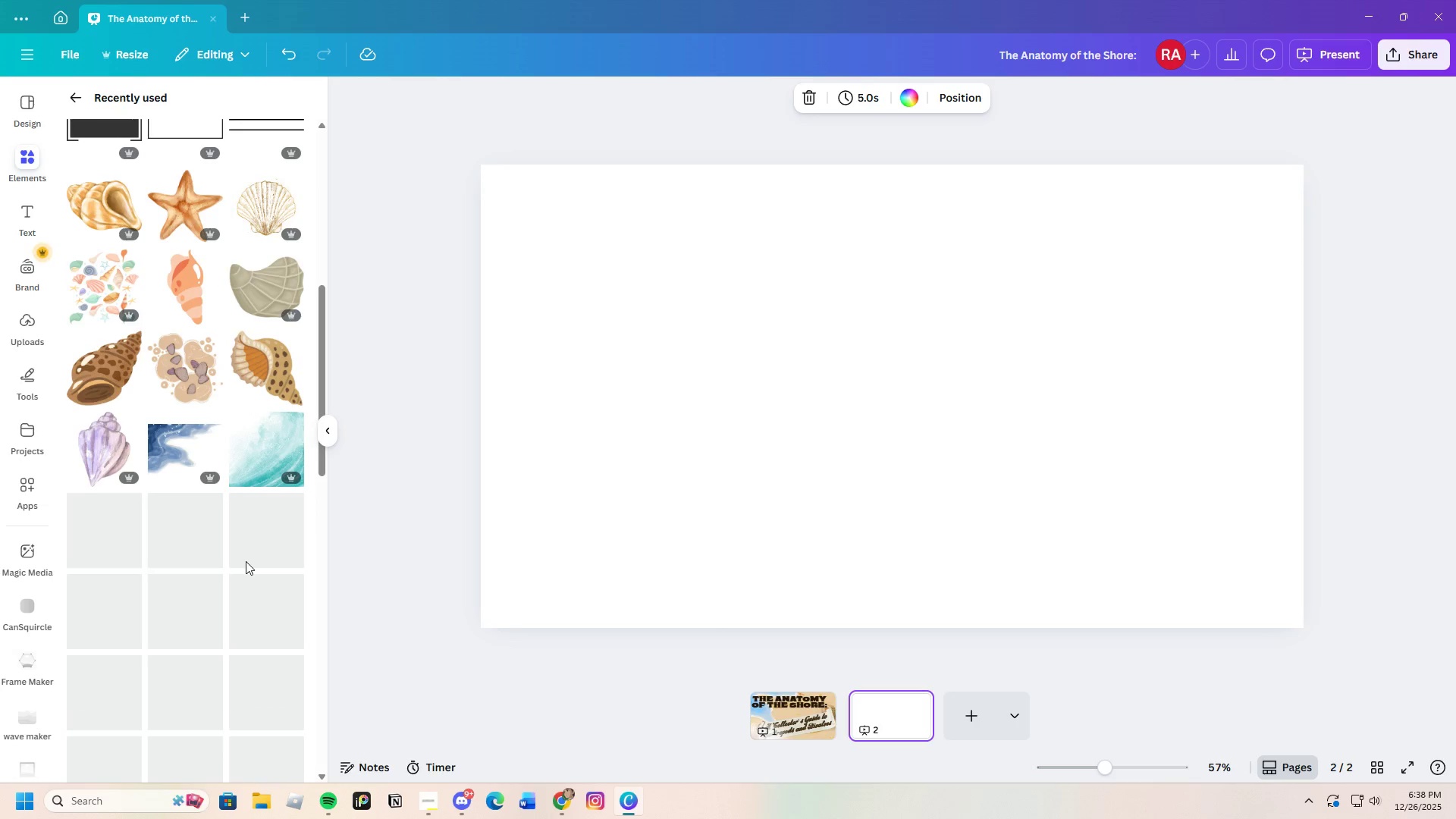 
scroll: coordinate [246, 560], scroll_direction: up, amount: 11.0
 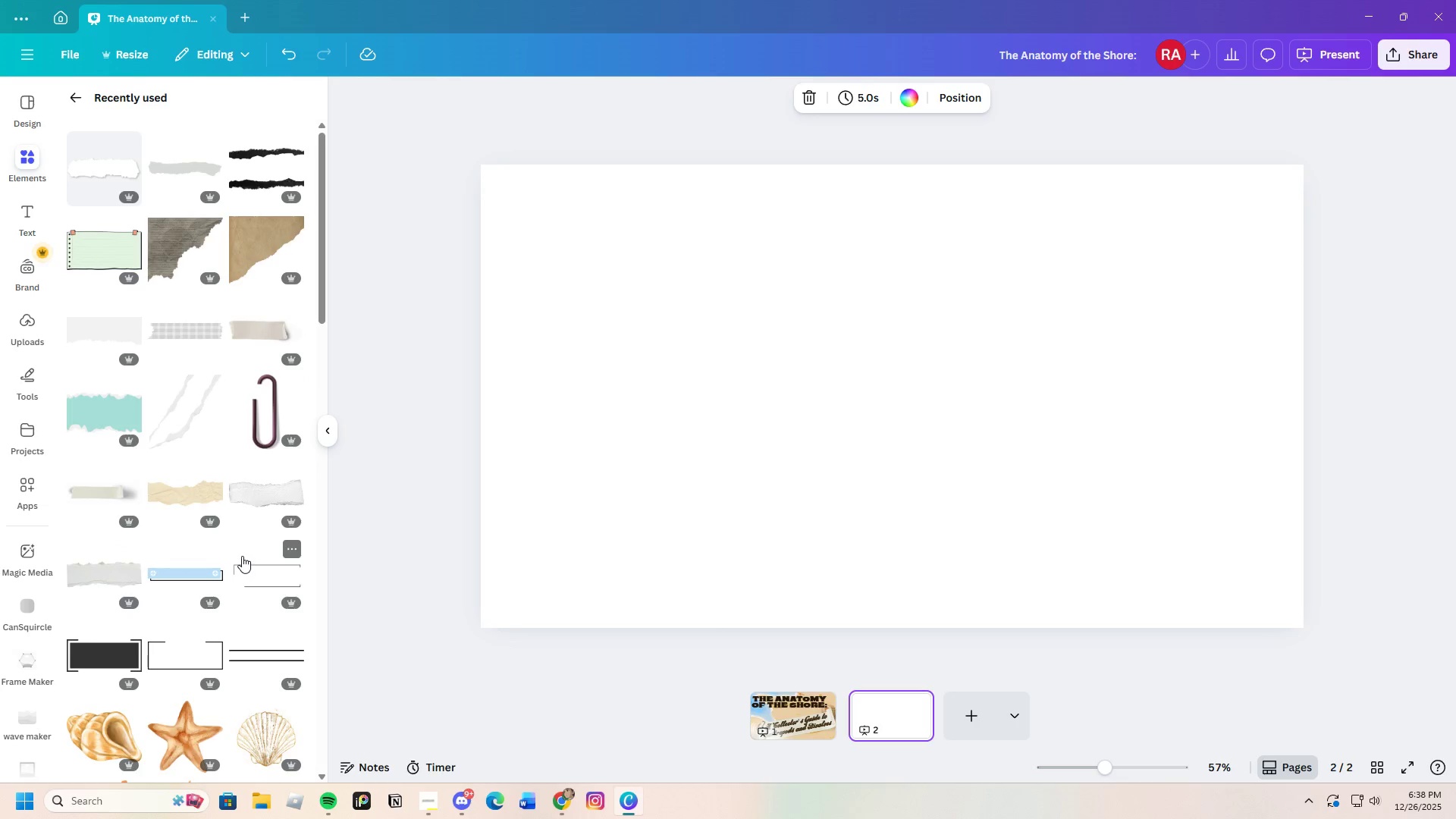 
scroll: coordinate [242, 556], scroll_direction: down, amount: 11.0
 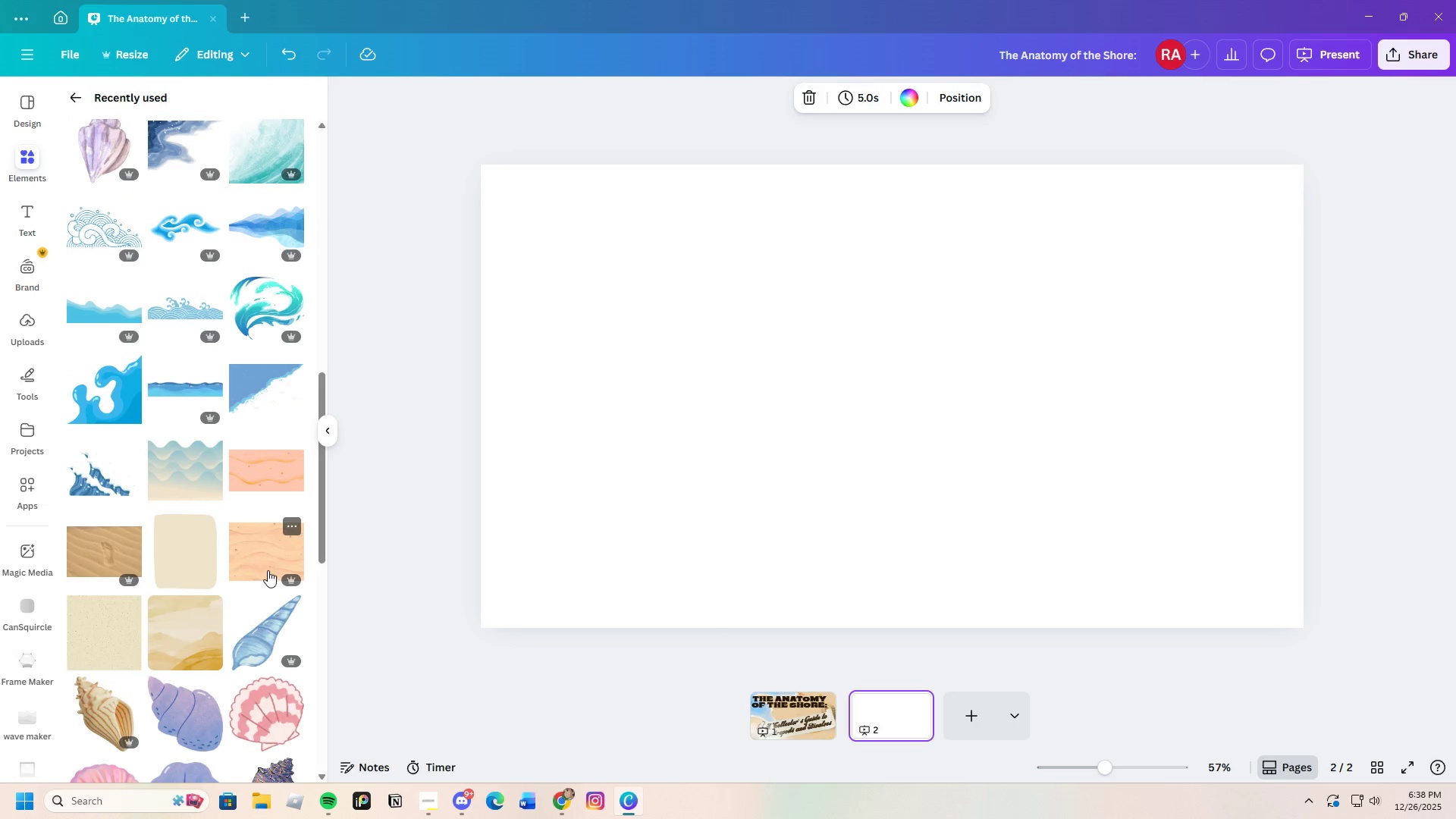 
left_click([264, 564])
 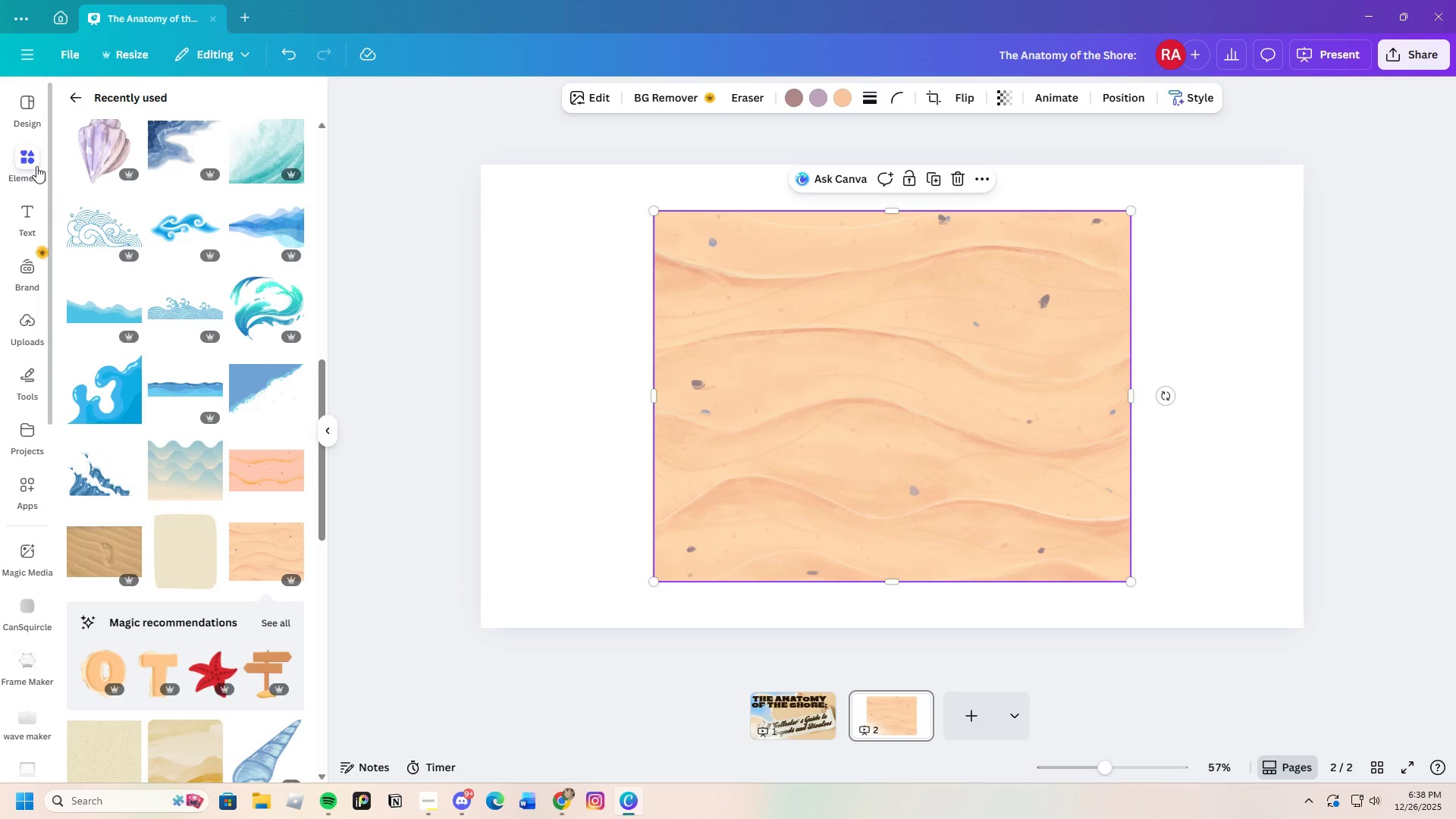 
left_click([29, 153])
 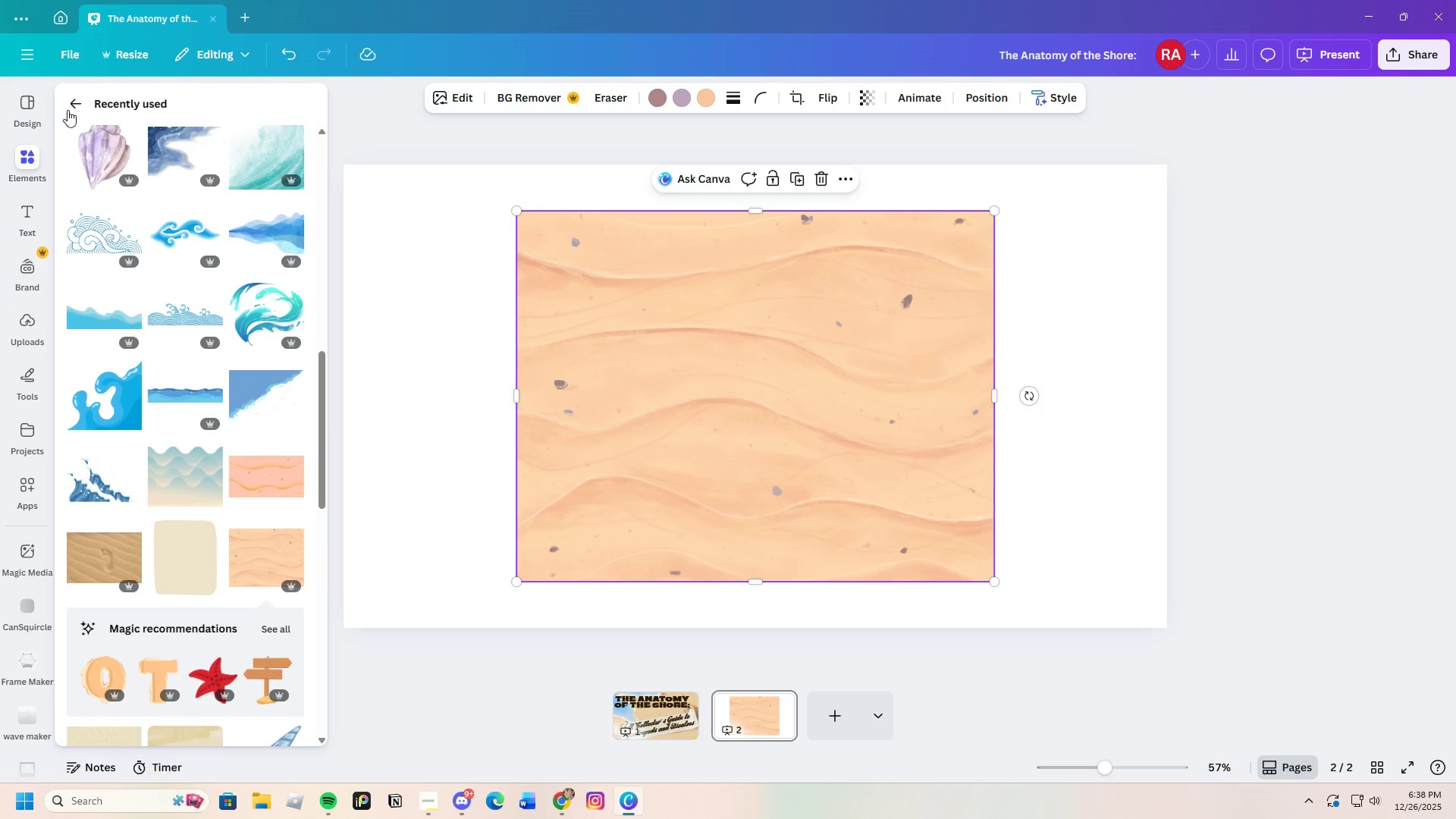 
left_click([76, 101])
 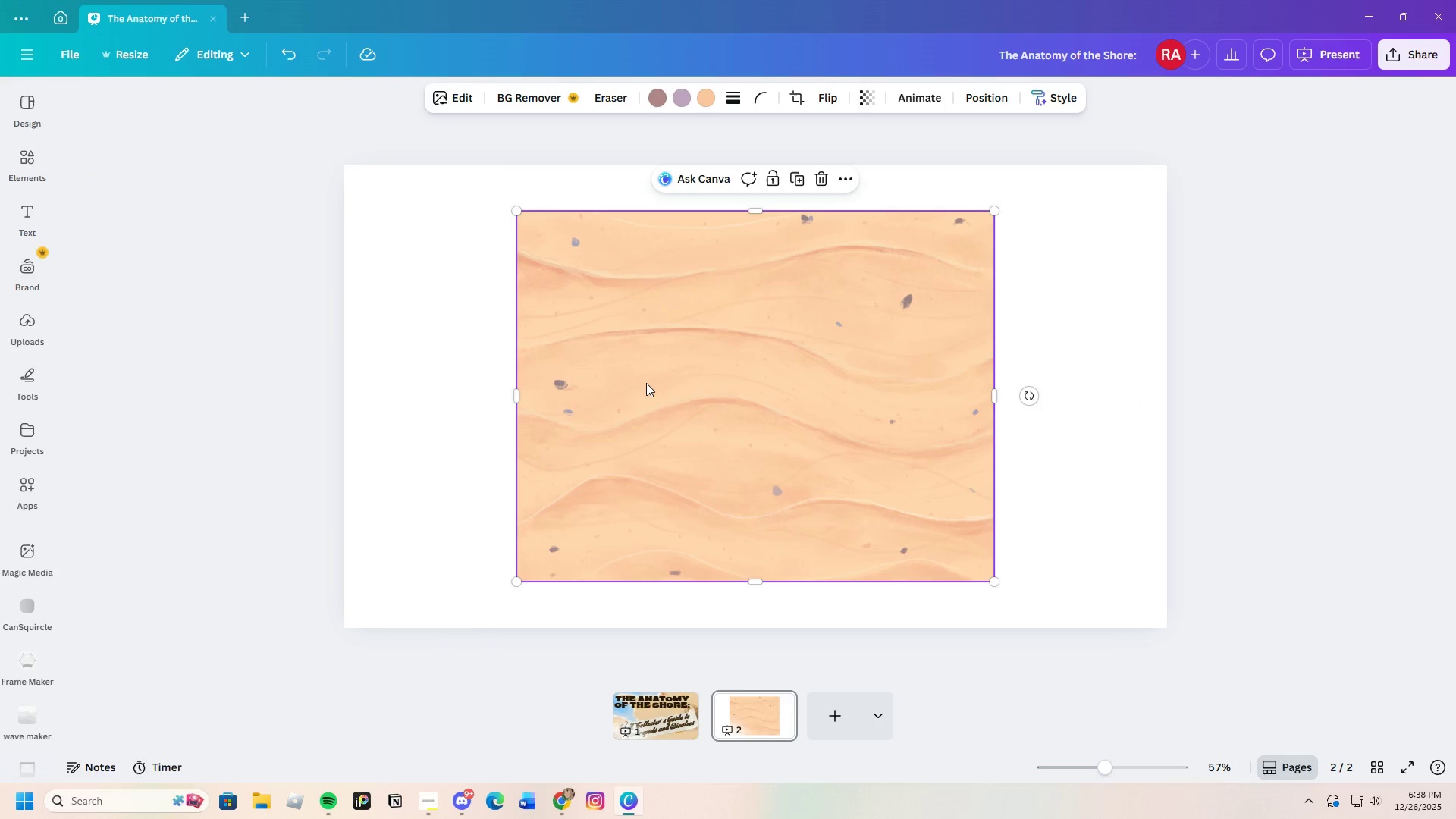 
left_click([646, 383])
 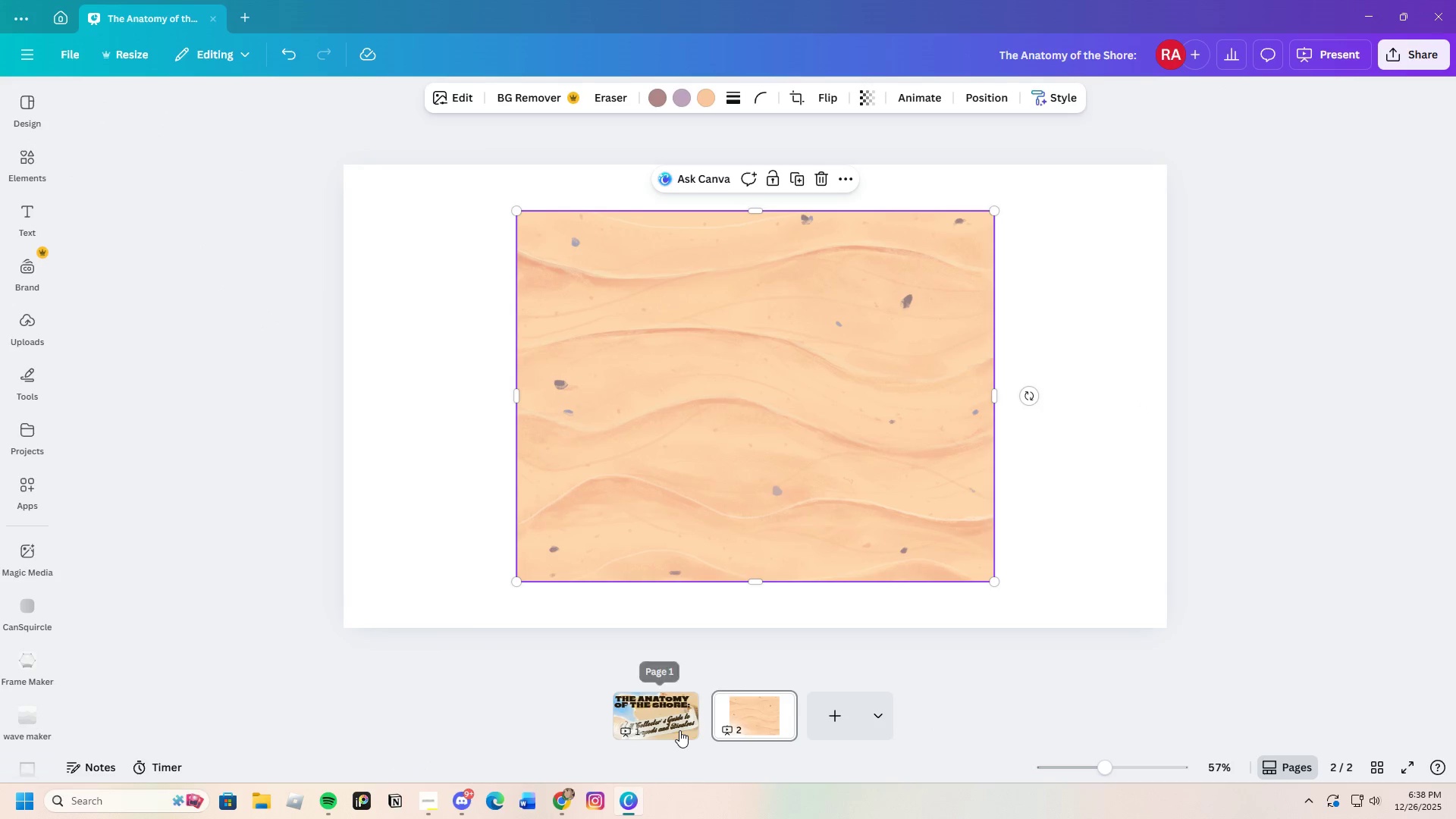 
left_click_drag(start_coordinate=[669, 445], to_coordinate=[483, 397])
 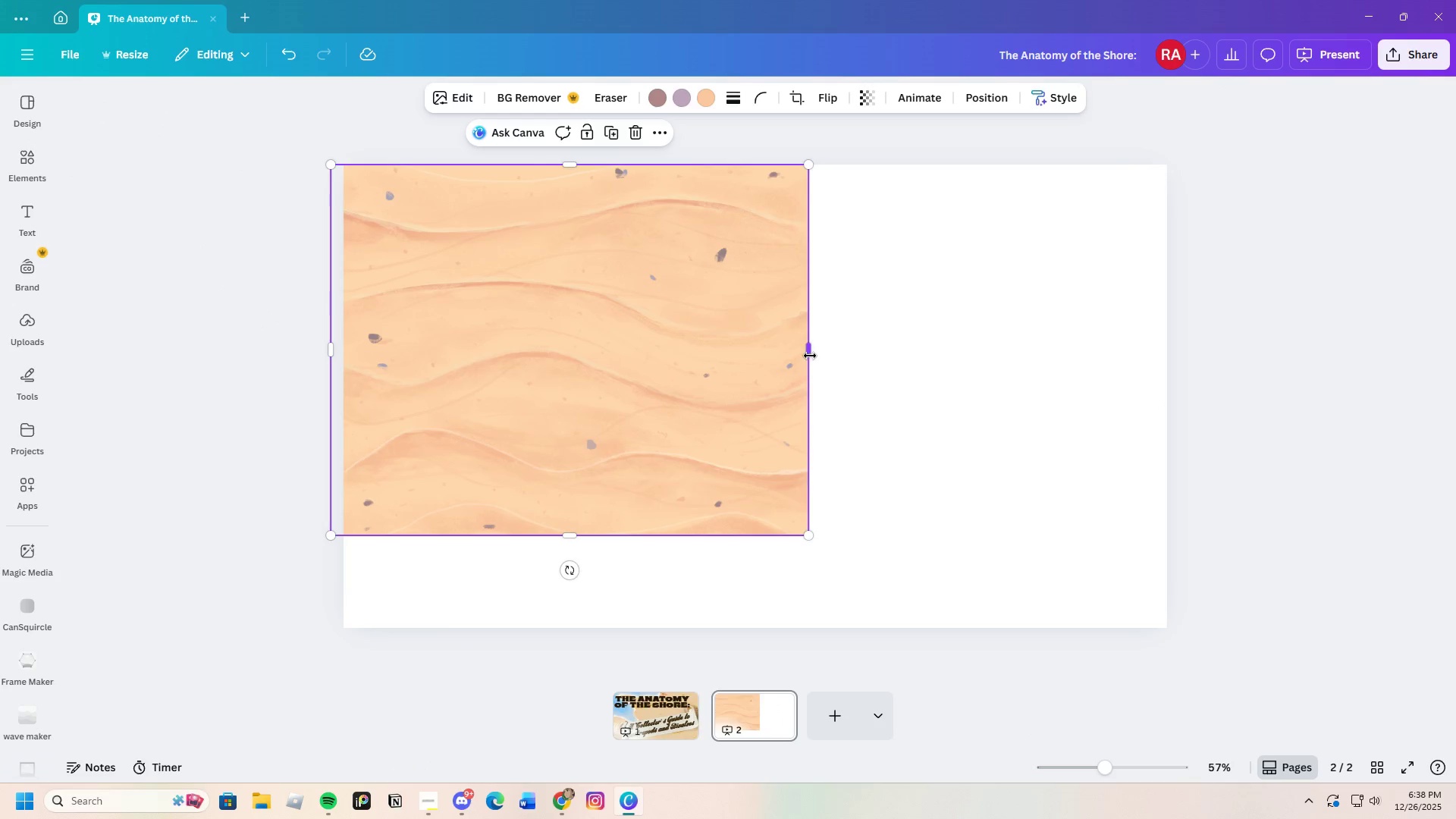 
left_click_drag(start_coordinate=[808, 352], to_coordinate=[1175, 362])
 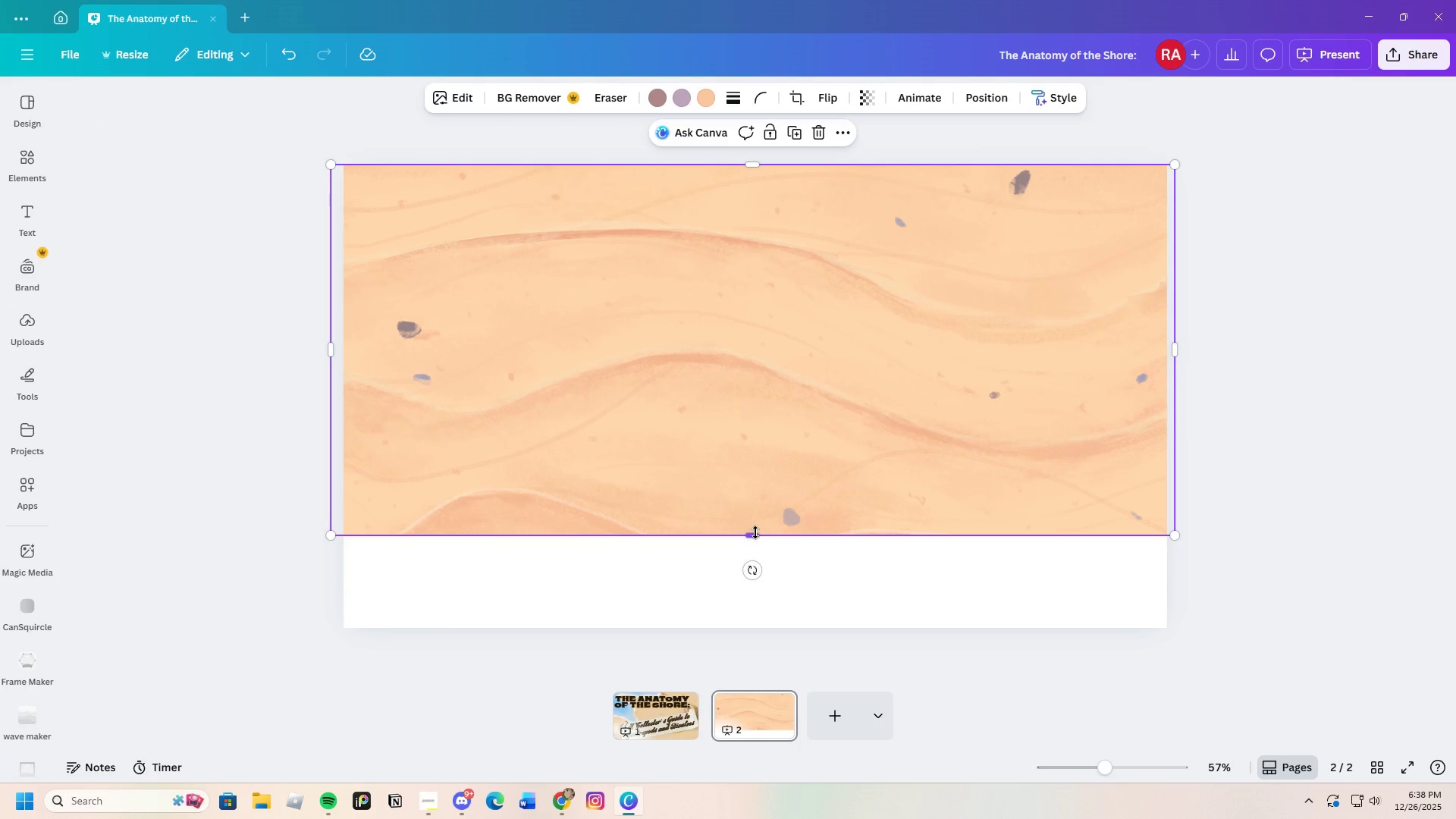 
left_click_drag(start_coordinate=[753, 538], to_coordinate=[805, 648])
 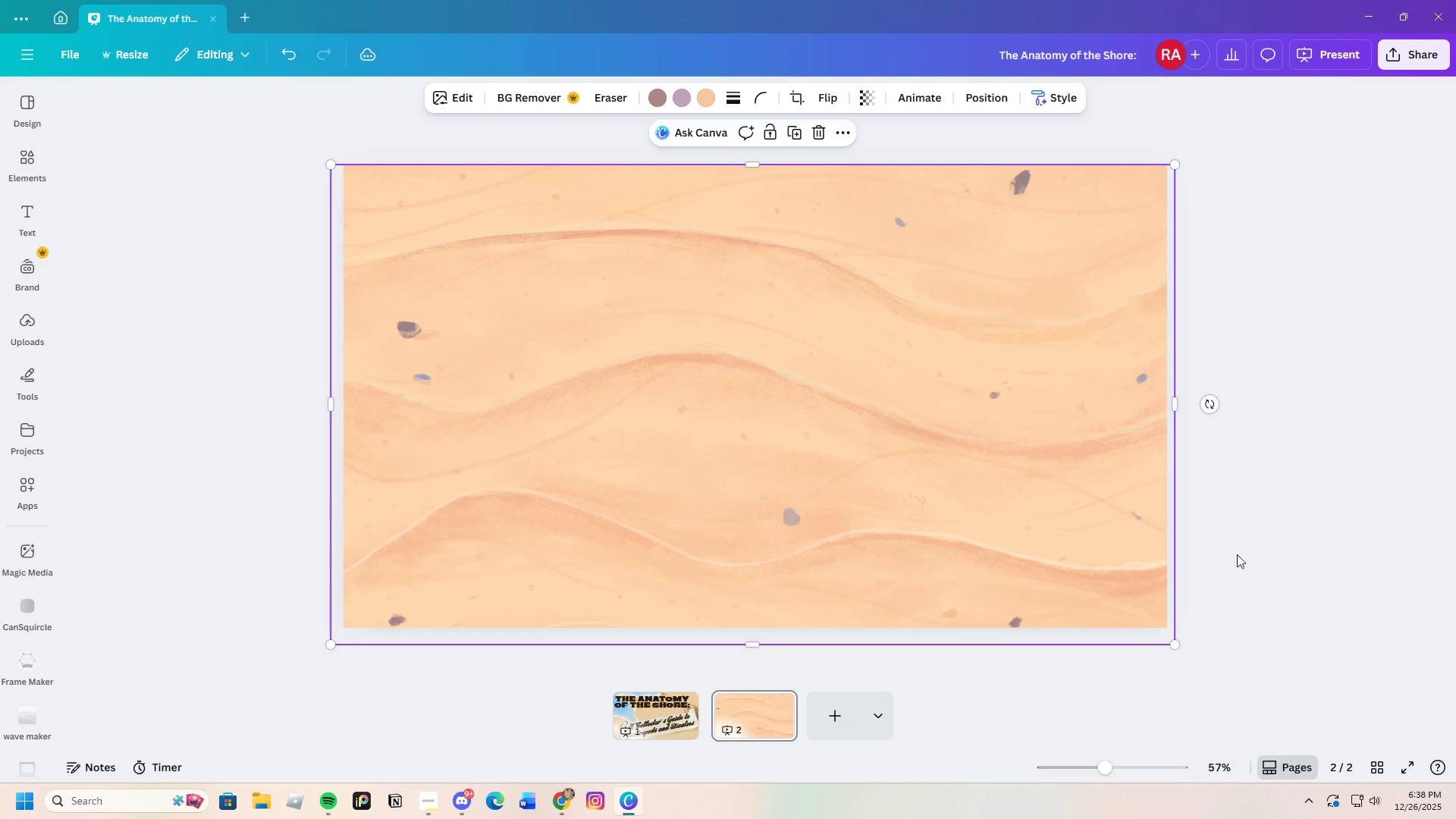 
left_click([1242, 553])
 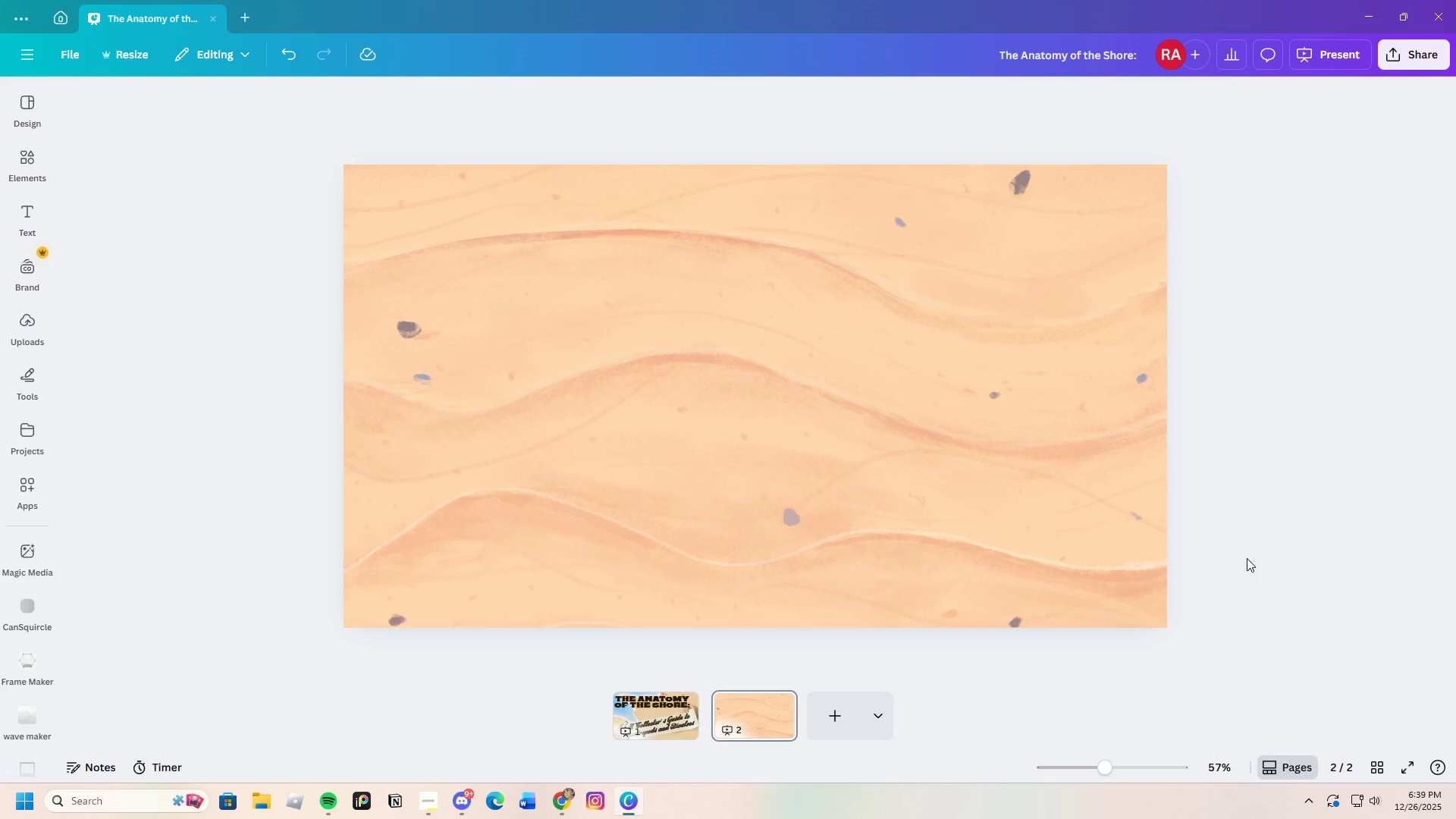 
wait(14.7)
 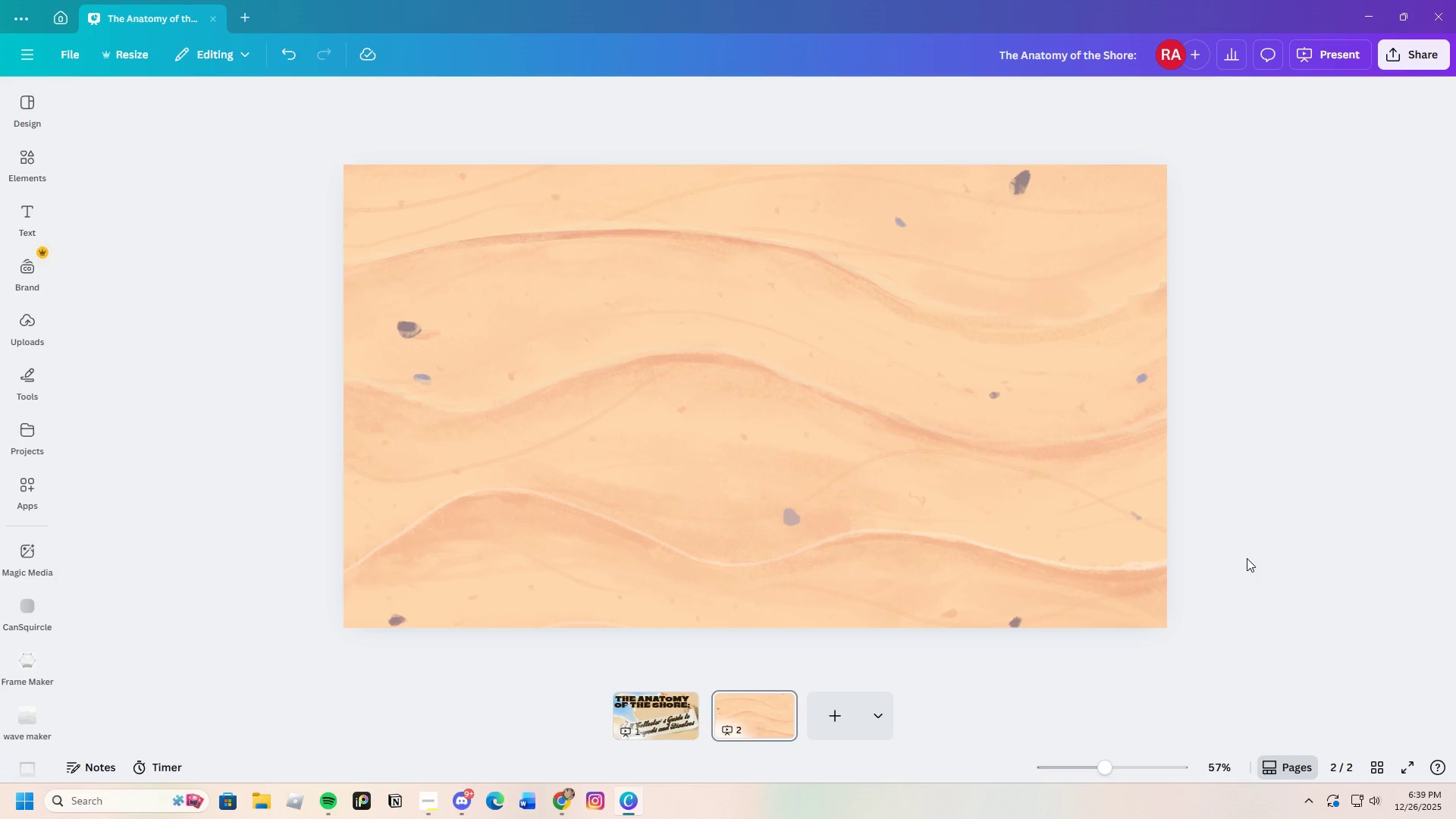 
left_click_drag(start_coordinate=[1212, 532], to_coordinate=[1201, 528])
 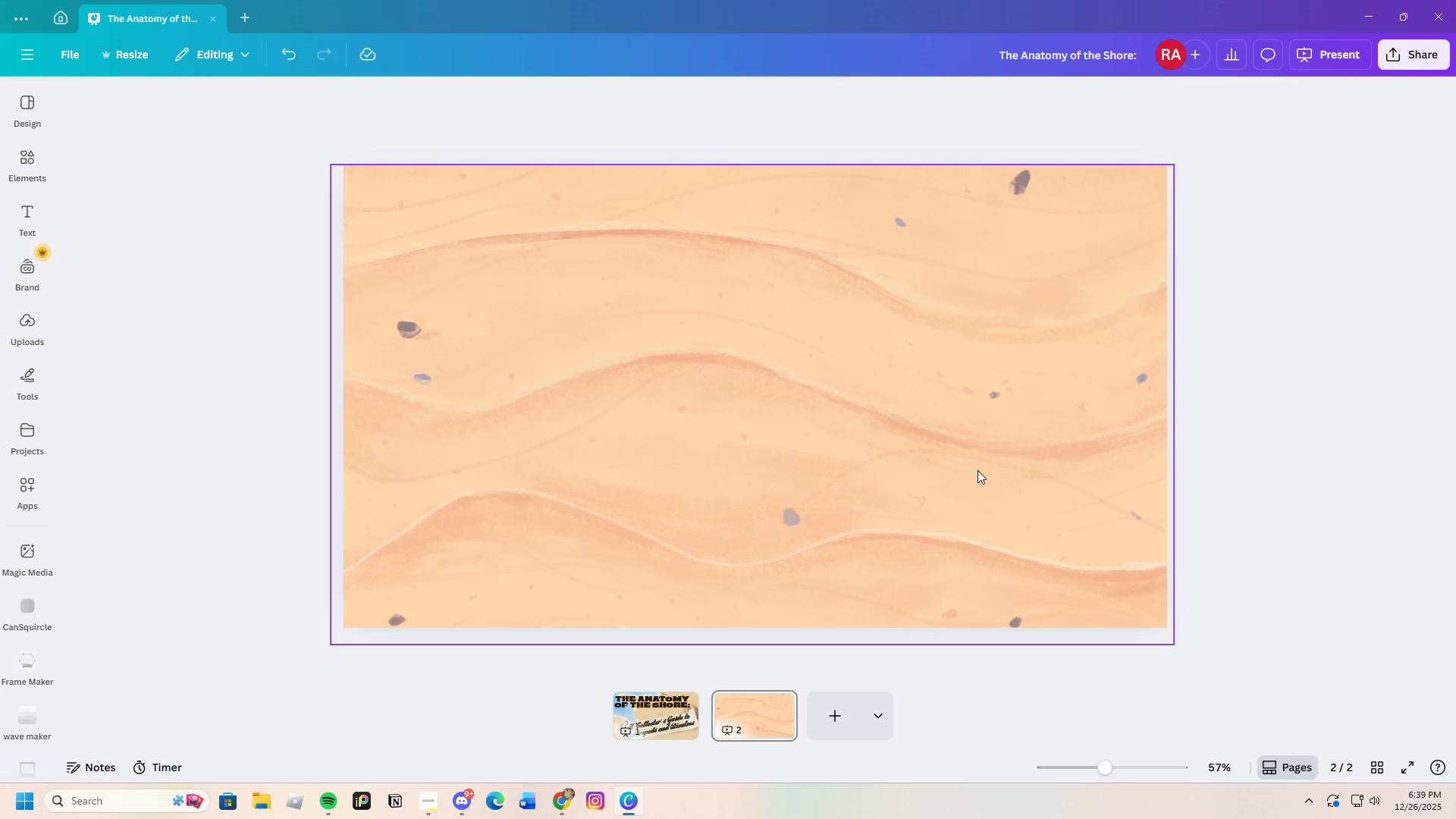 
double_click([928, 465])
 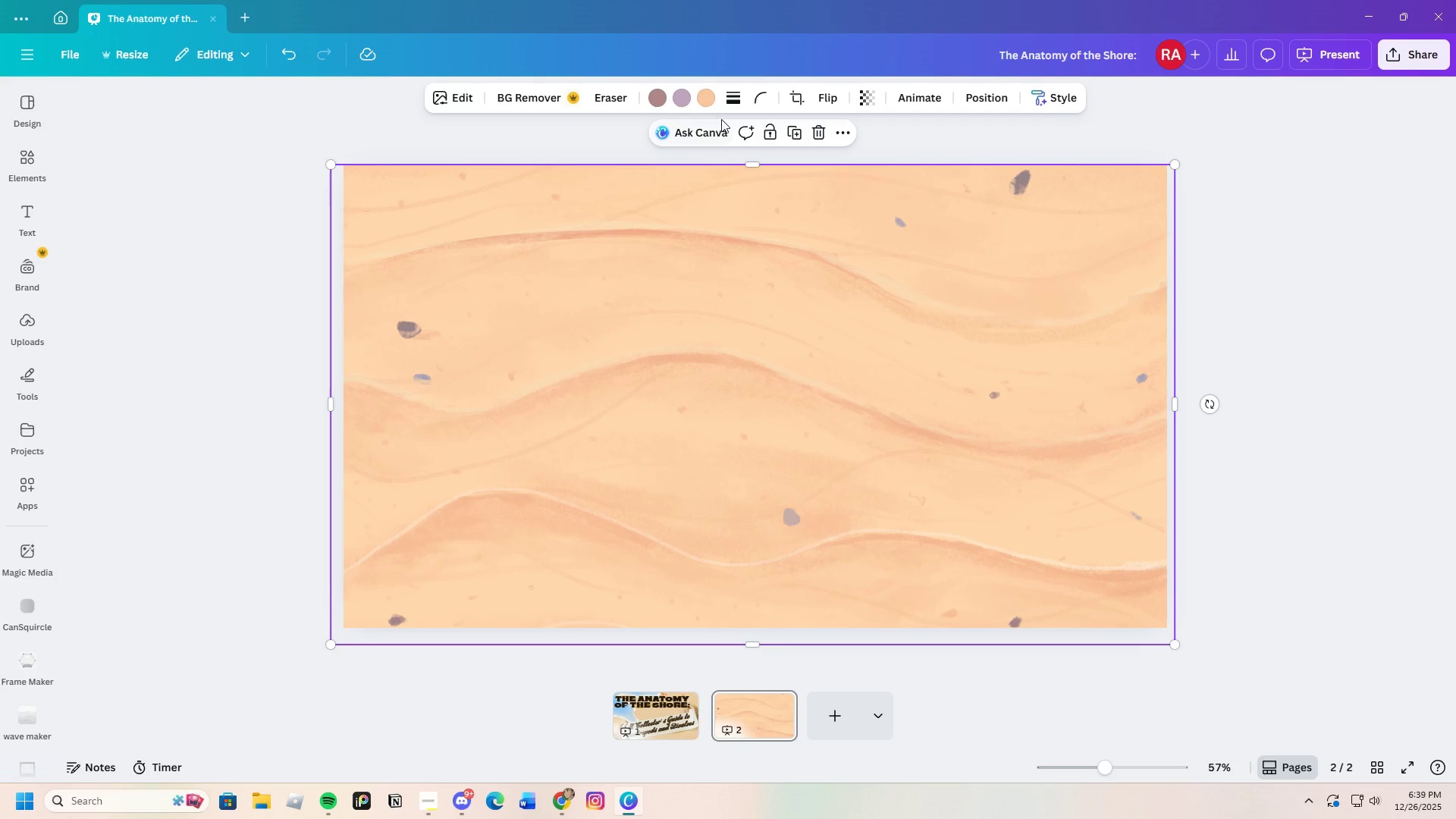 
left_click([705, 101])
 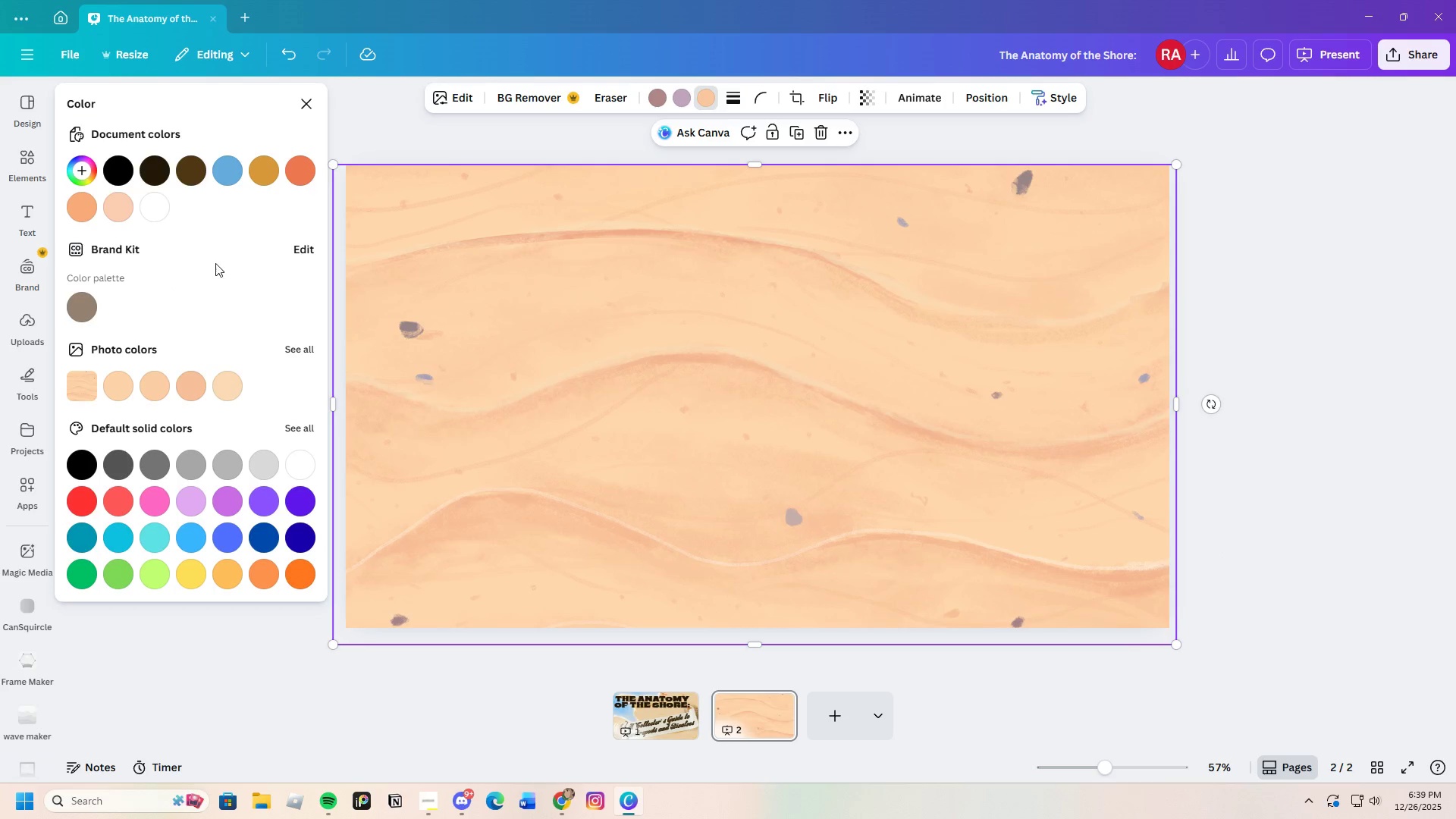 
left_click([264, 173])
 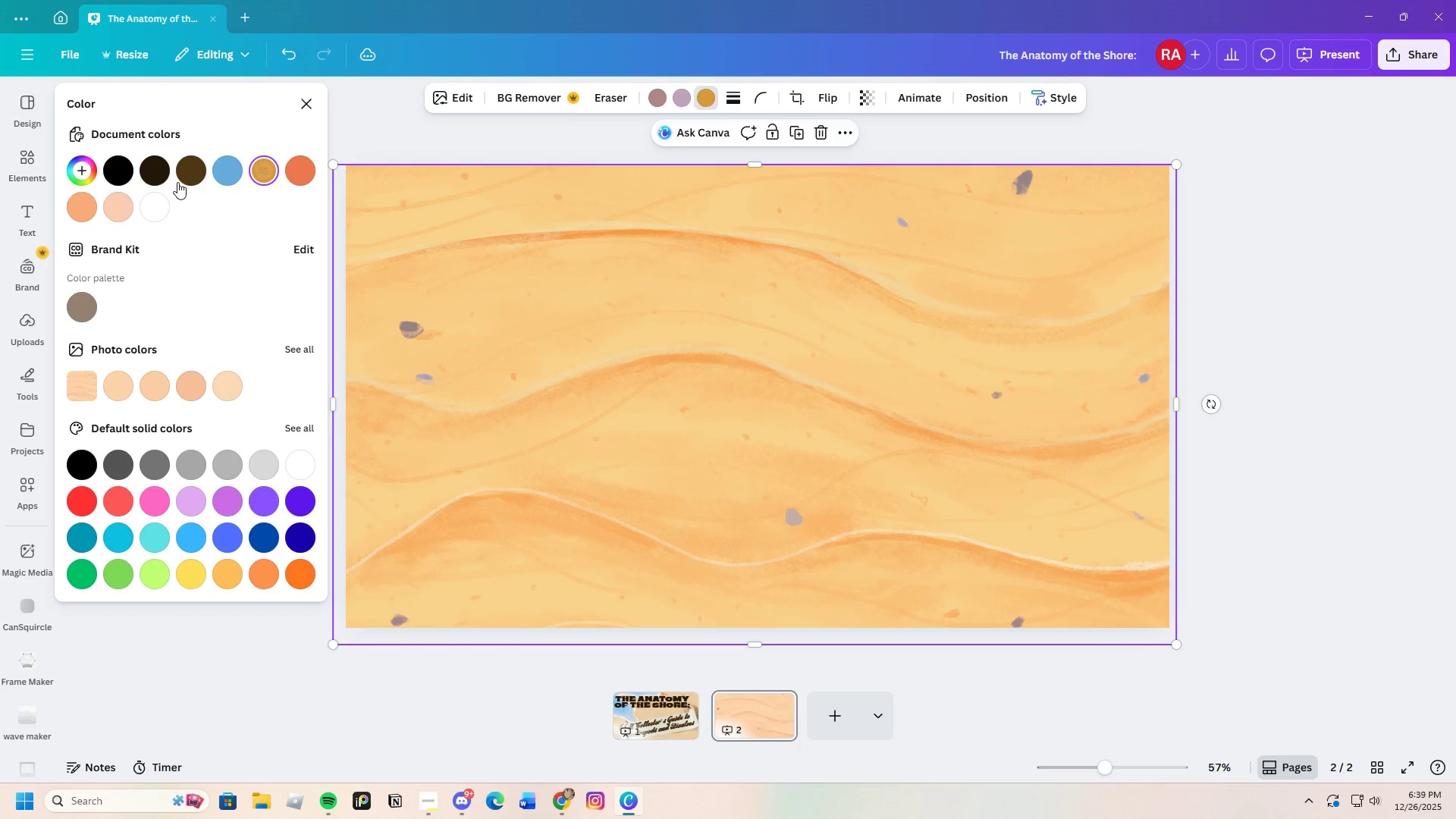 
left_click([76, 173])
 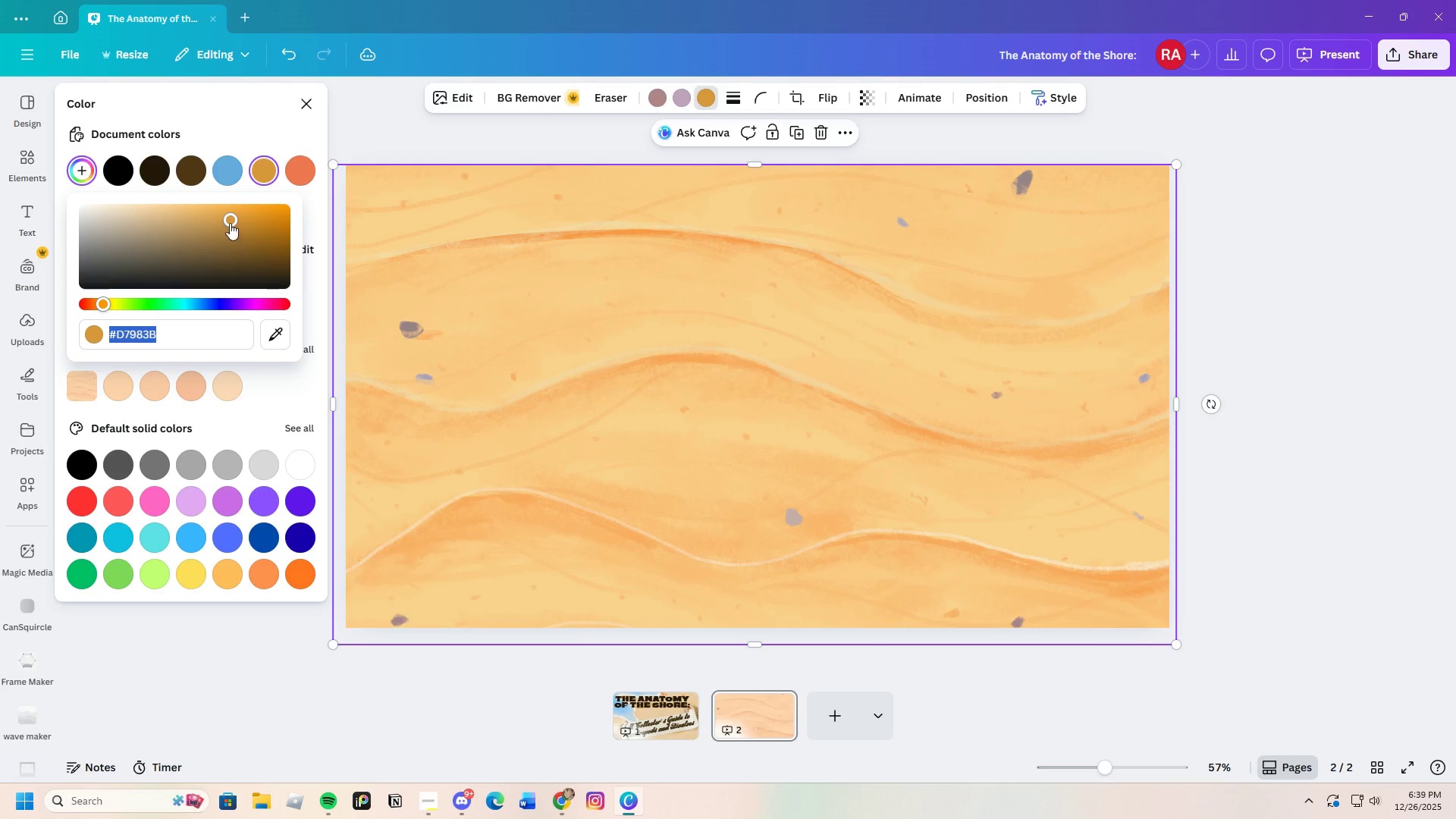 
left_click_drag(start_coordinate=[228, 221], to_coordinate=[207, 239])
 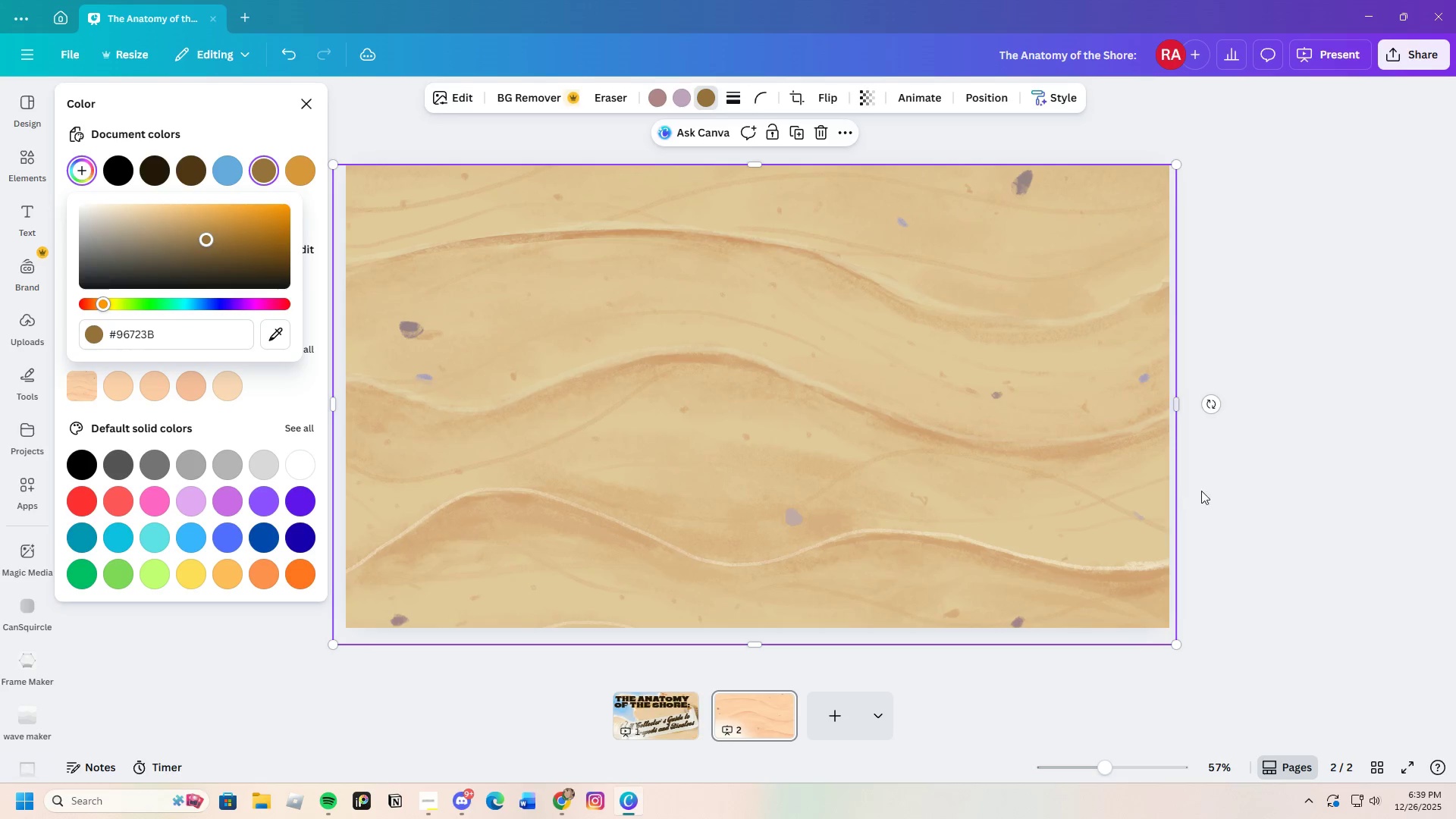 
left_click([1240, 474])
 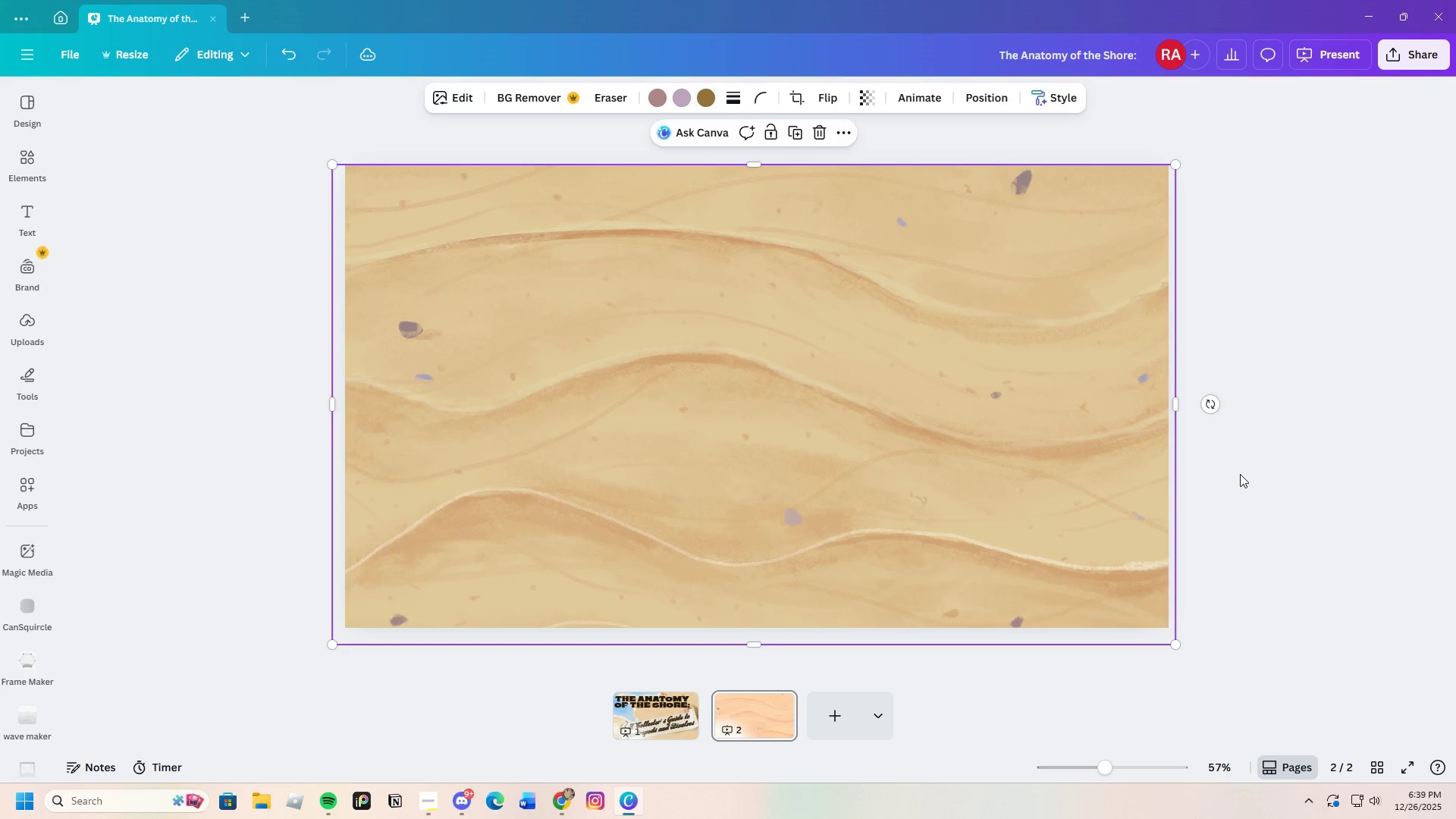 
left_click([1240, 474])
 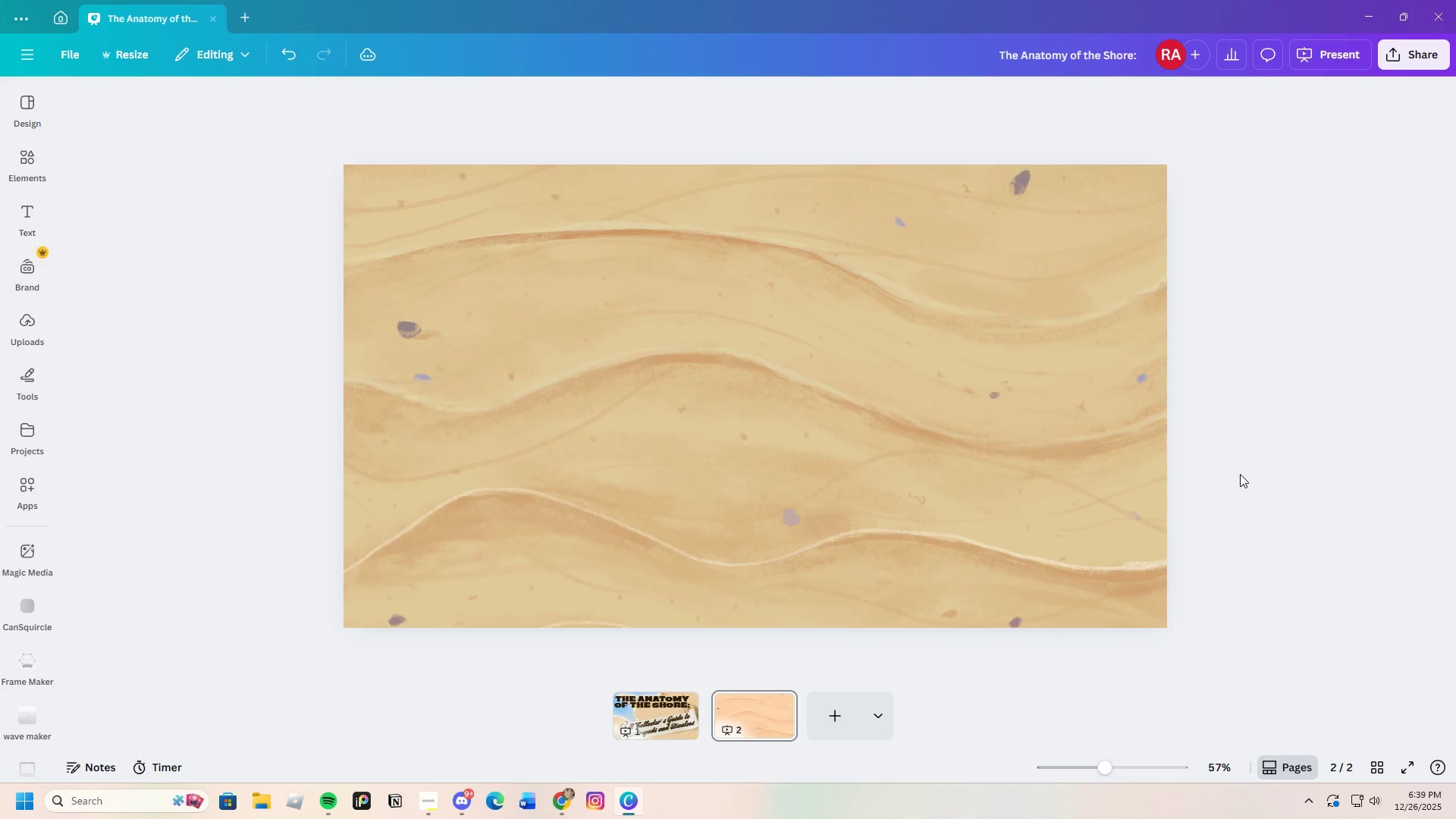 
left_click([929, 472])
 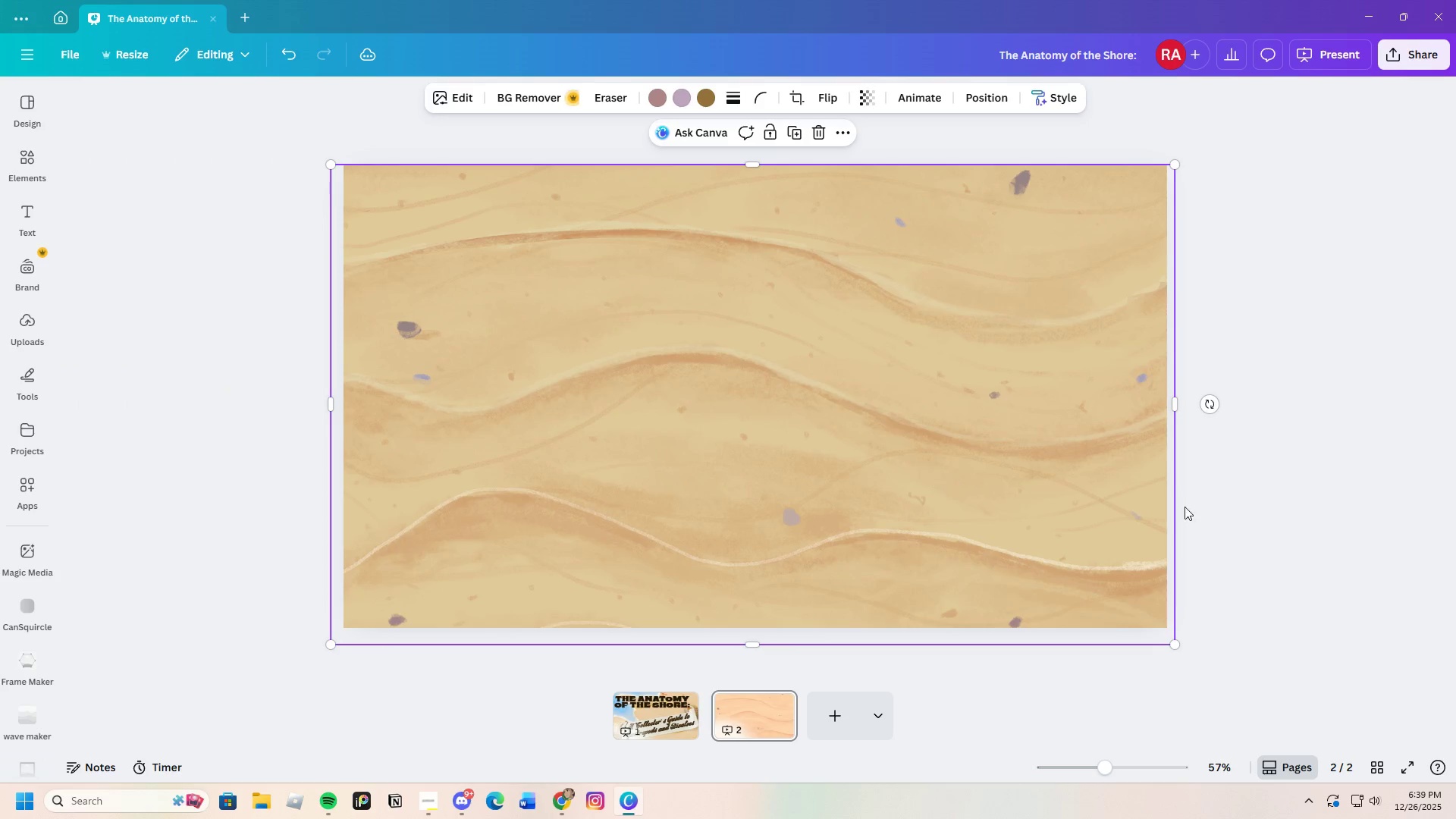 
left_click([1355, 530])
 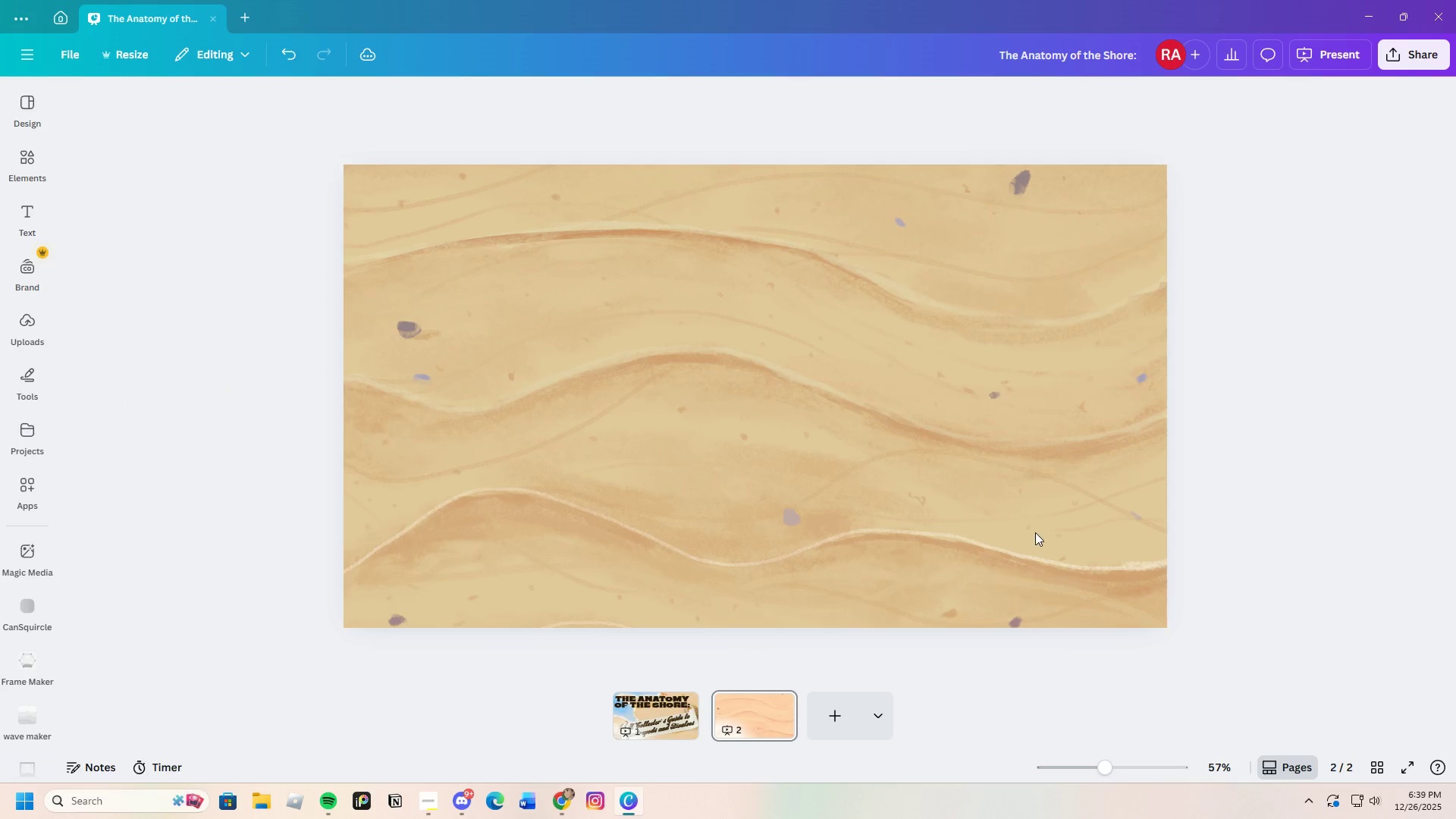 
left_click([789, 532])
 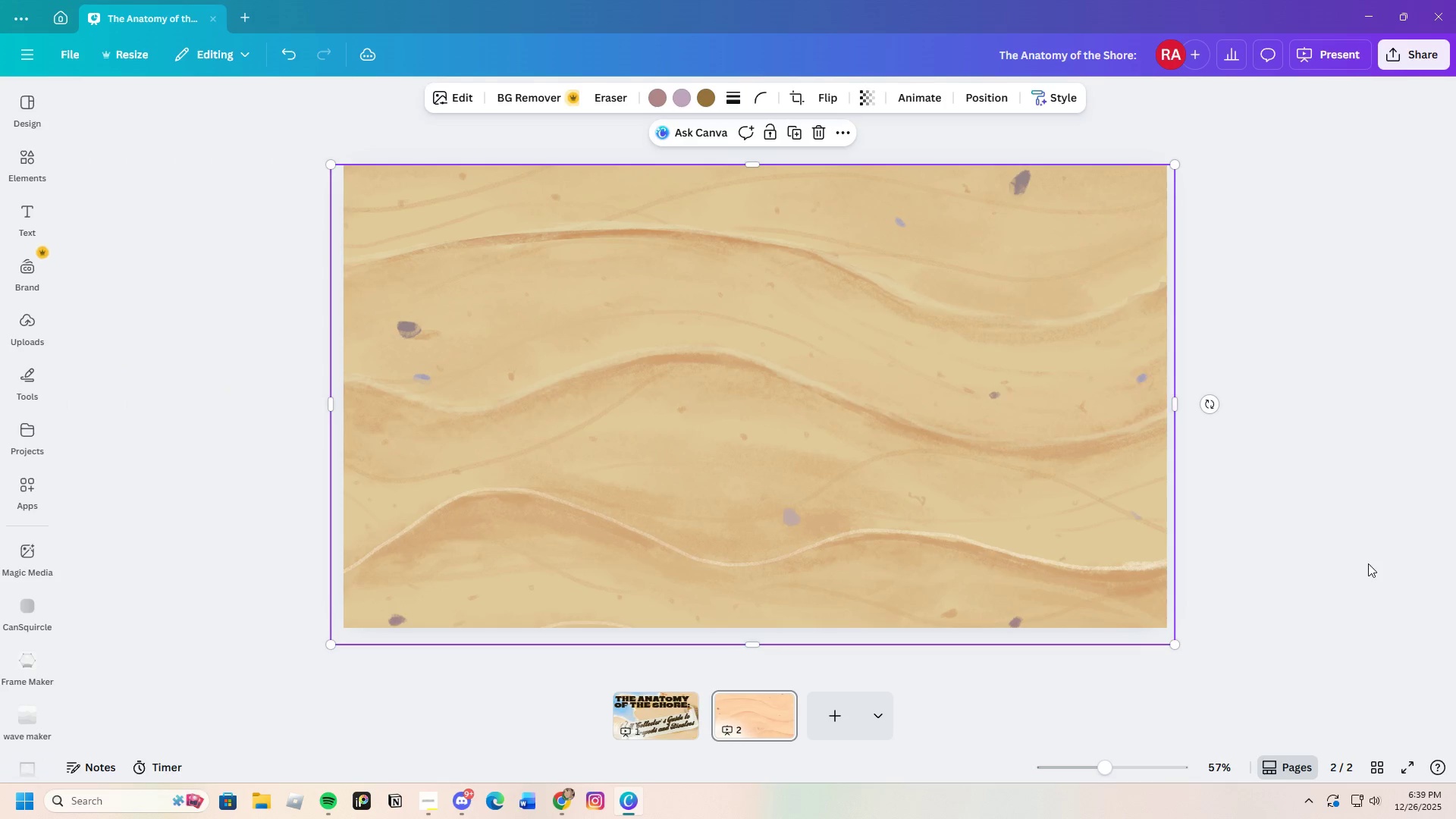 
left_click([1368, 563])
 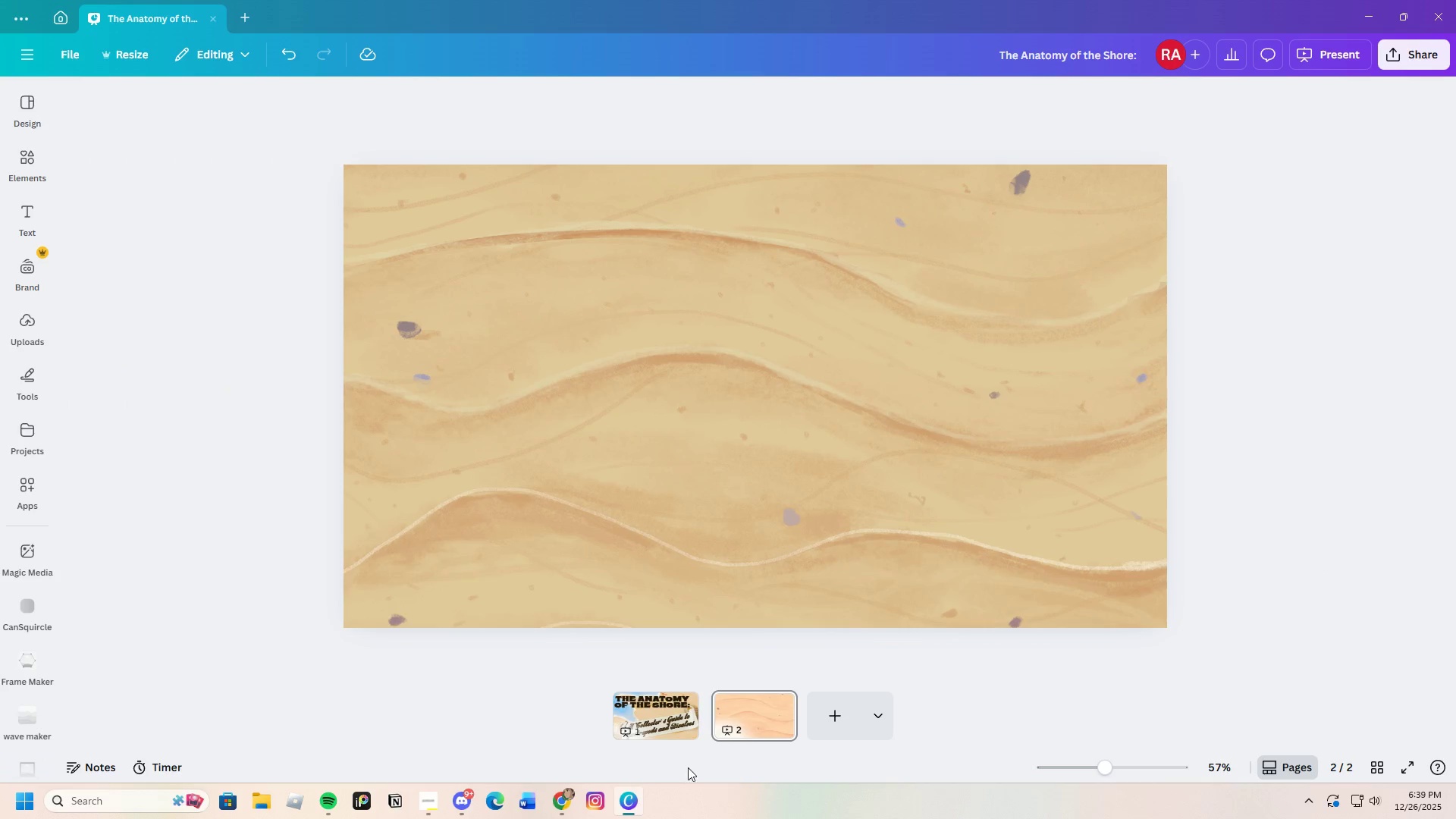 
left_click([668, 721])
 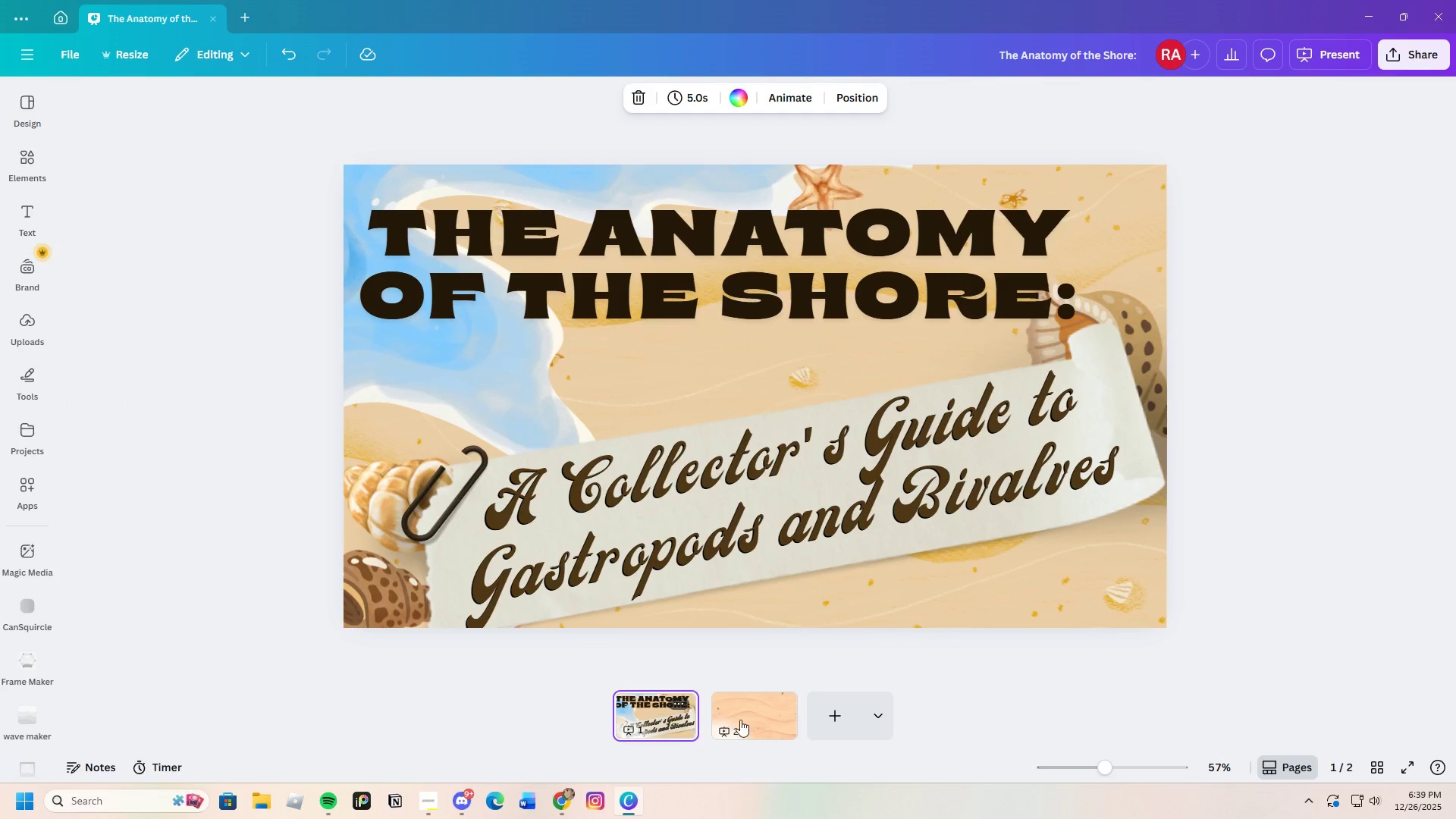 
left_click([743, 714])
 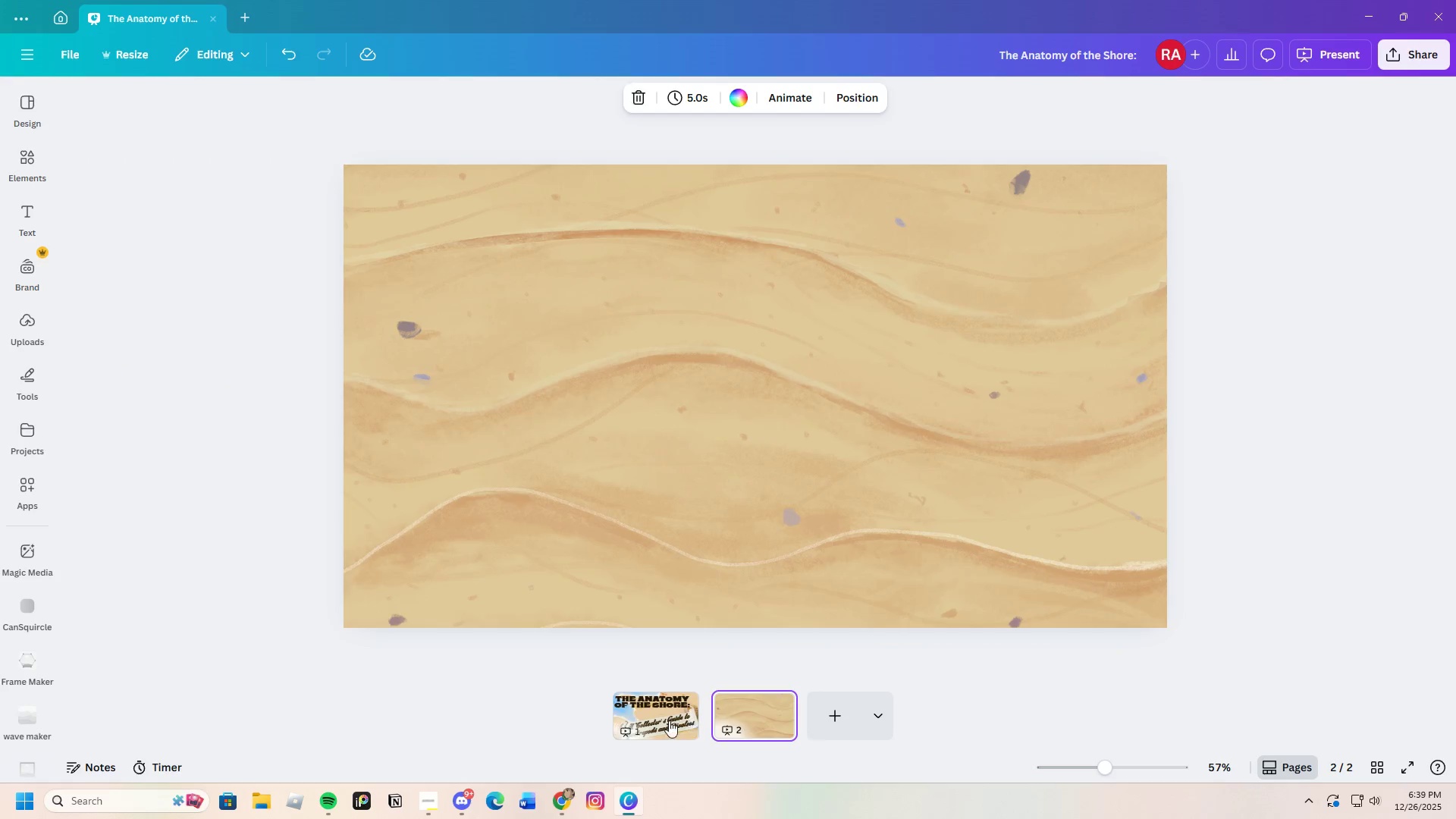 
left_click([659, 716])
 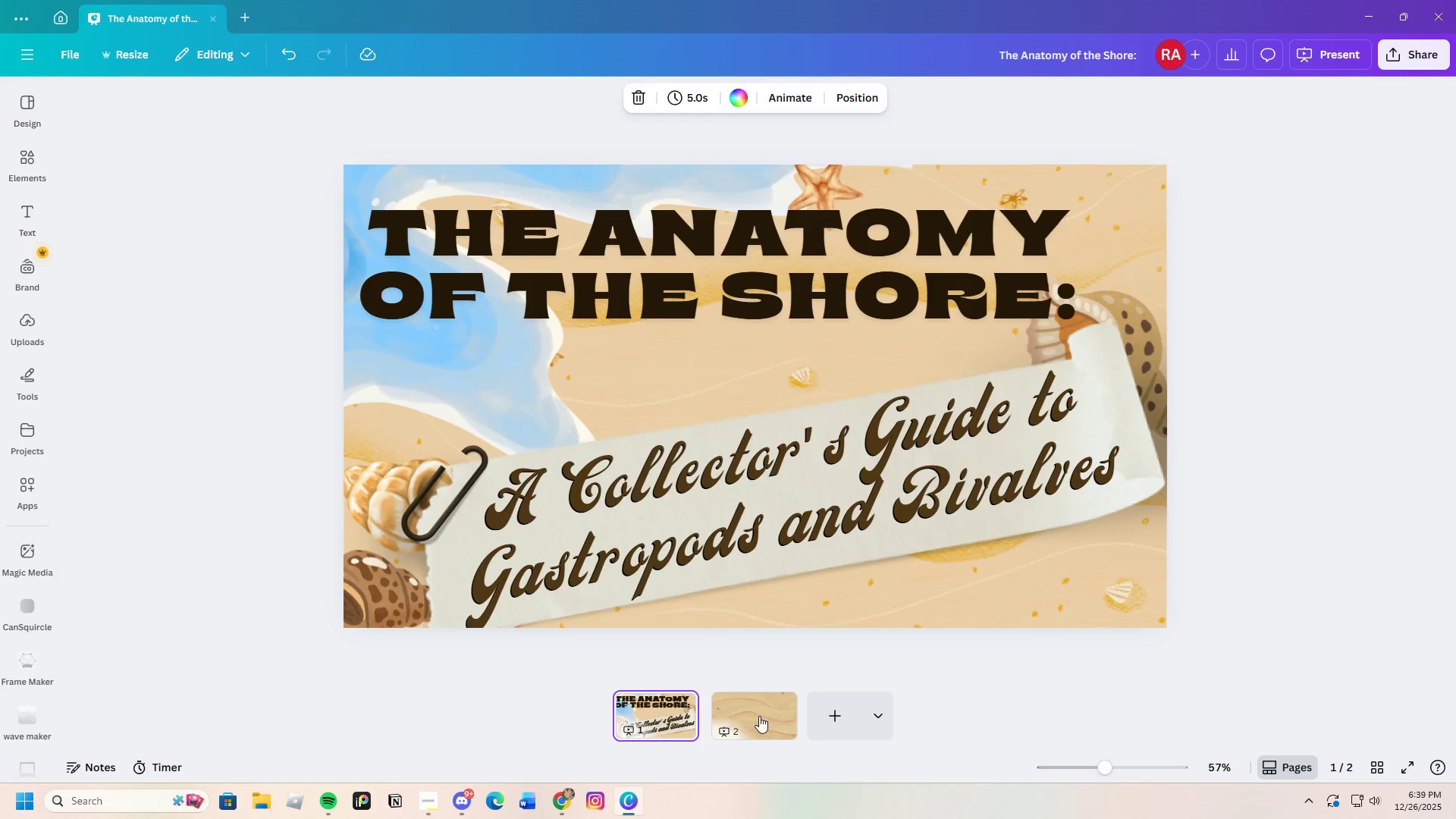 
left_click([759, 715])
 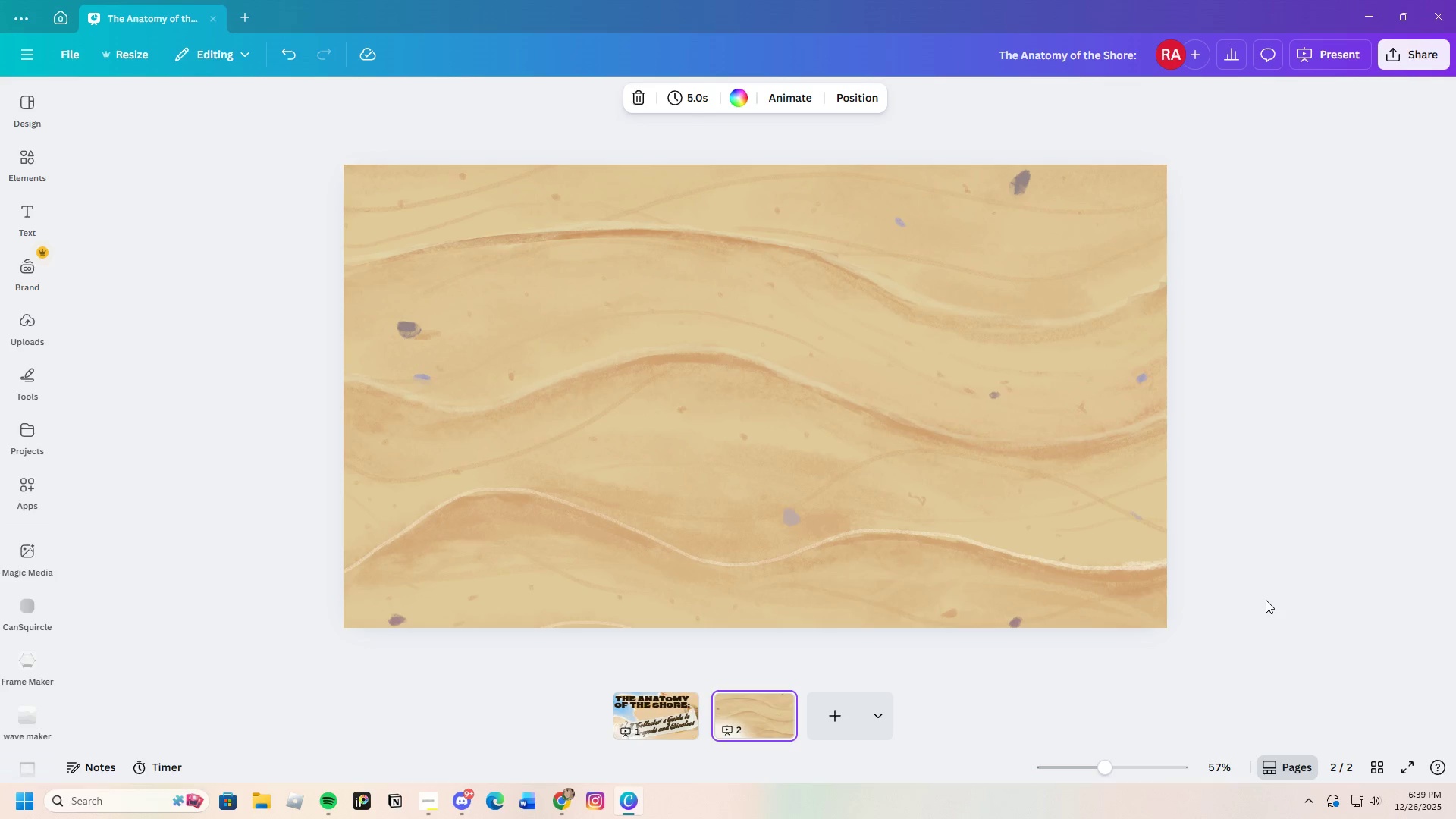 
wait(24.77)
 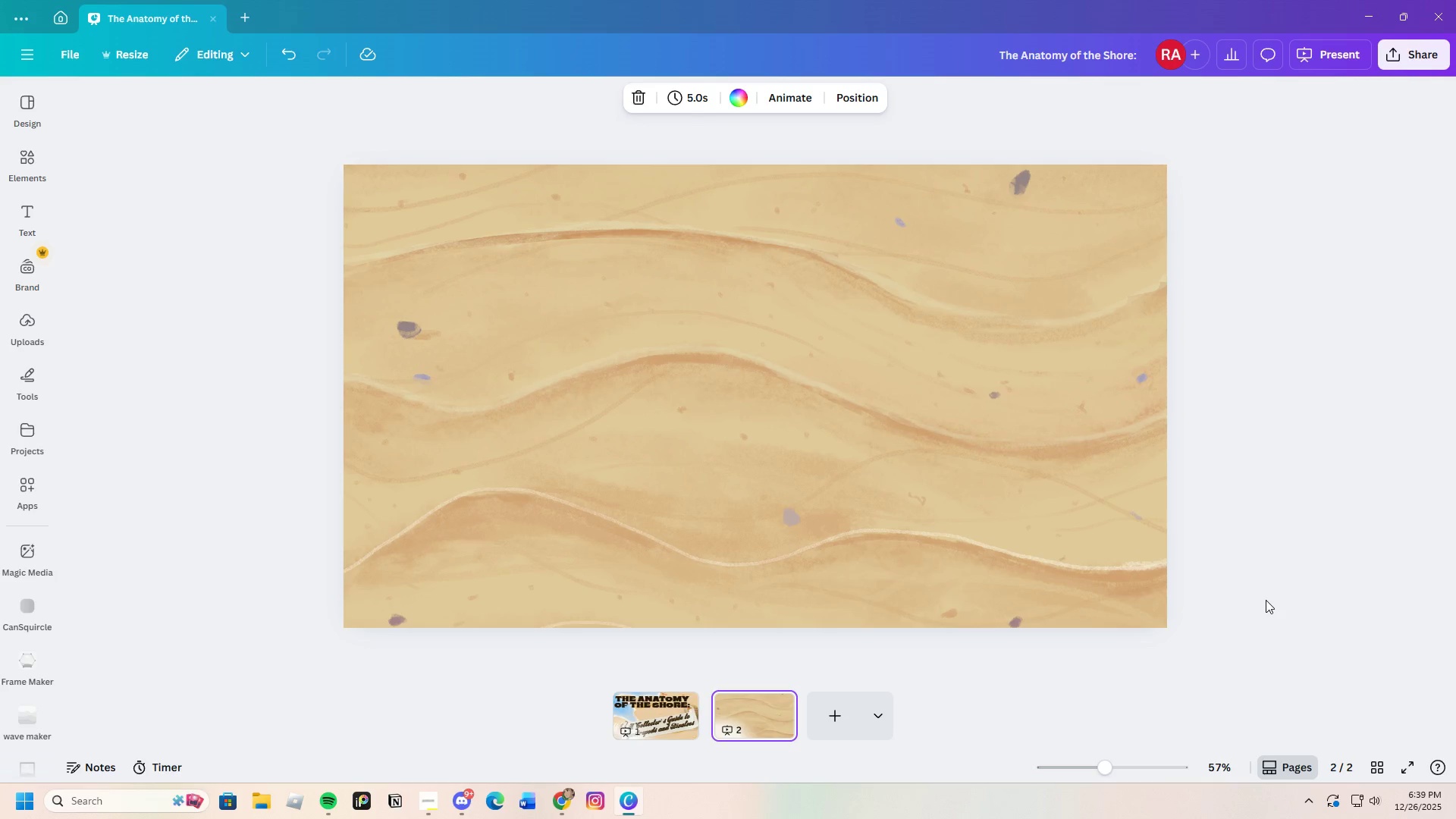 
left_click([33, 214])
 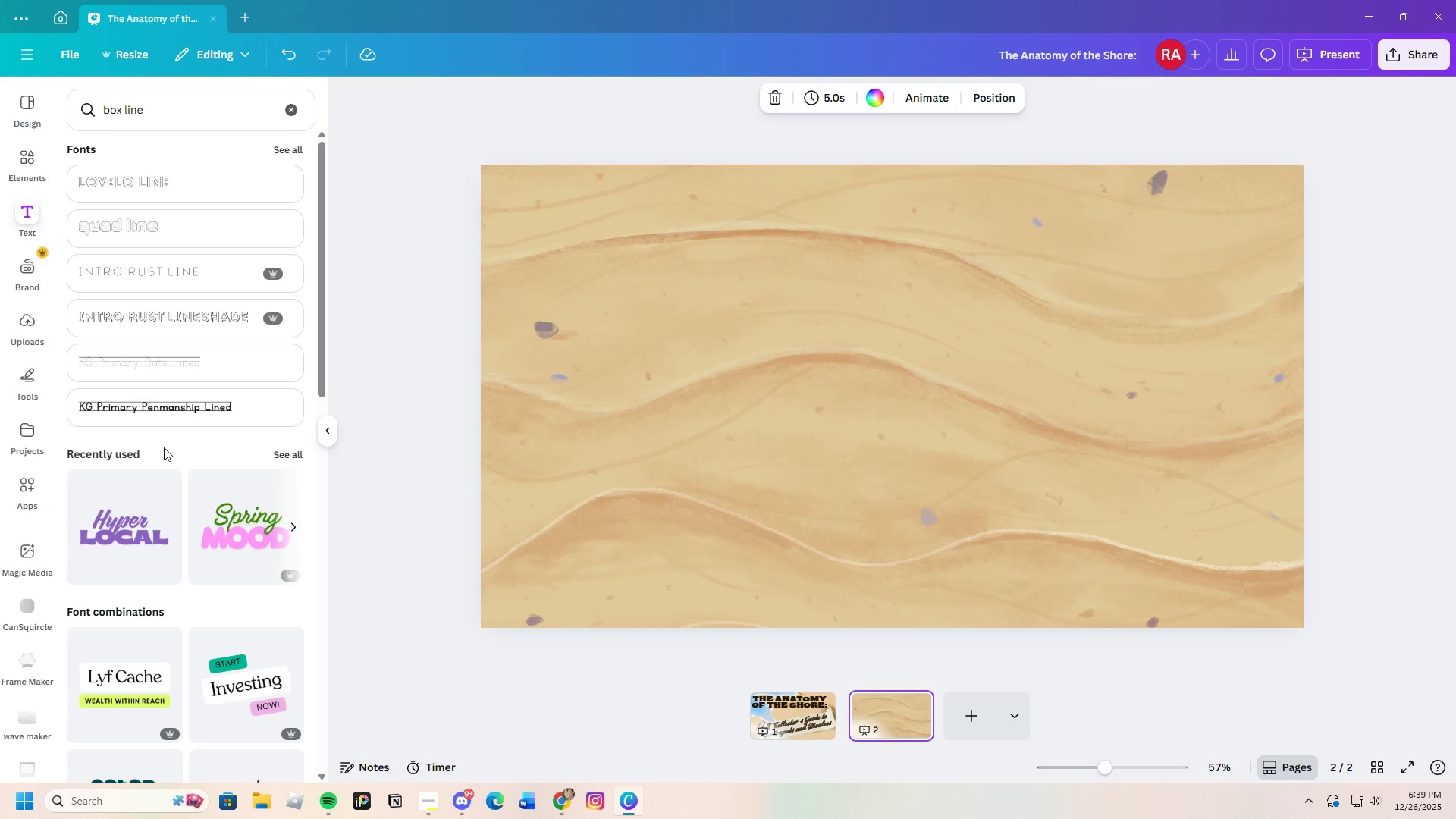 
scroll: coordinate [185, 497], scroll_direction: down, amount: 9.0
 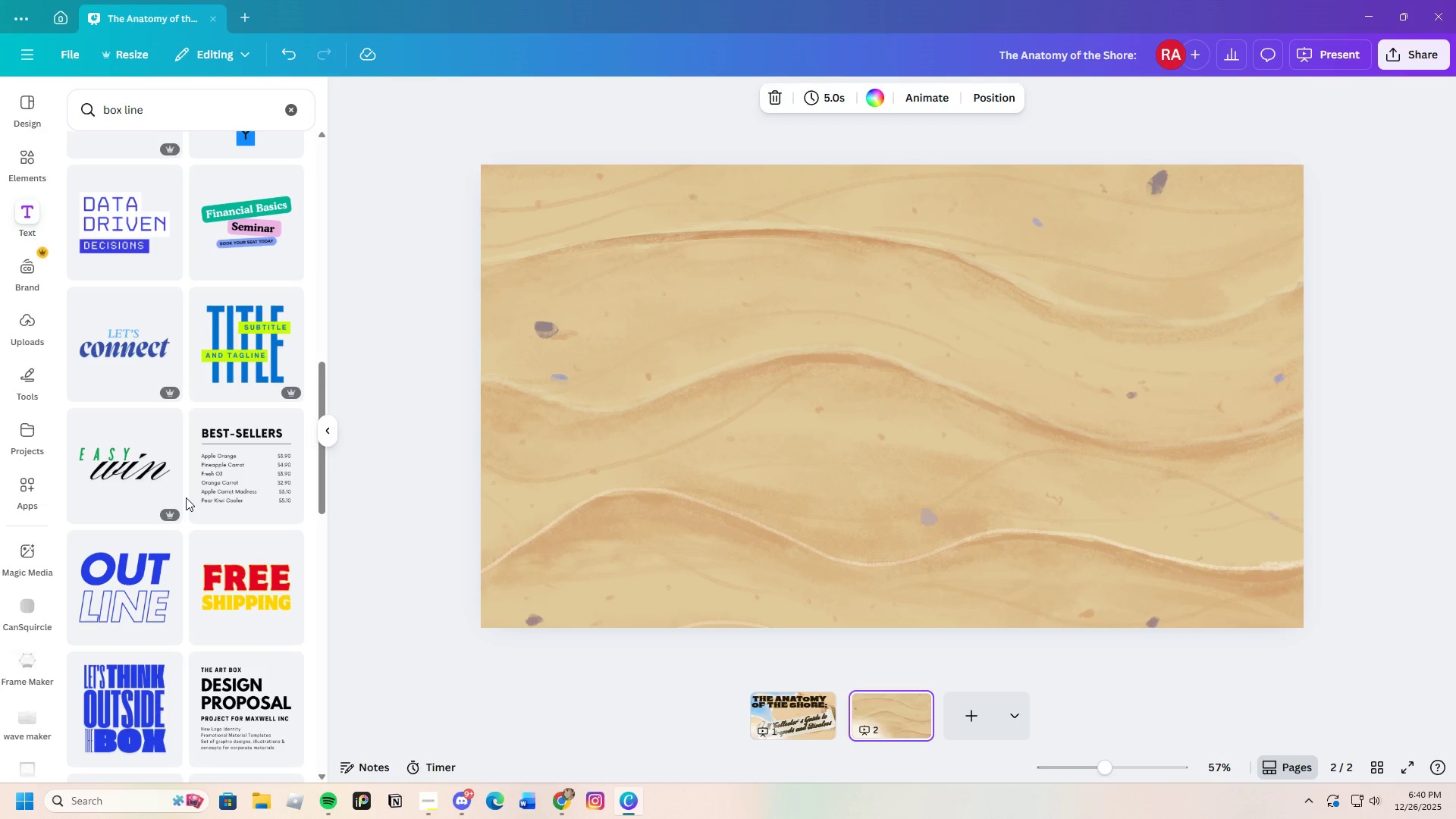 
wait(45.7)
 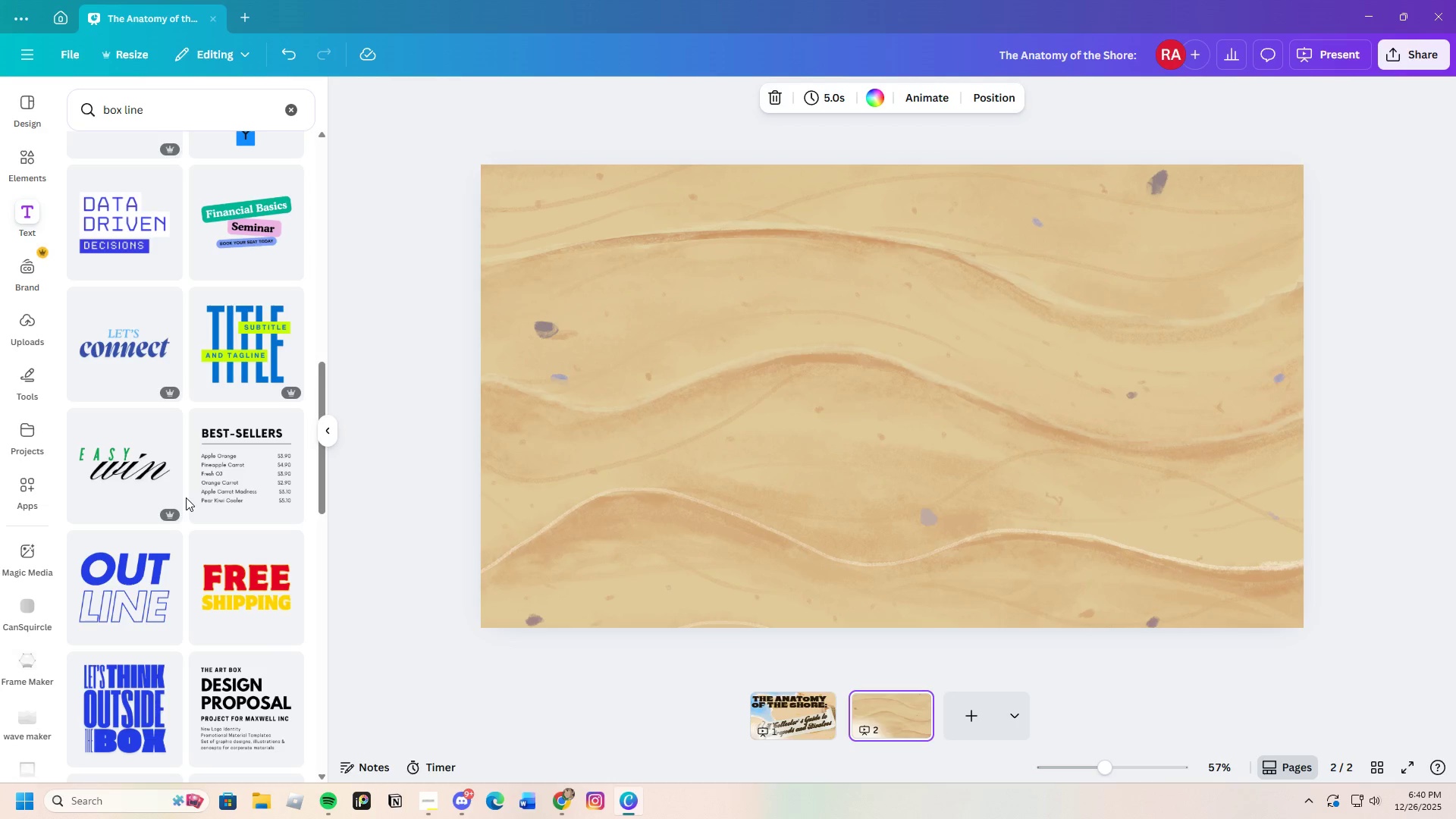 
scroll: coordinate [199, 595], scroll_direction: down, amount: 14.0
 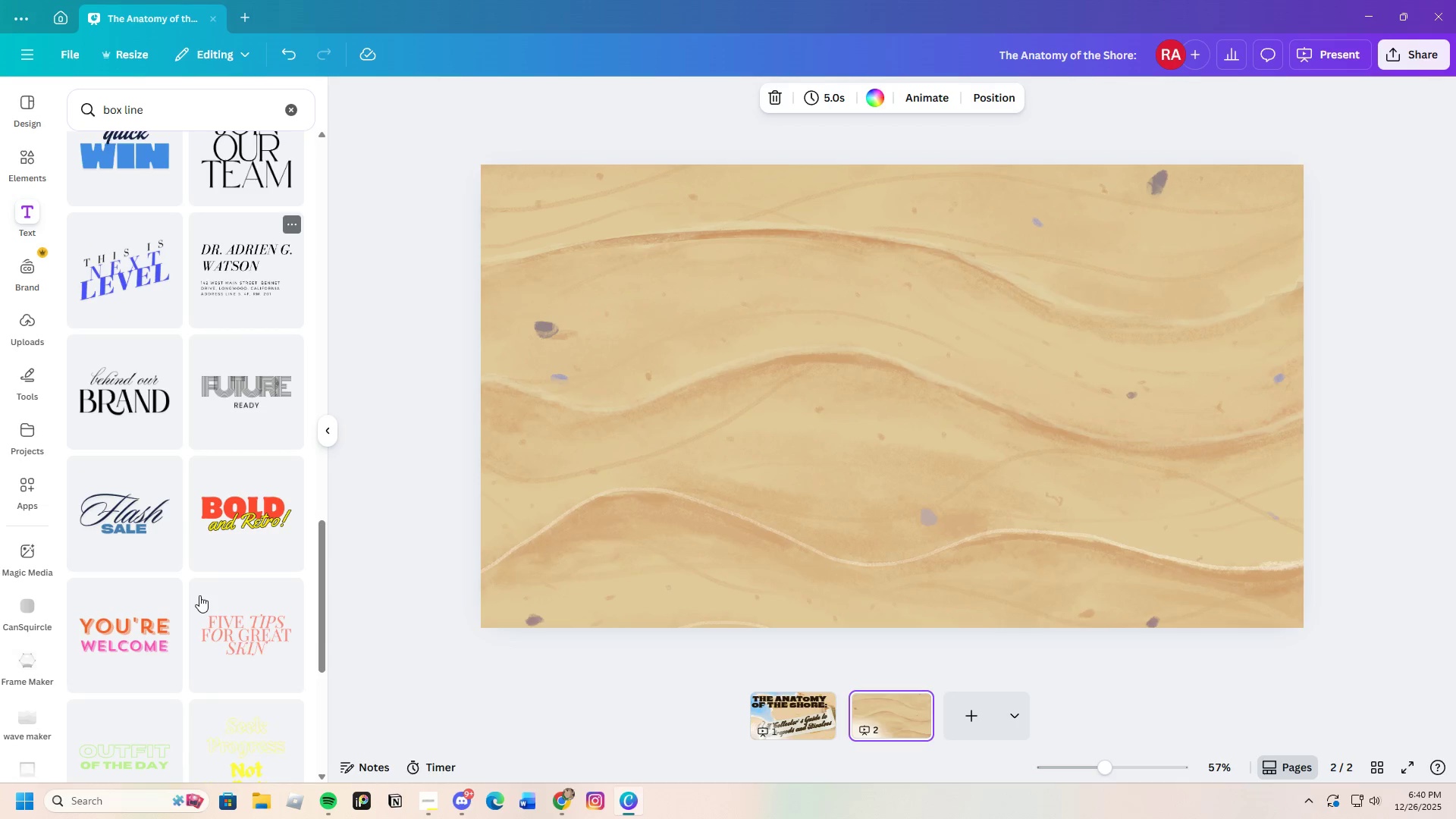 
scroll: coordinate [199, 595], scroll_direction: up, amount: 3.0
 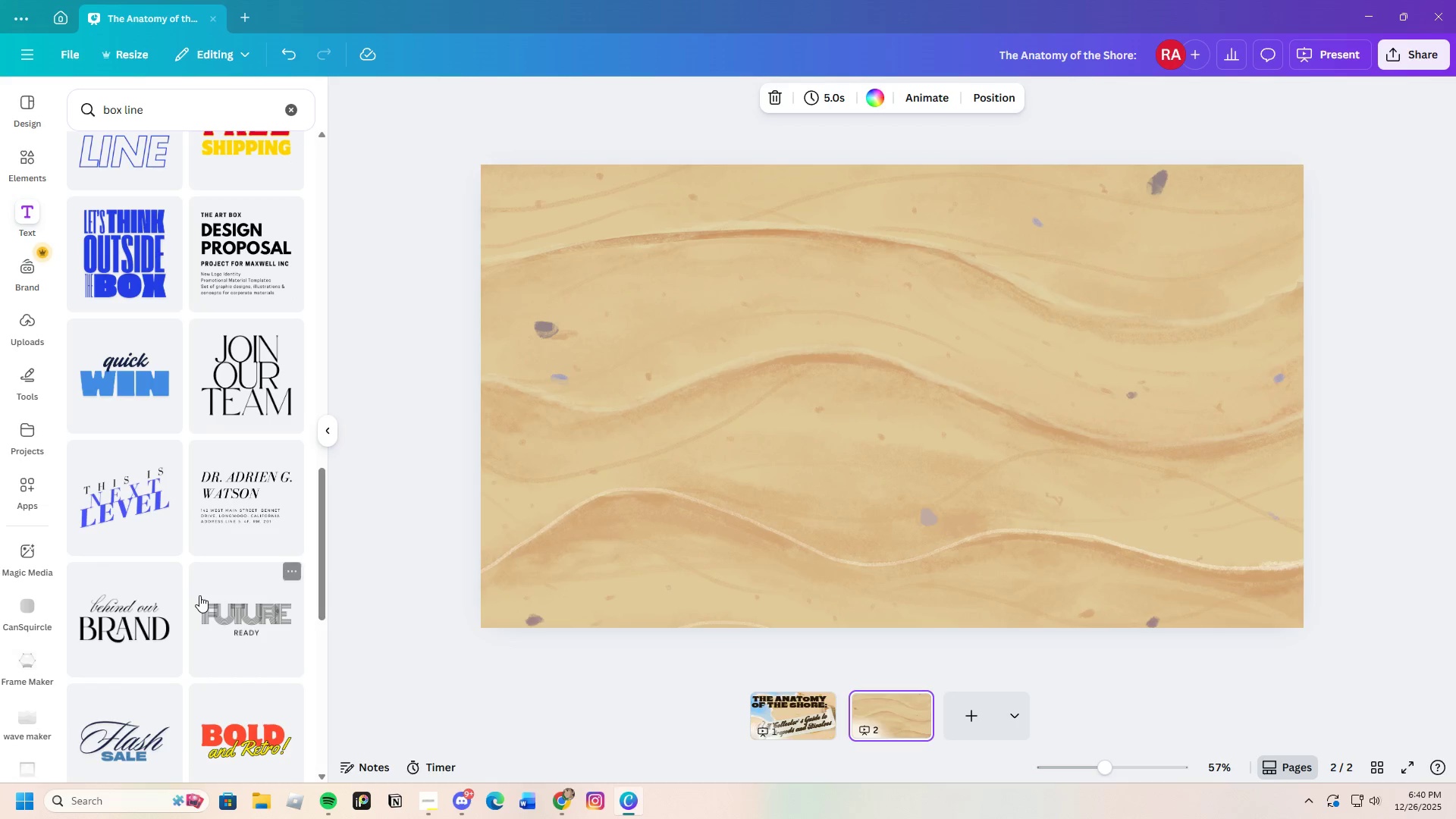 
scroll: coordinate [198, 596], scroll_direction: down, amount: 8.0
 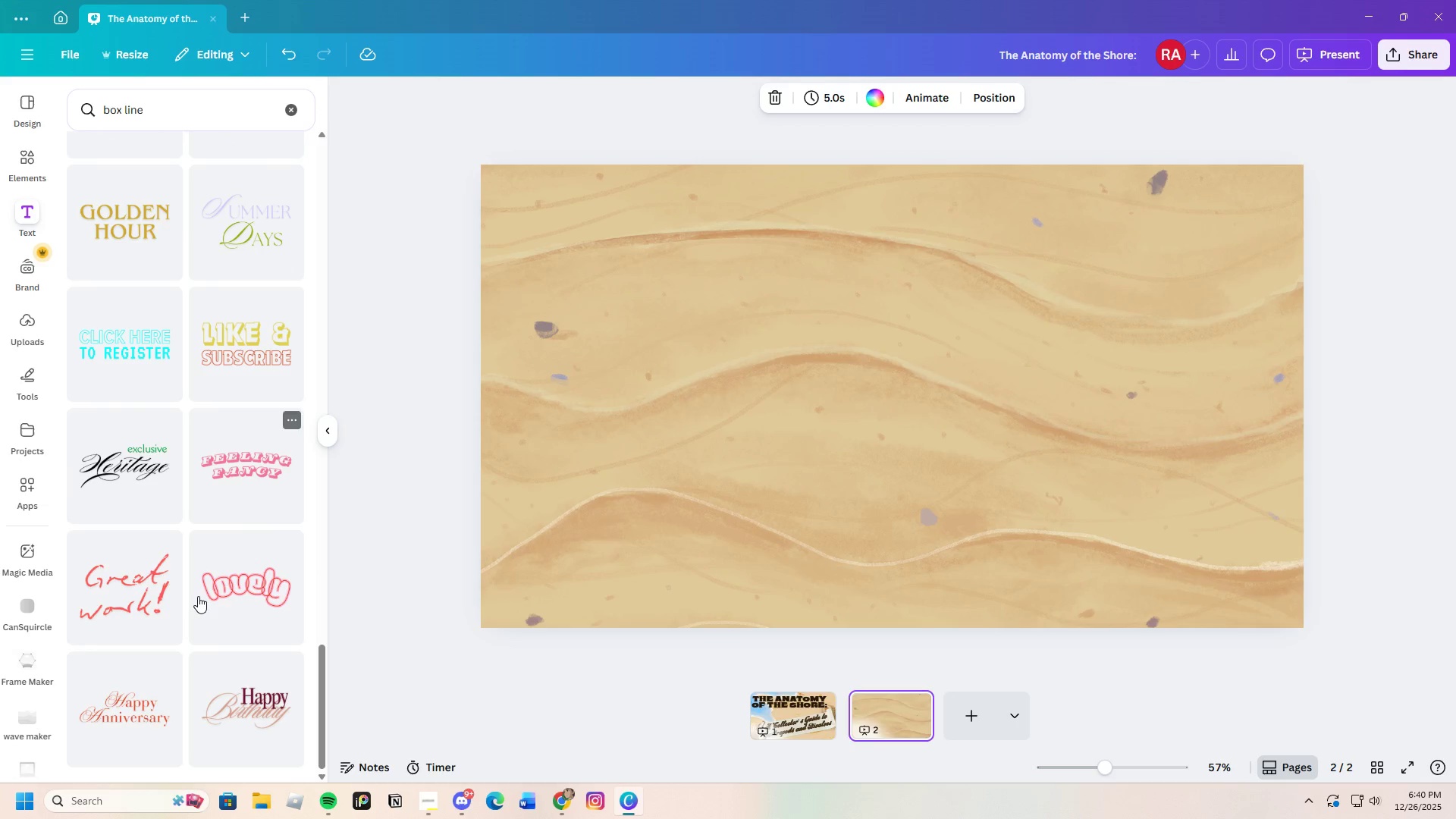 
scroll: coordinate [150, 605], scroll_direction: up, amount: 22.0
 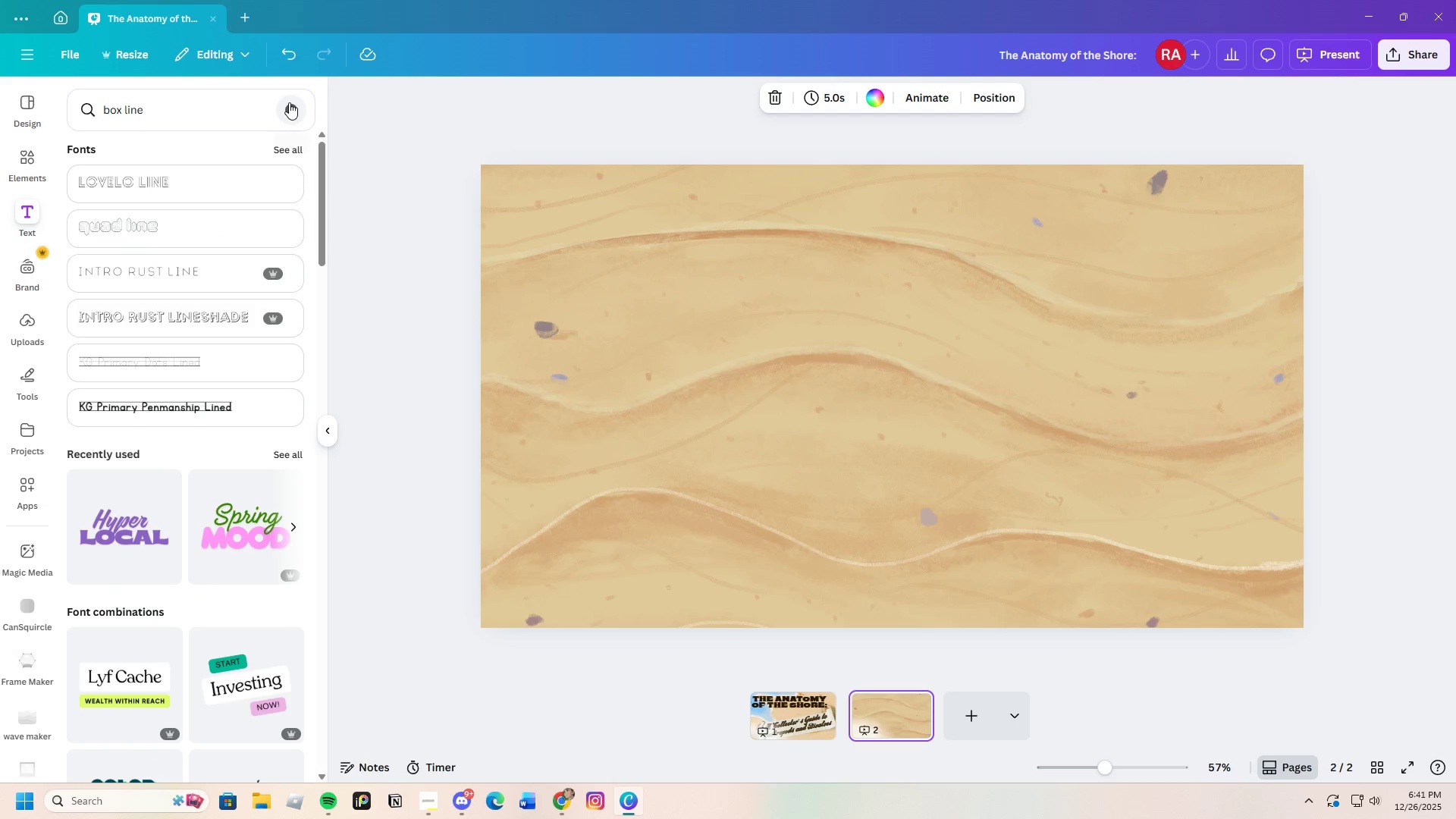 
left_click([289, 102])
 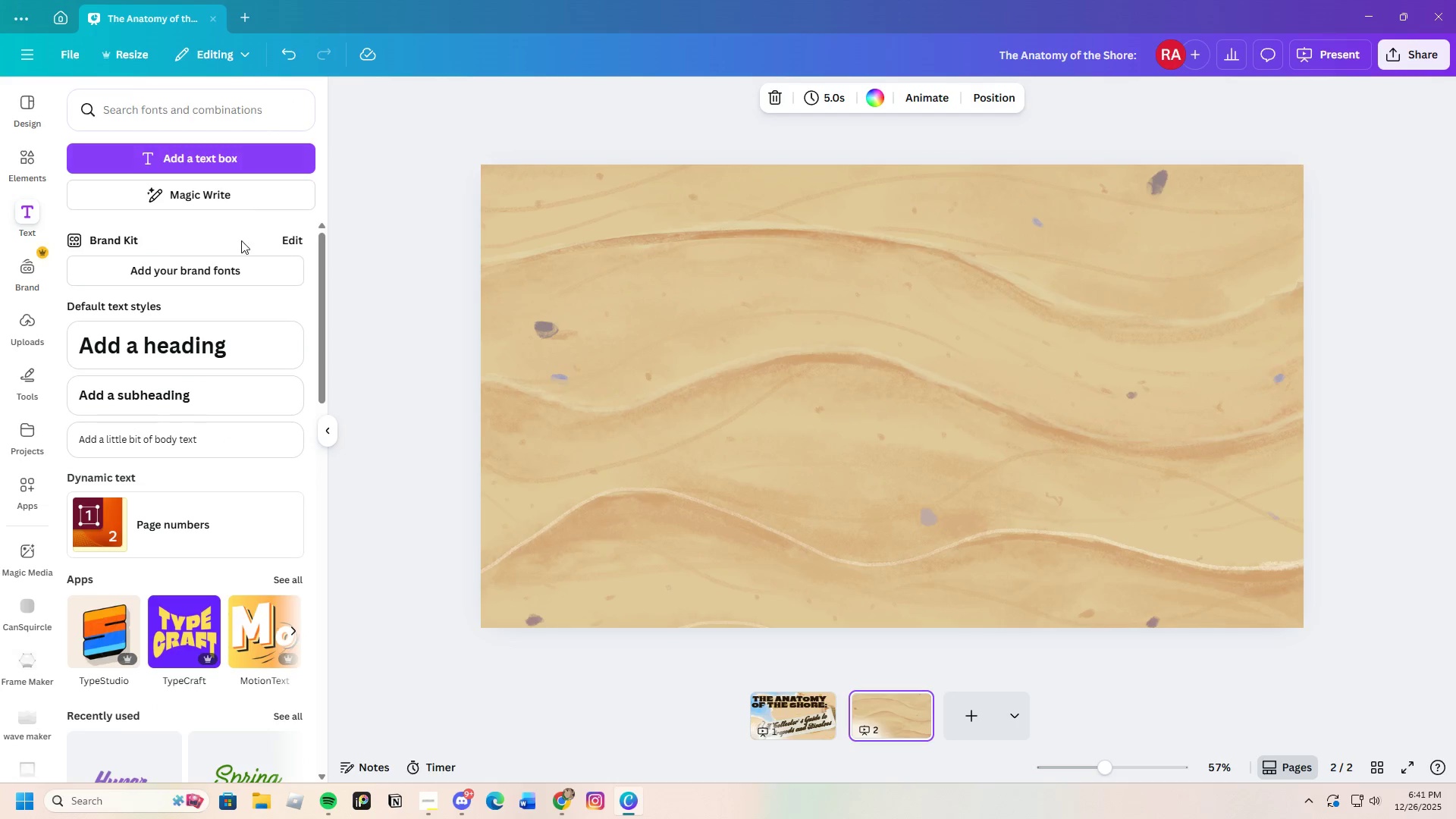 
scroll: coordinate [215, 583], scroll_direction: down, amount: 47.0
 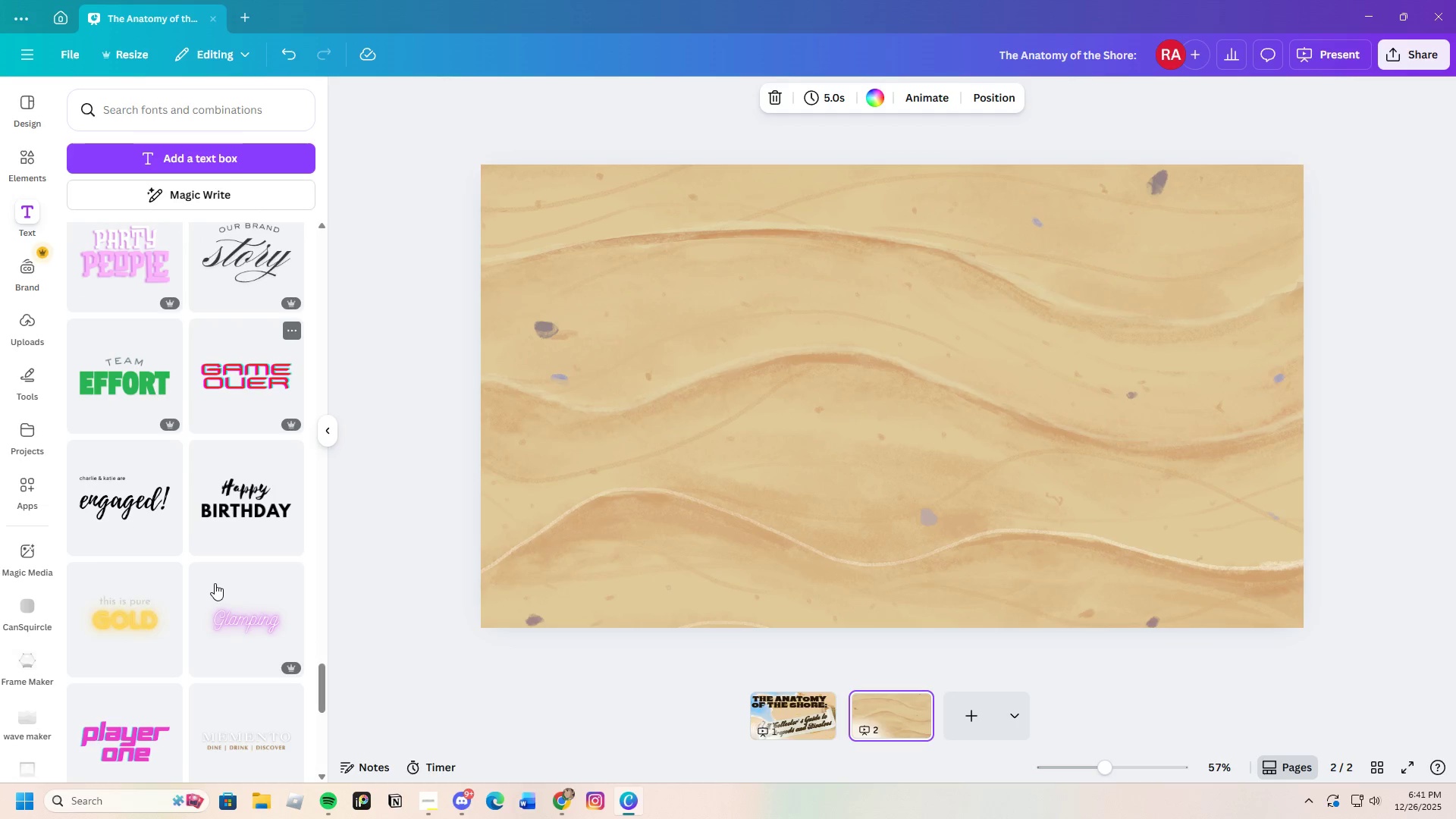 
scroll: coordinate [218, 553], scroll_direction: down, amount: 31.0
 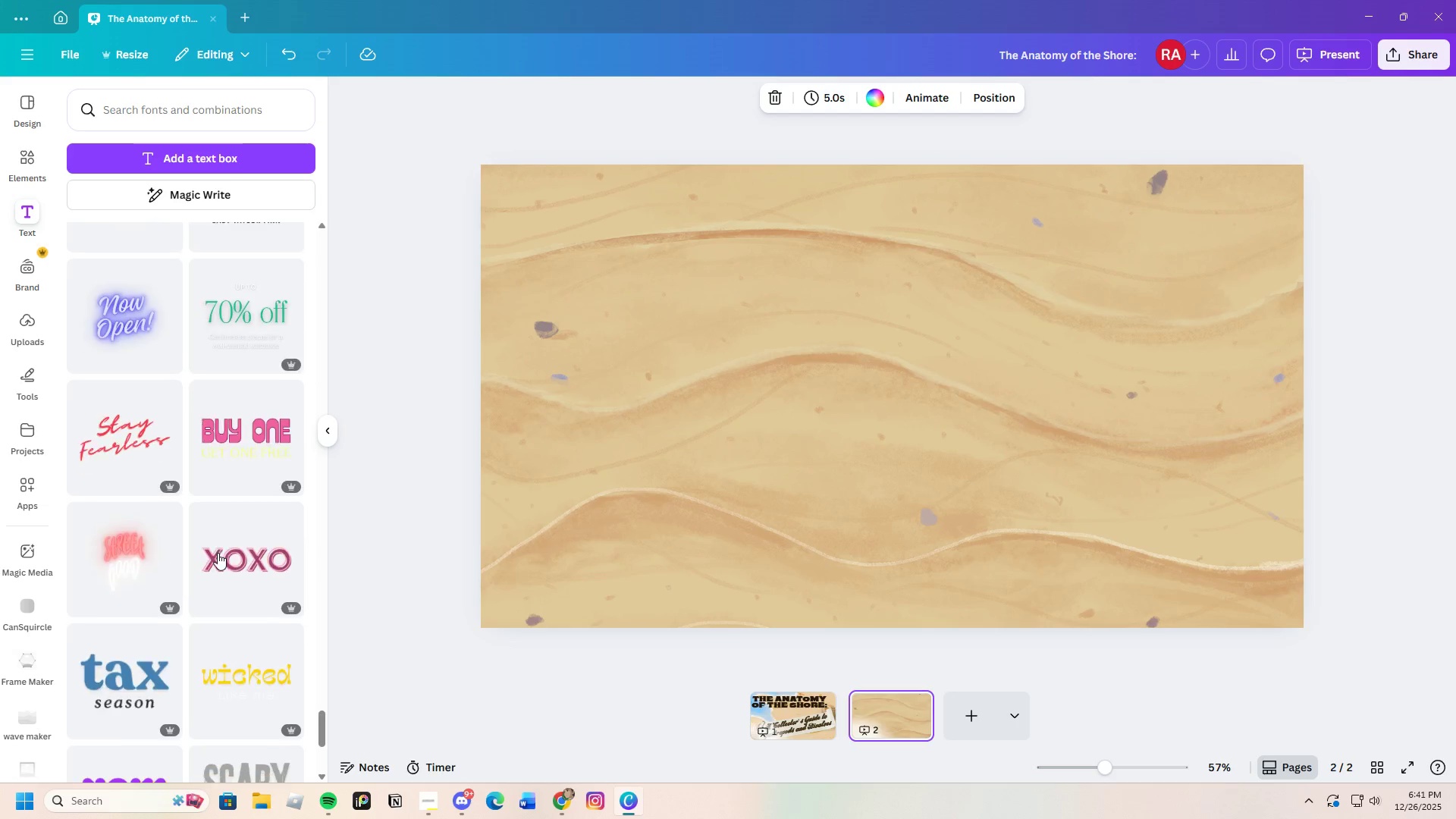 
scroll: coordinate [218, 553], scroll_direction: up, amount: 3.0
 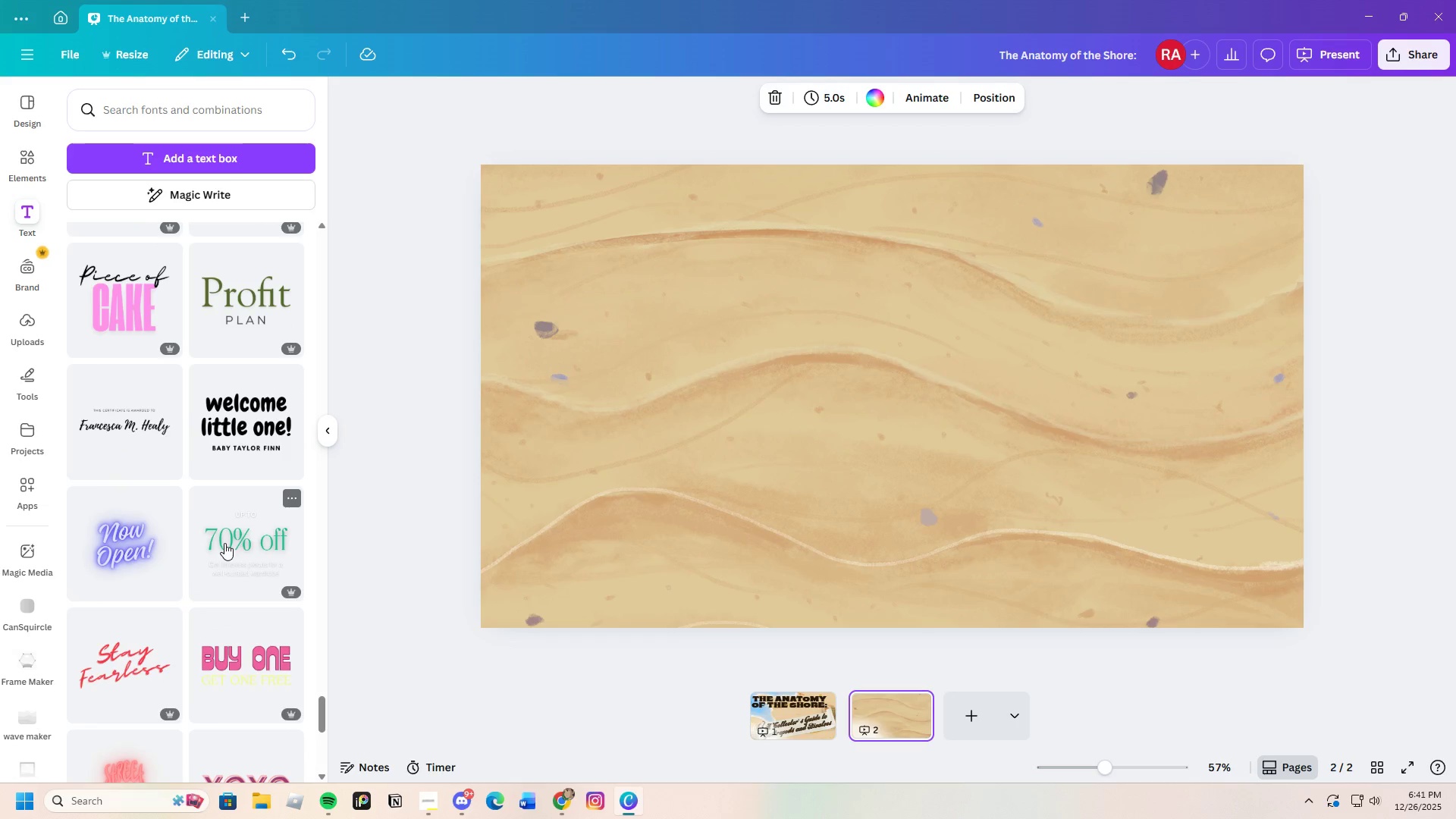 
scroll: coordinate [224, 543], scroll_direction: down, amount: 34.0
 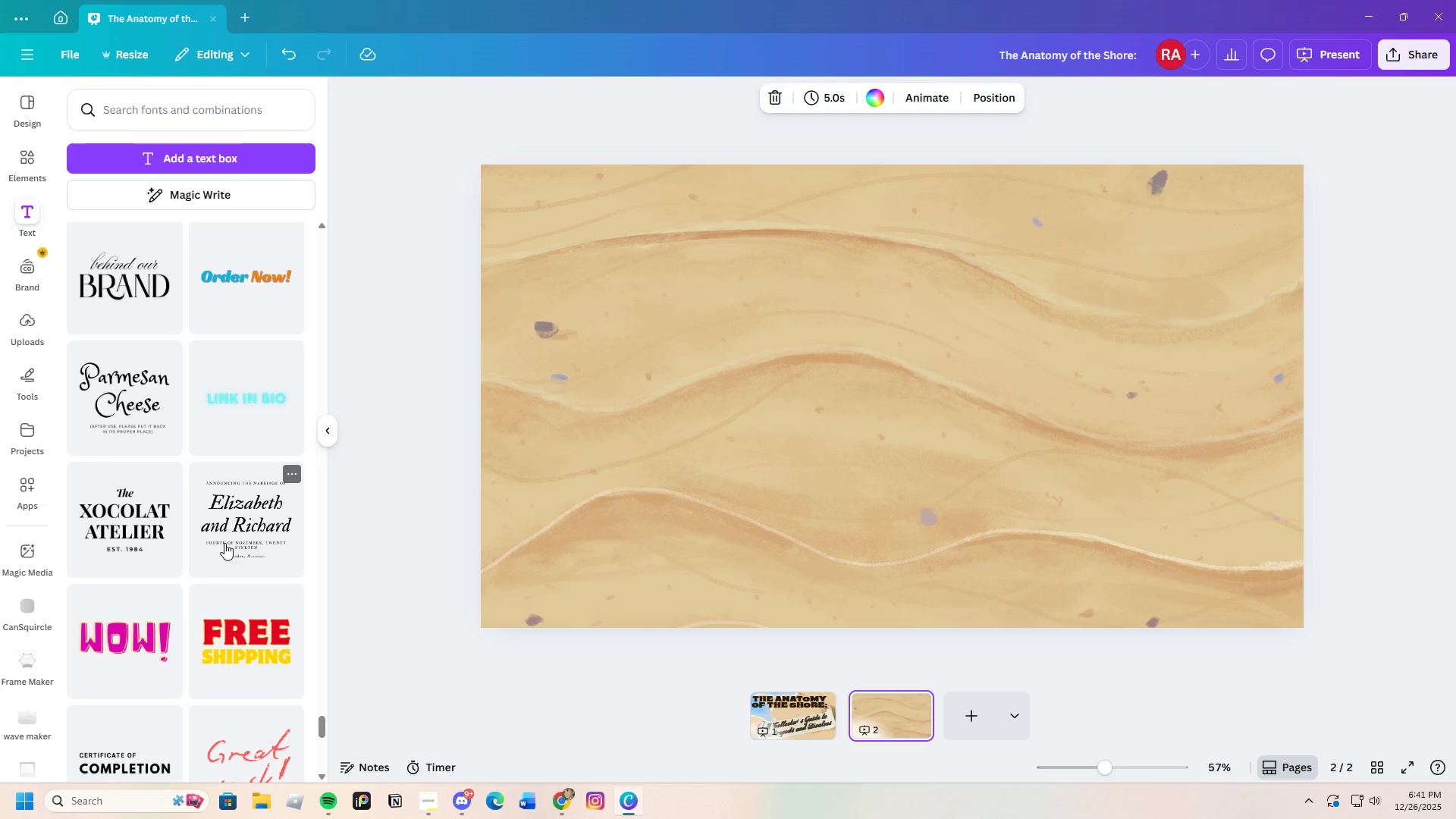 
scroll: coordinate [224, 543], scroll_direction: down, amount: 22.0
 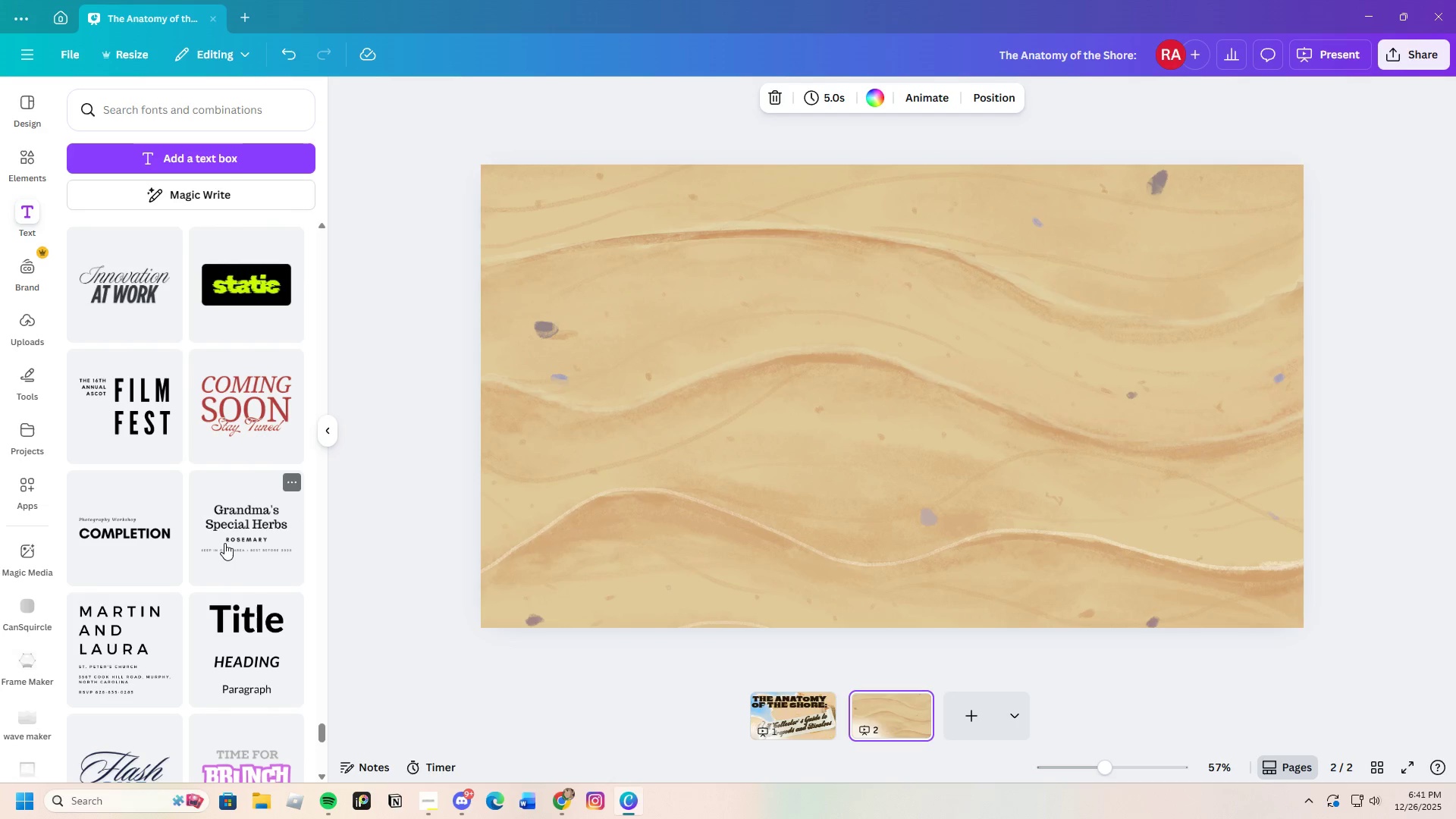 
scroll: coordinate [224, 543], scroll_direction: down, amount: 4.0
 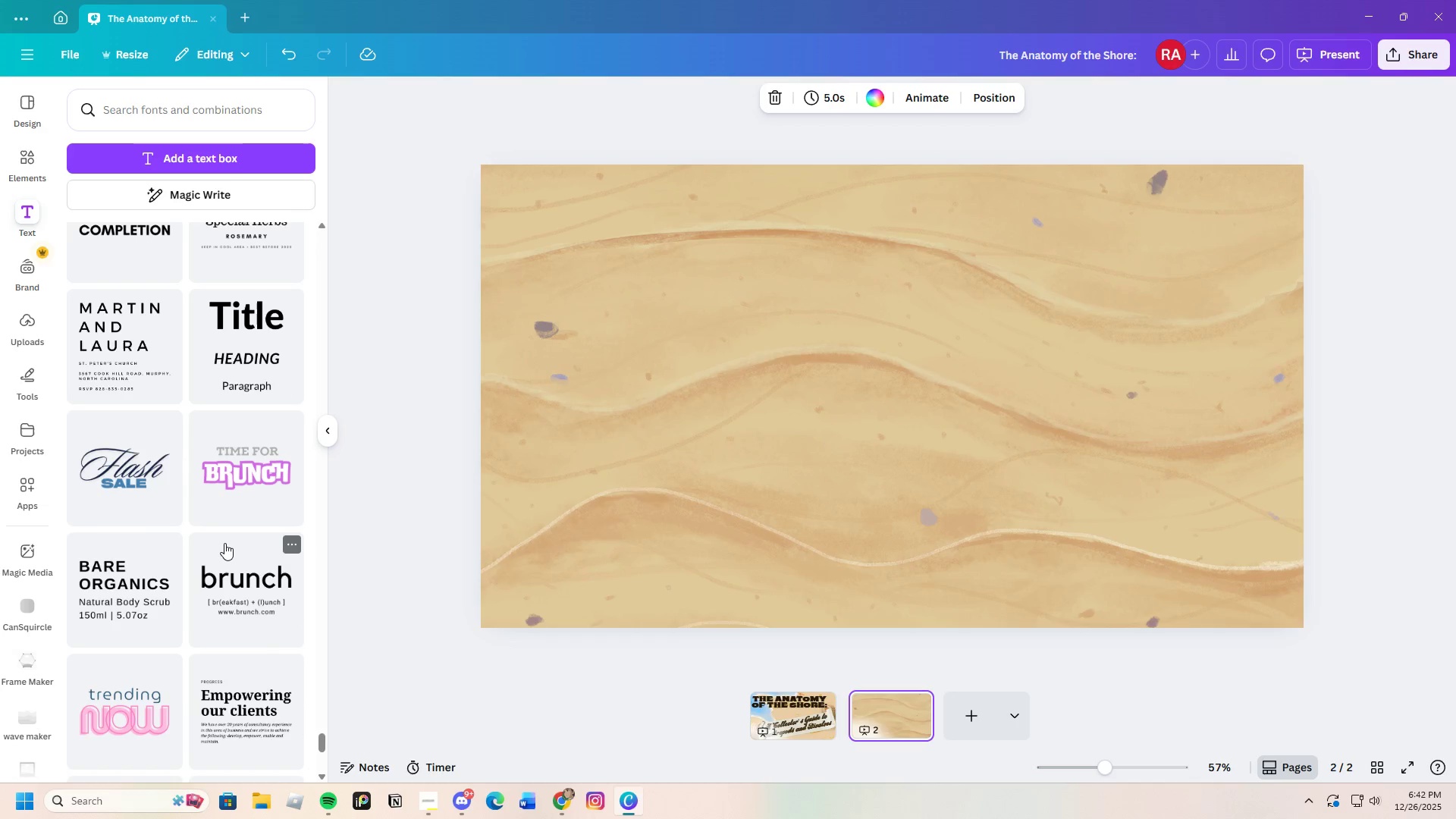 
scroll: coordinate [224, 543], scroll_direction: up, amount: 3.0
 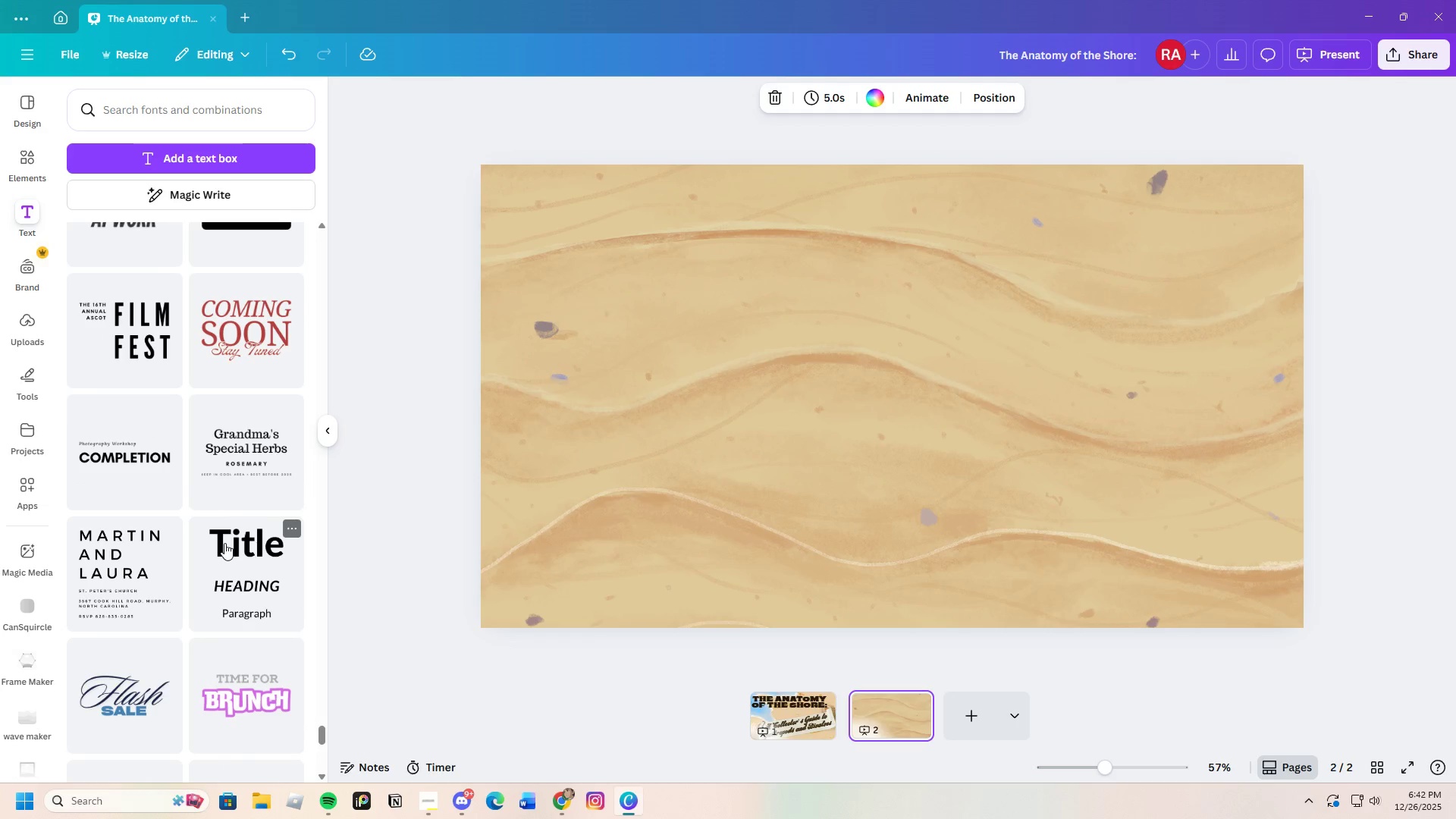 
scroll: coordinate [224, 548], scroll_direction: down, amount: 20.0
 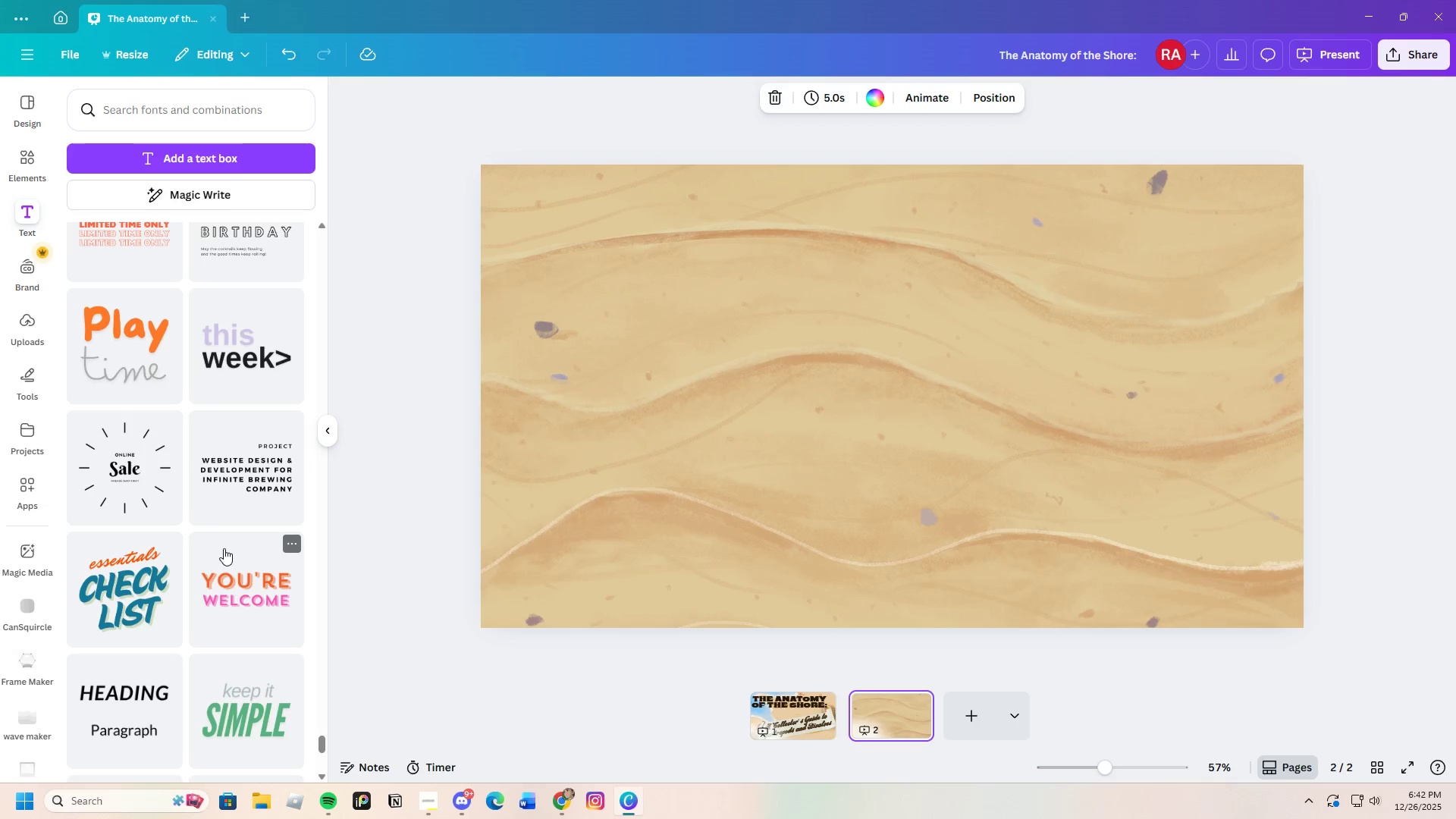 
wait(12.7)
 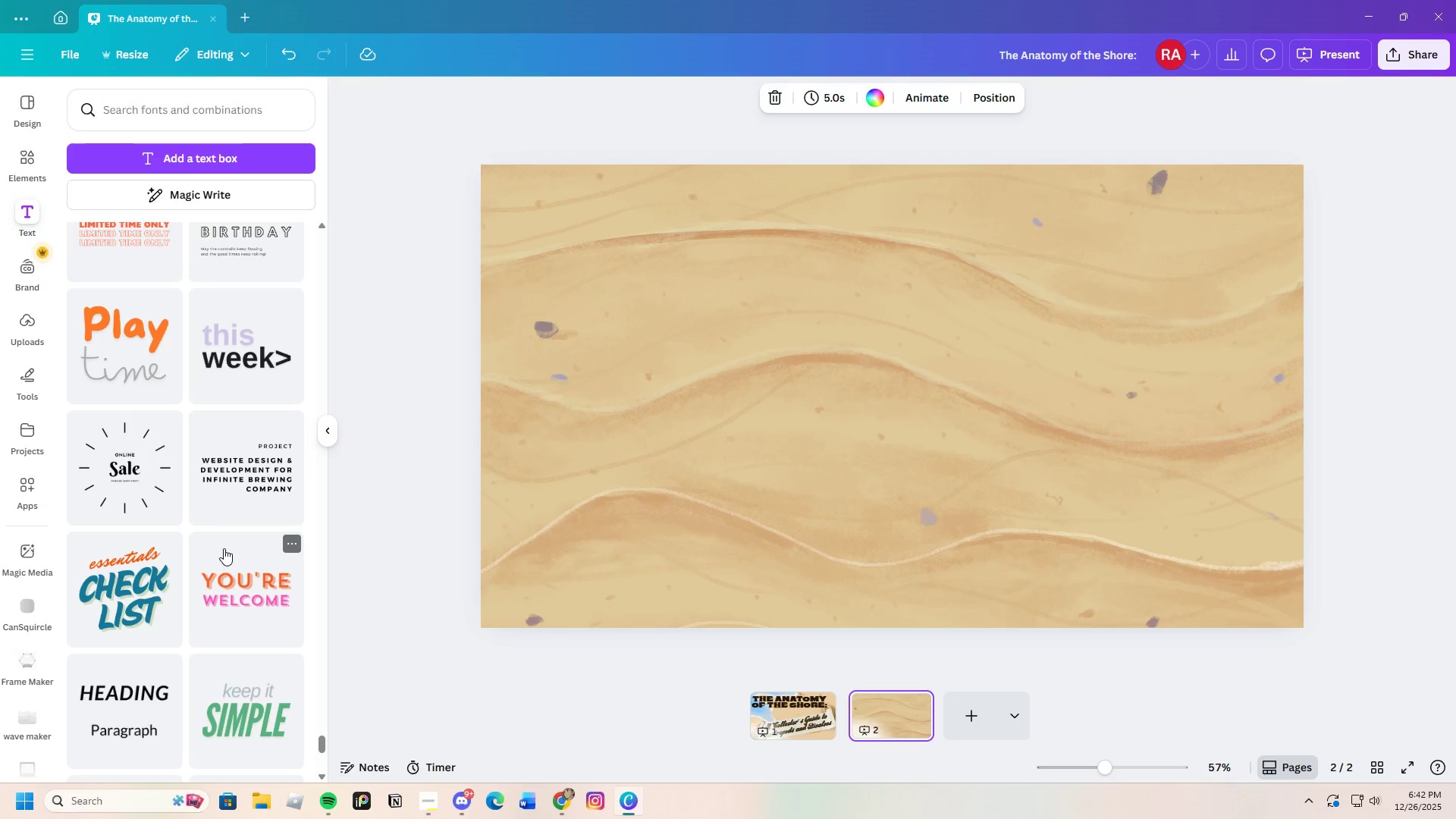 
scroll: coordinate [225, 548], scroll_direction: down, amount: 5.0
 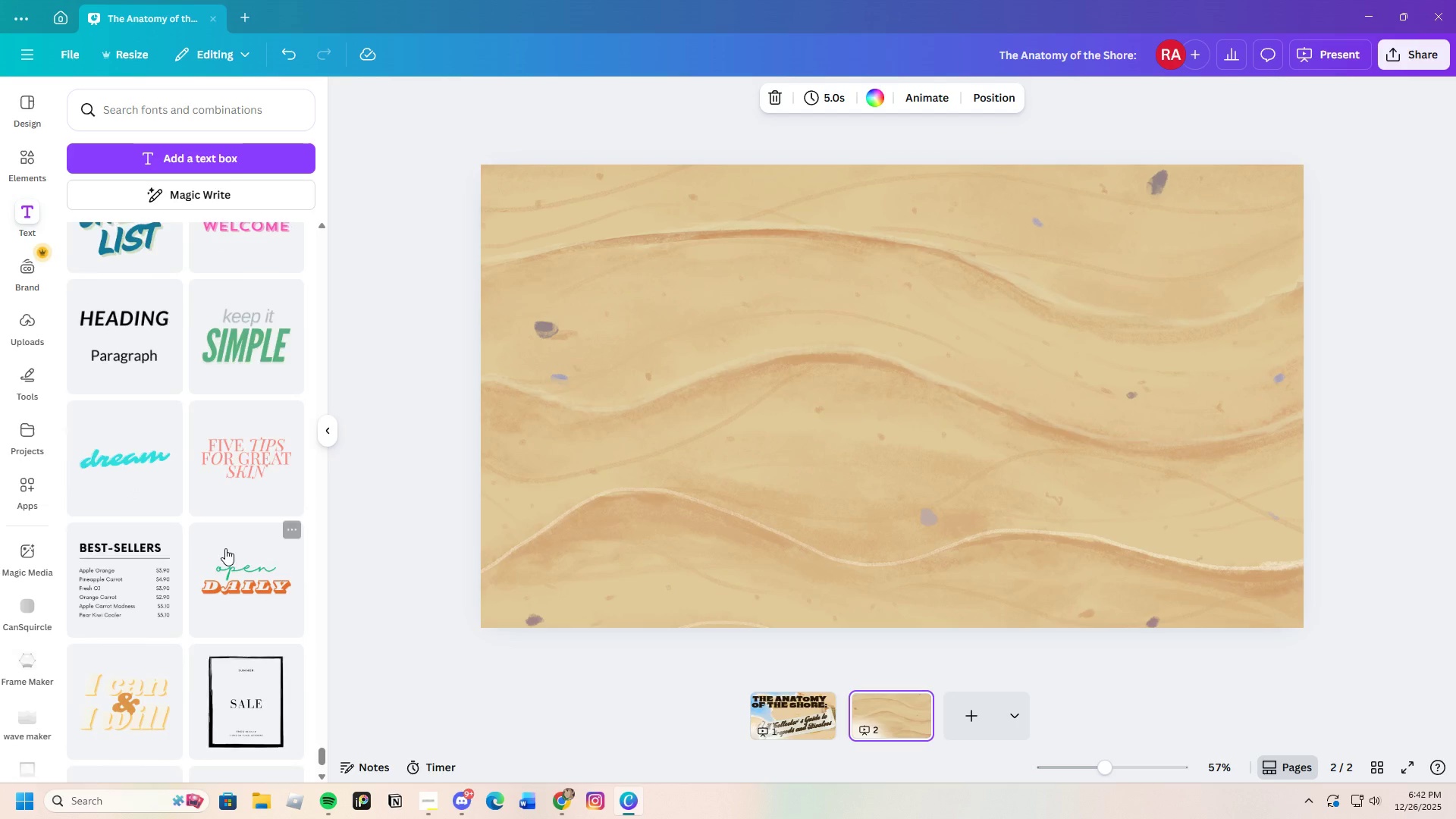 
scroll: coordinate [225, 548], scroll_direction: up, amount: 1.0
 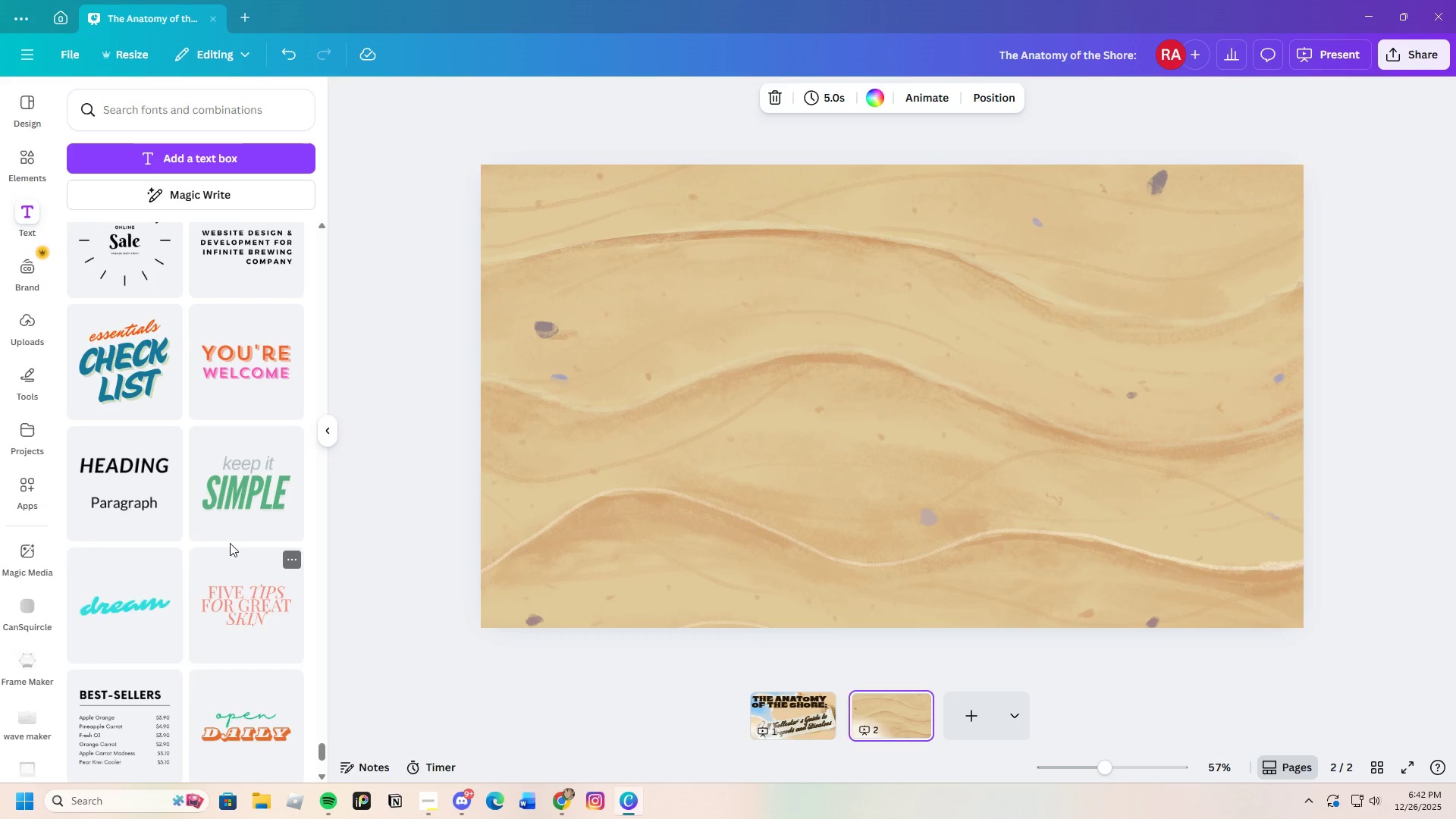 
left_click([105, 372])
 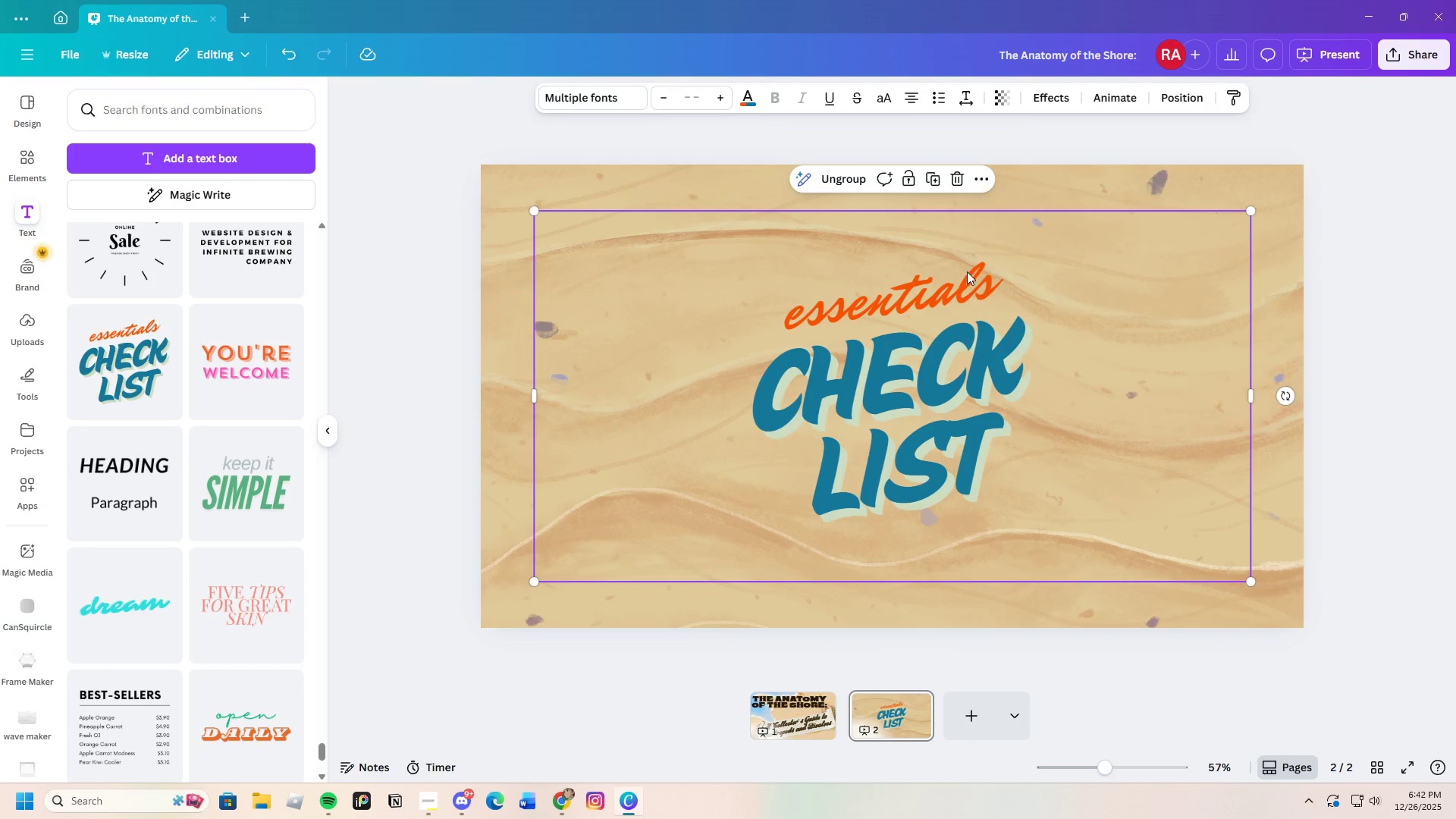 
left_click([967, 271])
 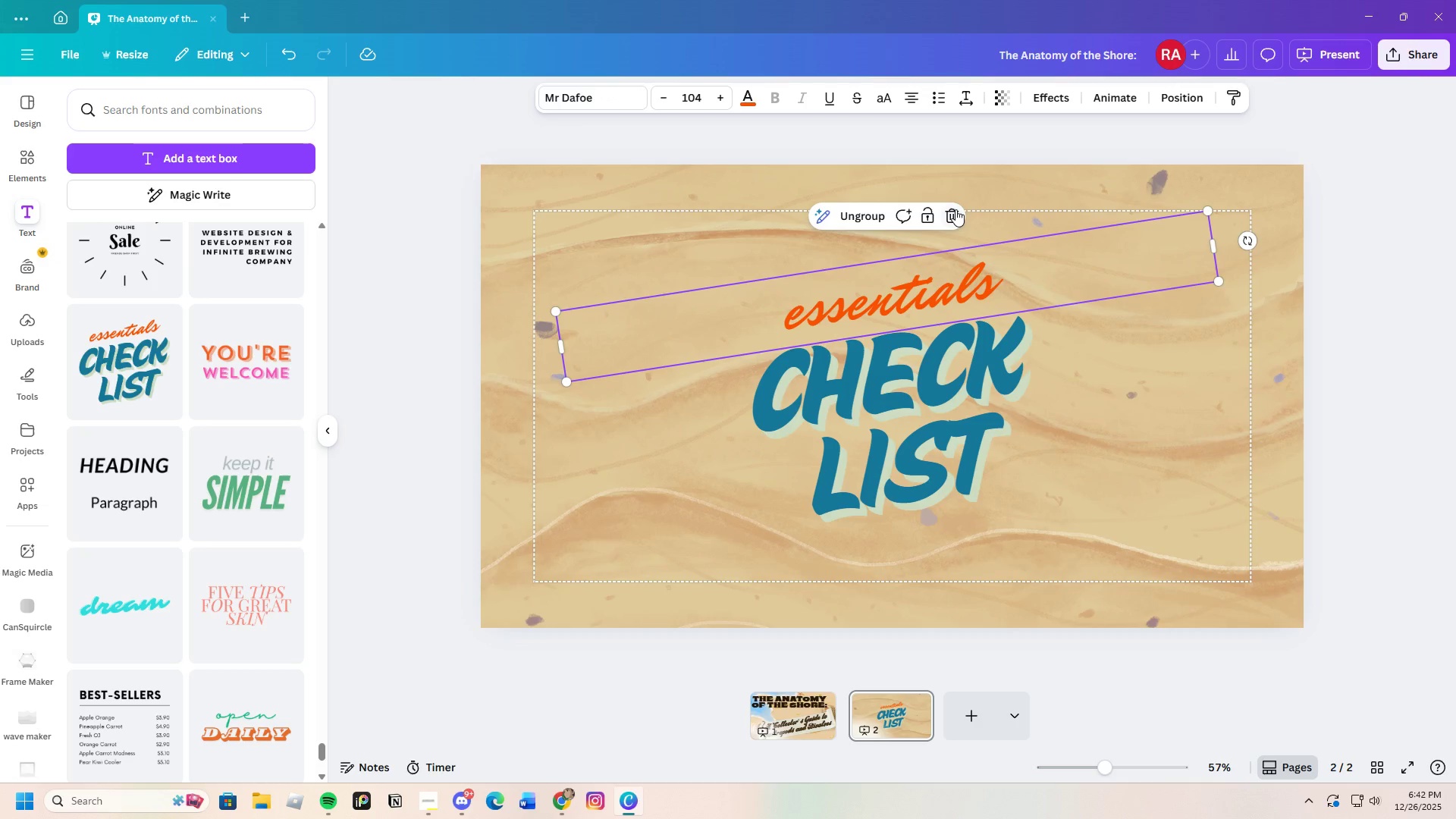 
left_click([955, 209])
 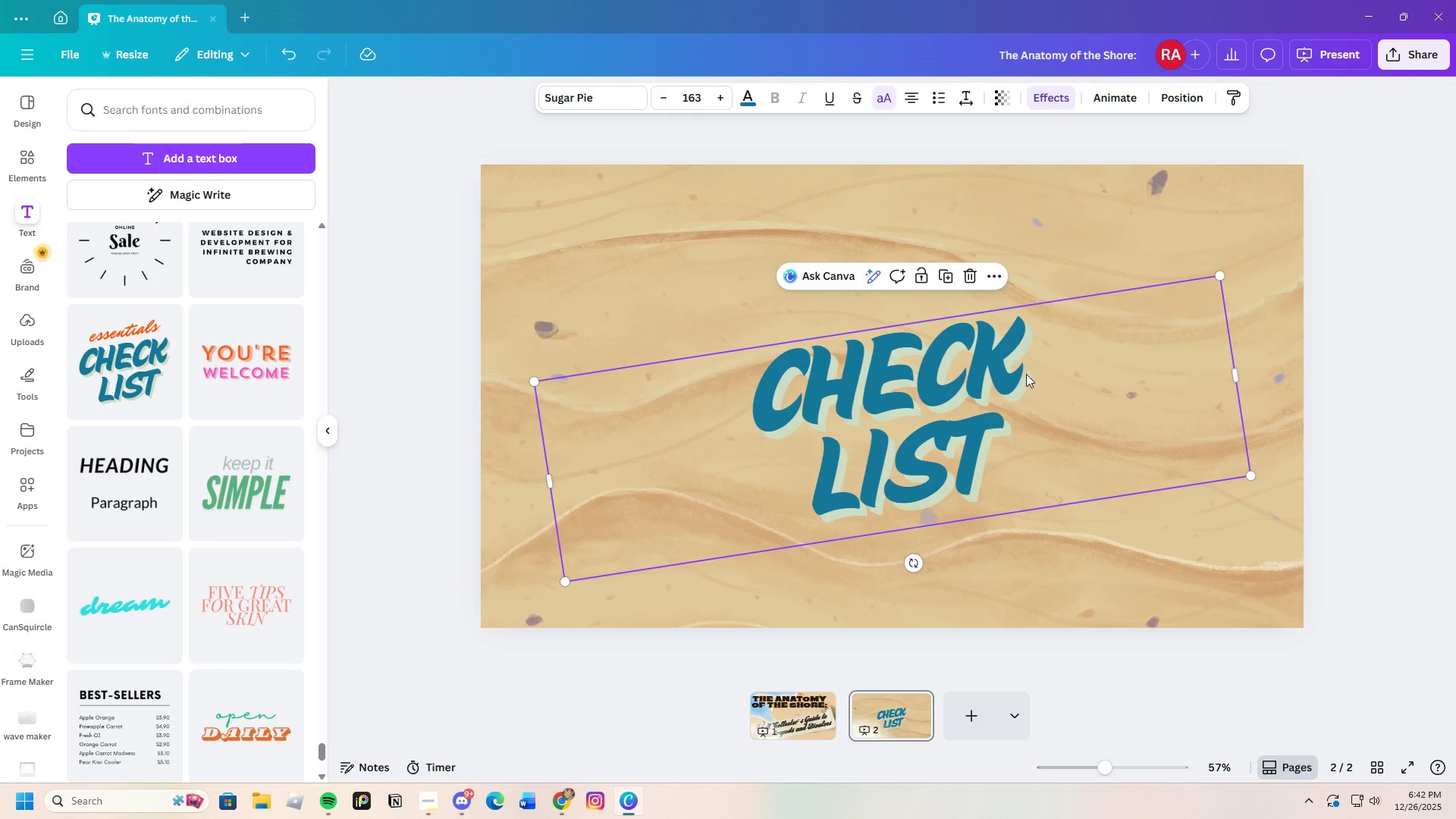 
left_click([1029, 377])
 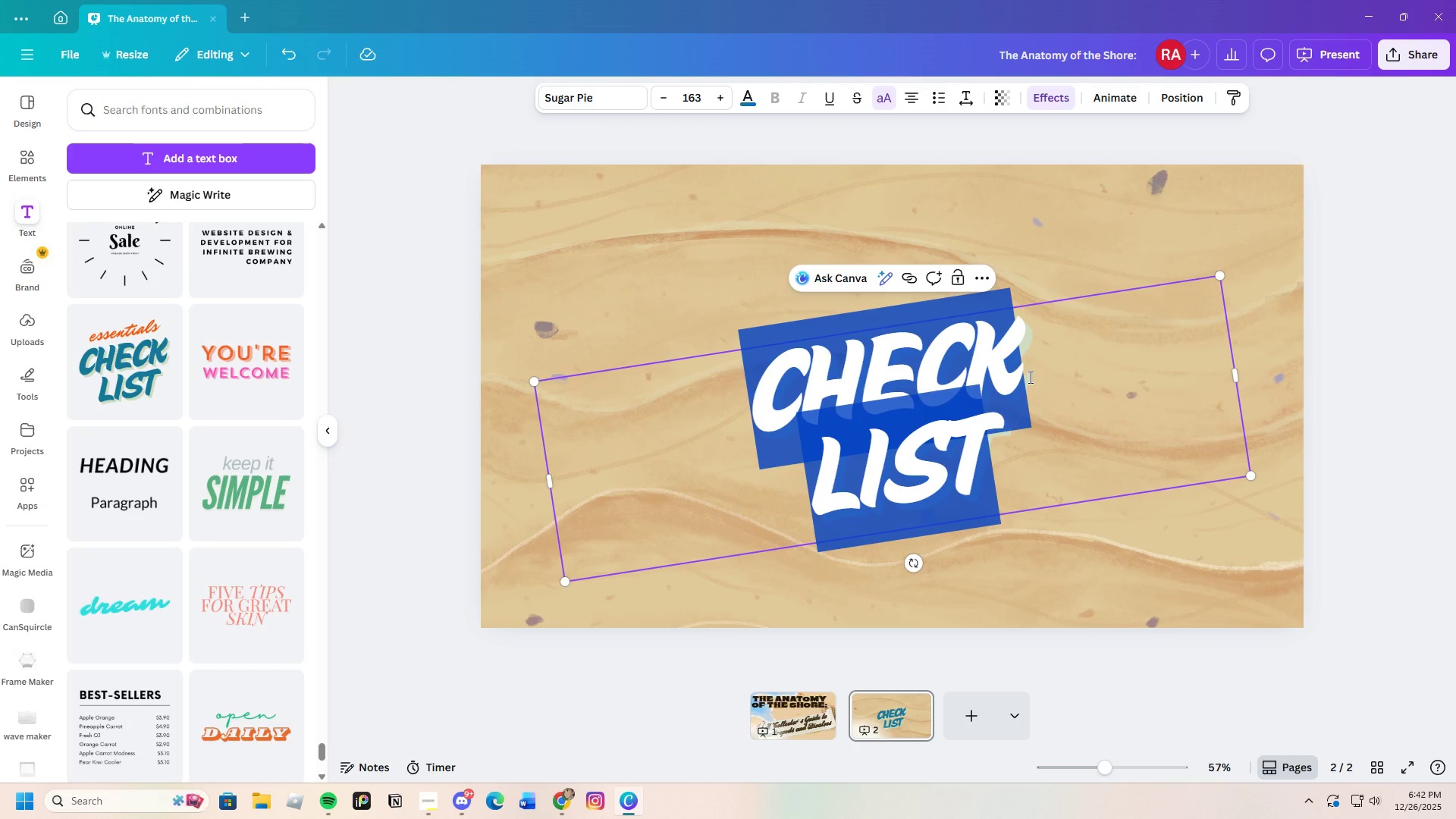 
wait(17.3)
 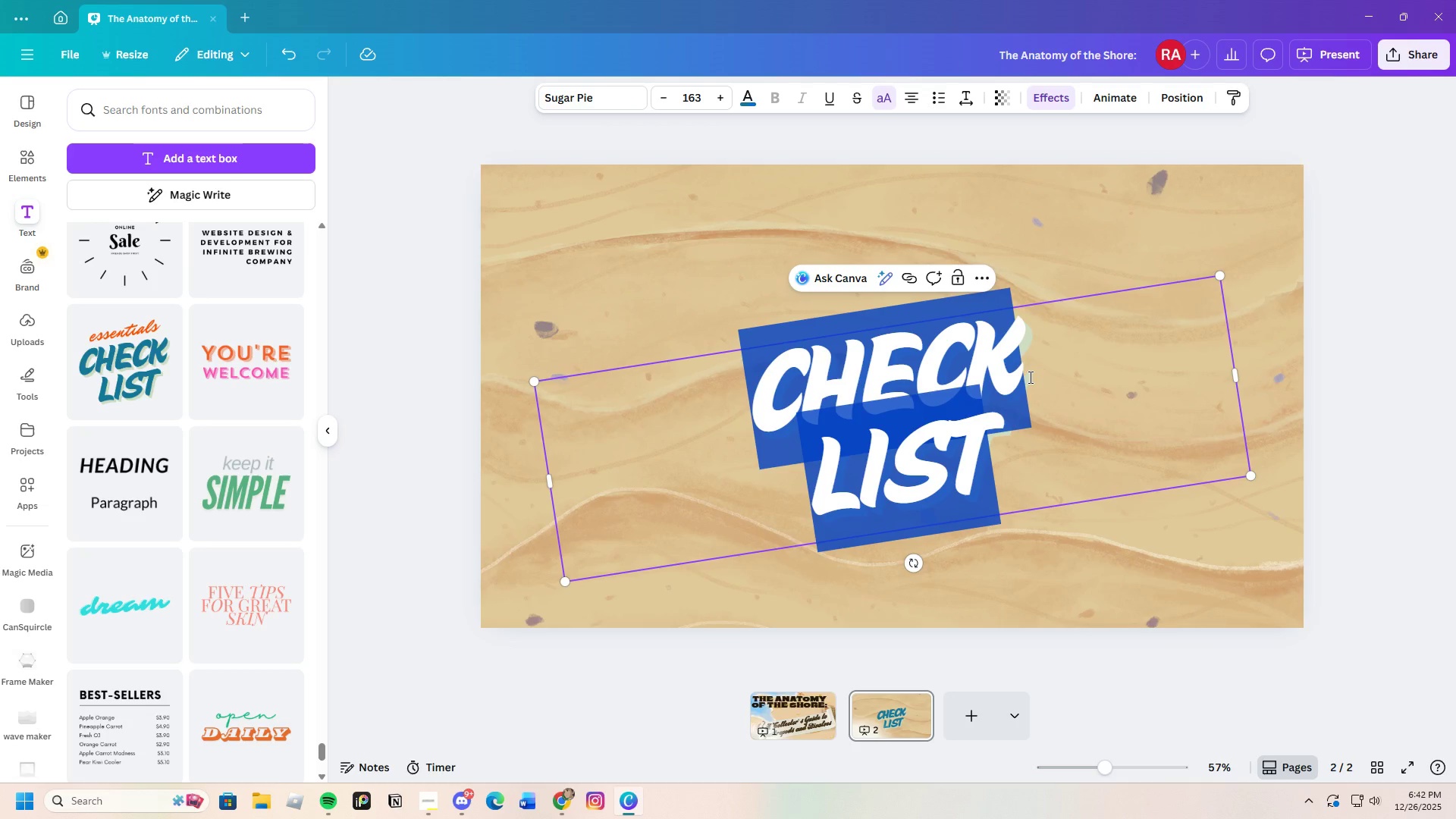 
key(Backspace)
type(Fond)
key(Backspace)
key(Backspace)
key(Backspace)
 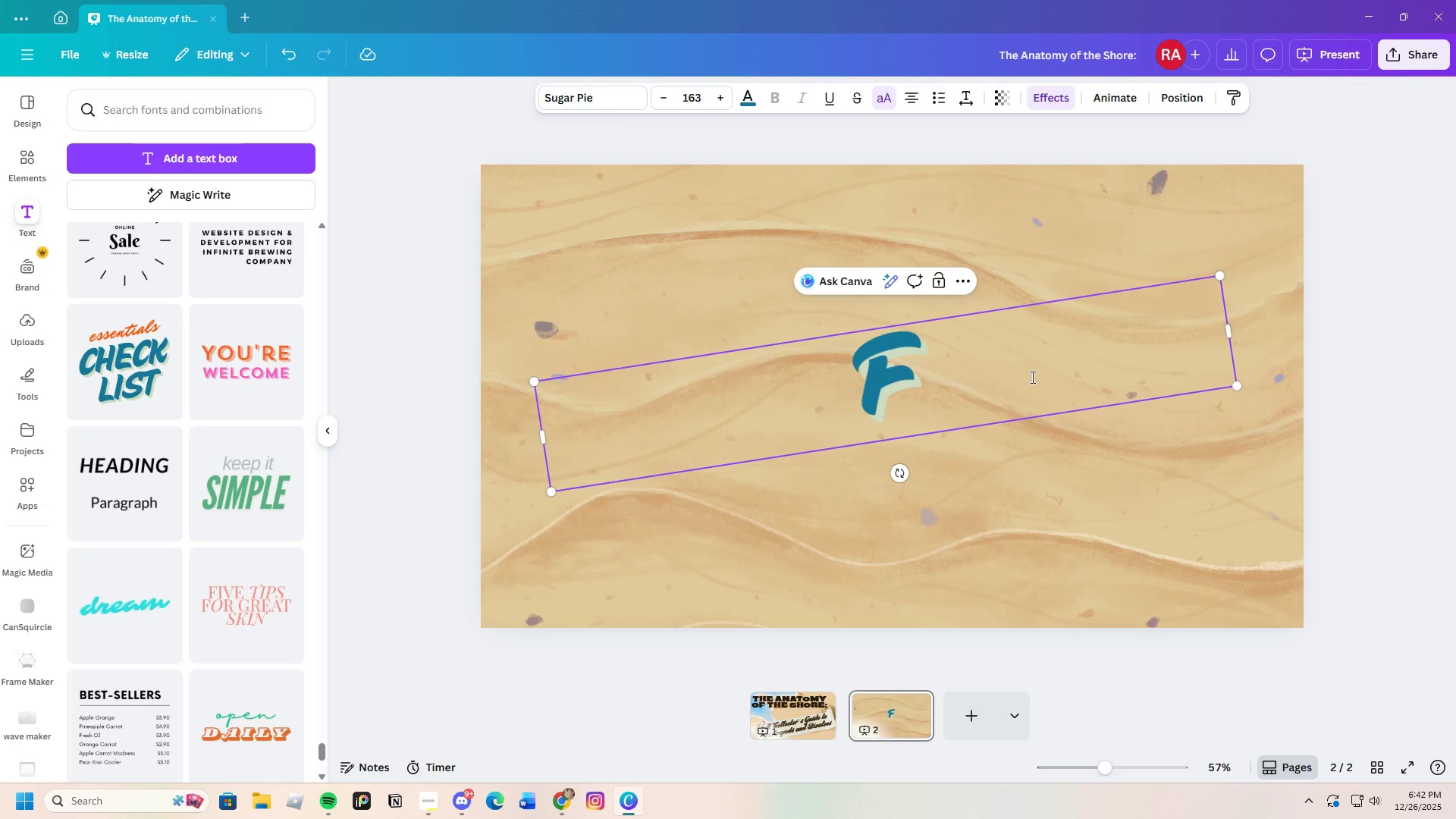 
left_click([953, 350])
 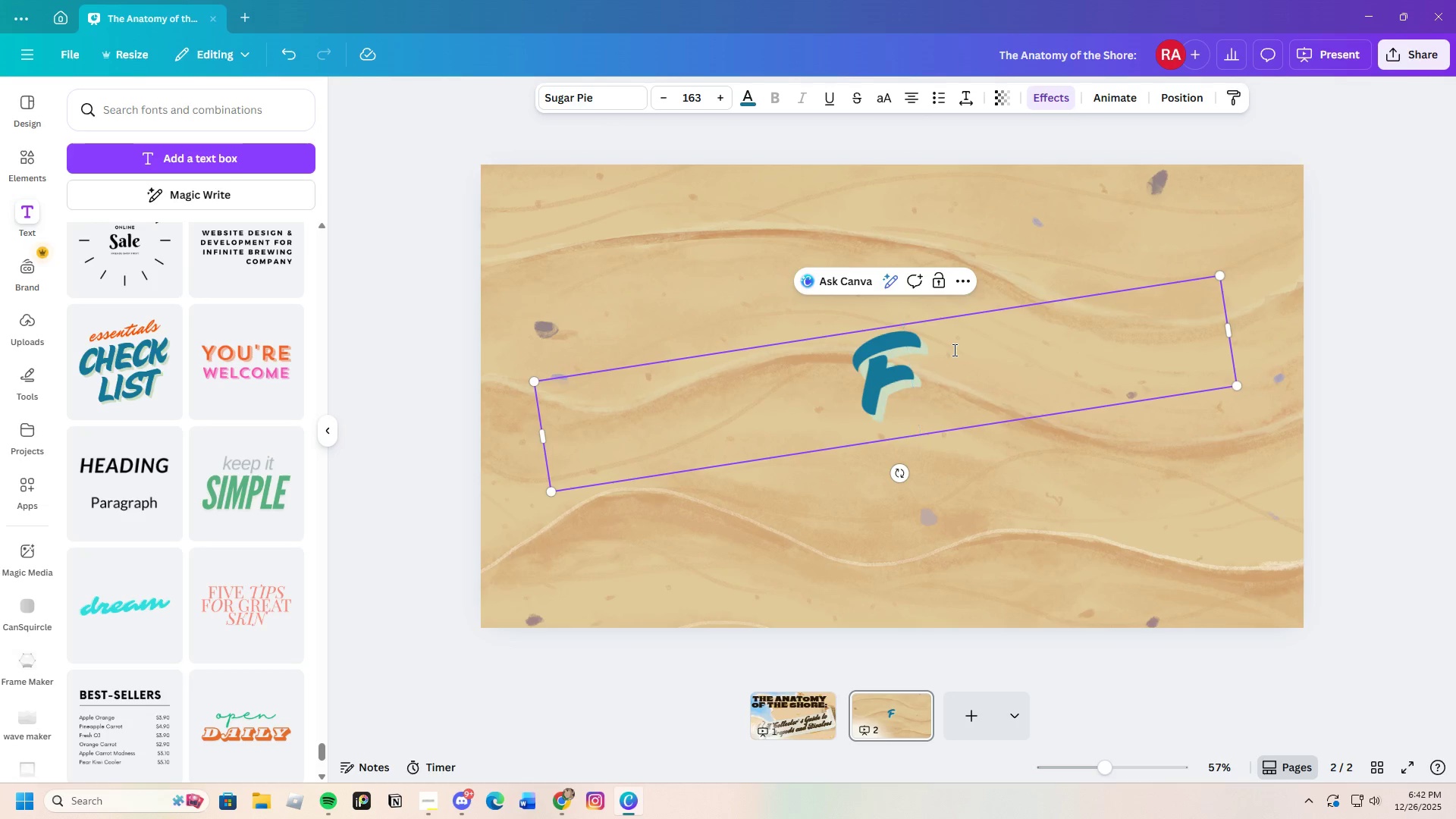 
type(oundational Science of Shells)
 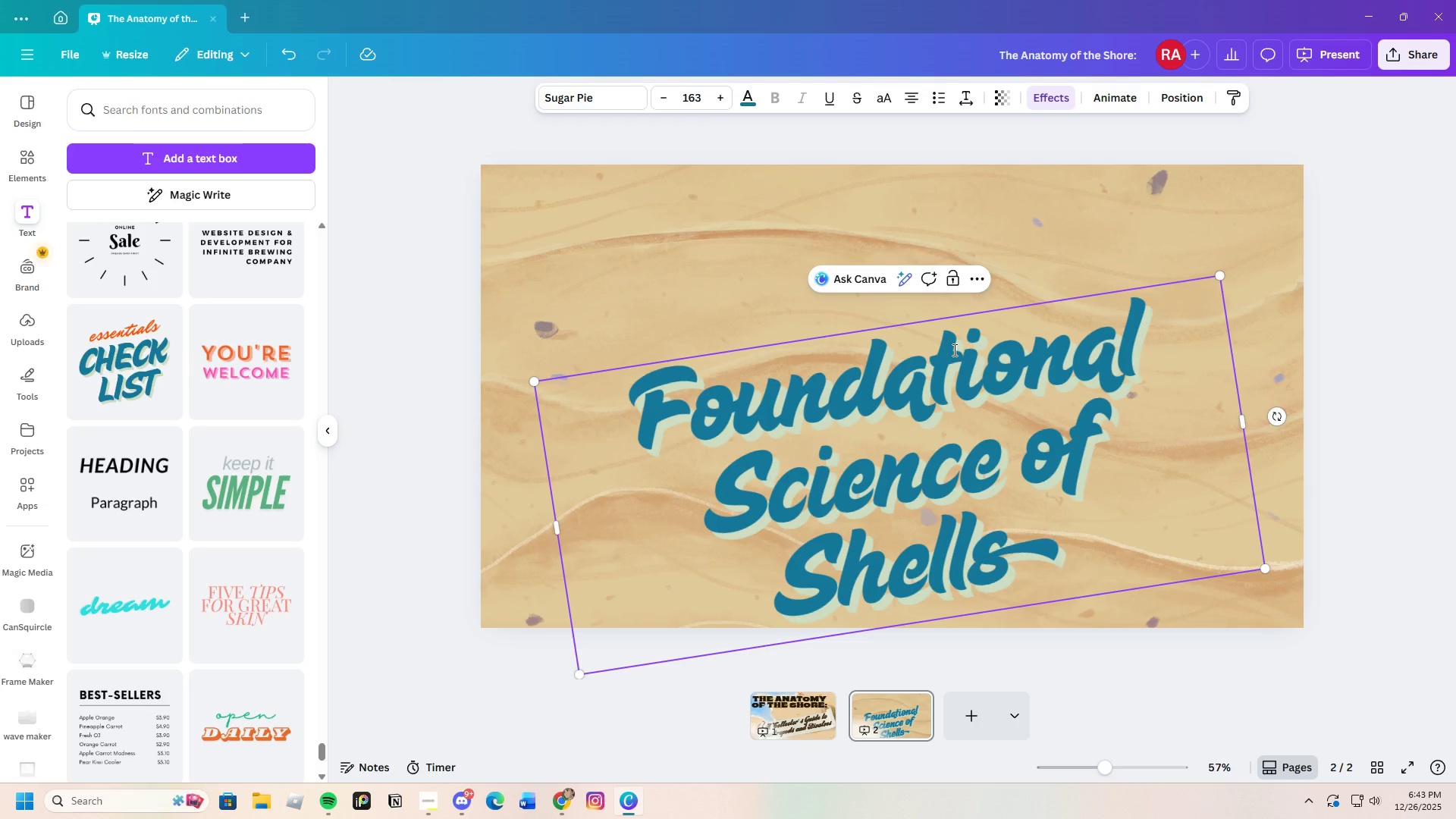 
left_click_drag(start_coordinate=[1245, 419], to_coordinate=[1060, 444])
 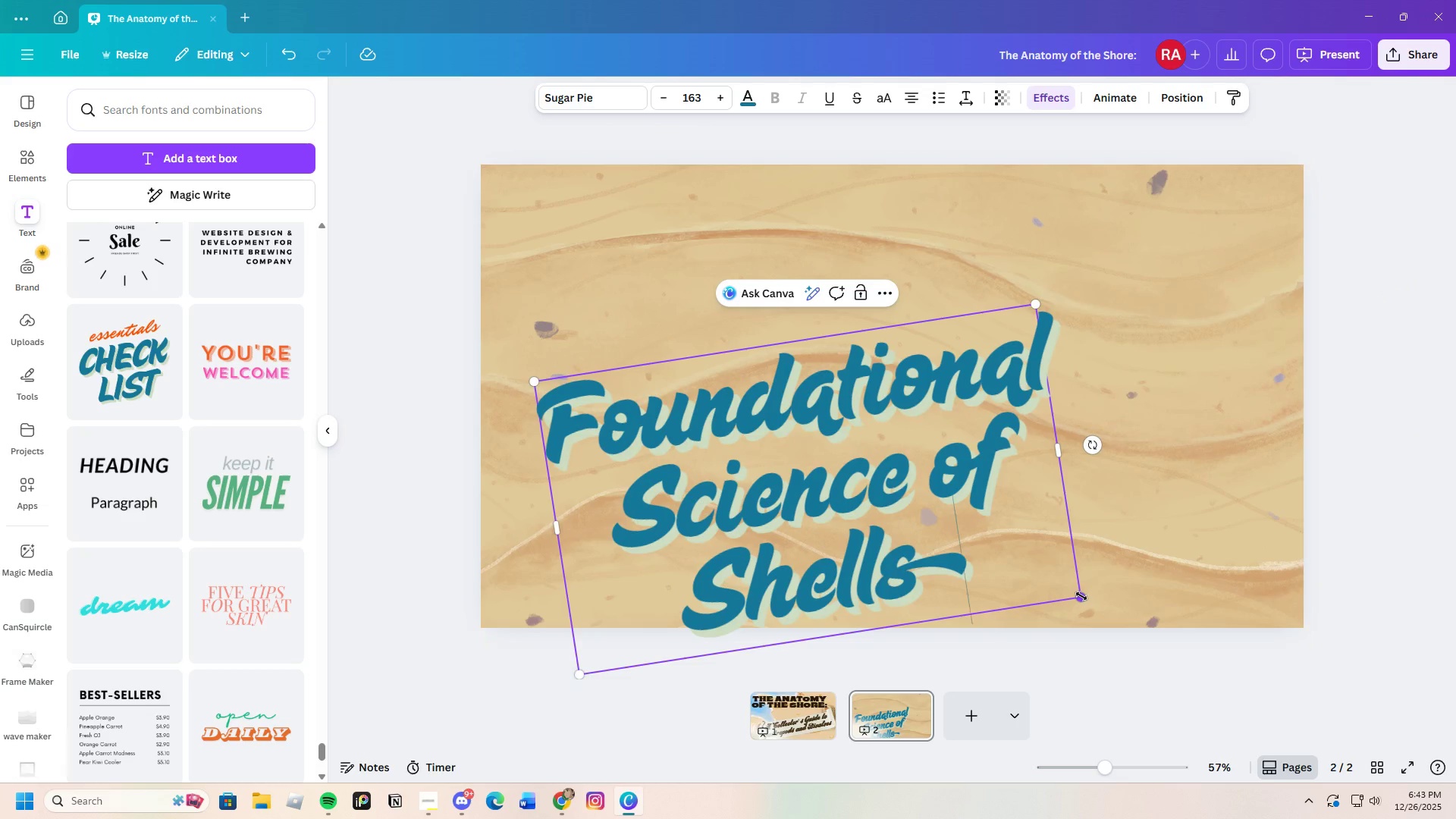 
left_click_drag(start_coordinate=[1081, 596], to_coordinate=[759, 428])
 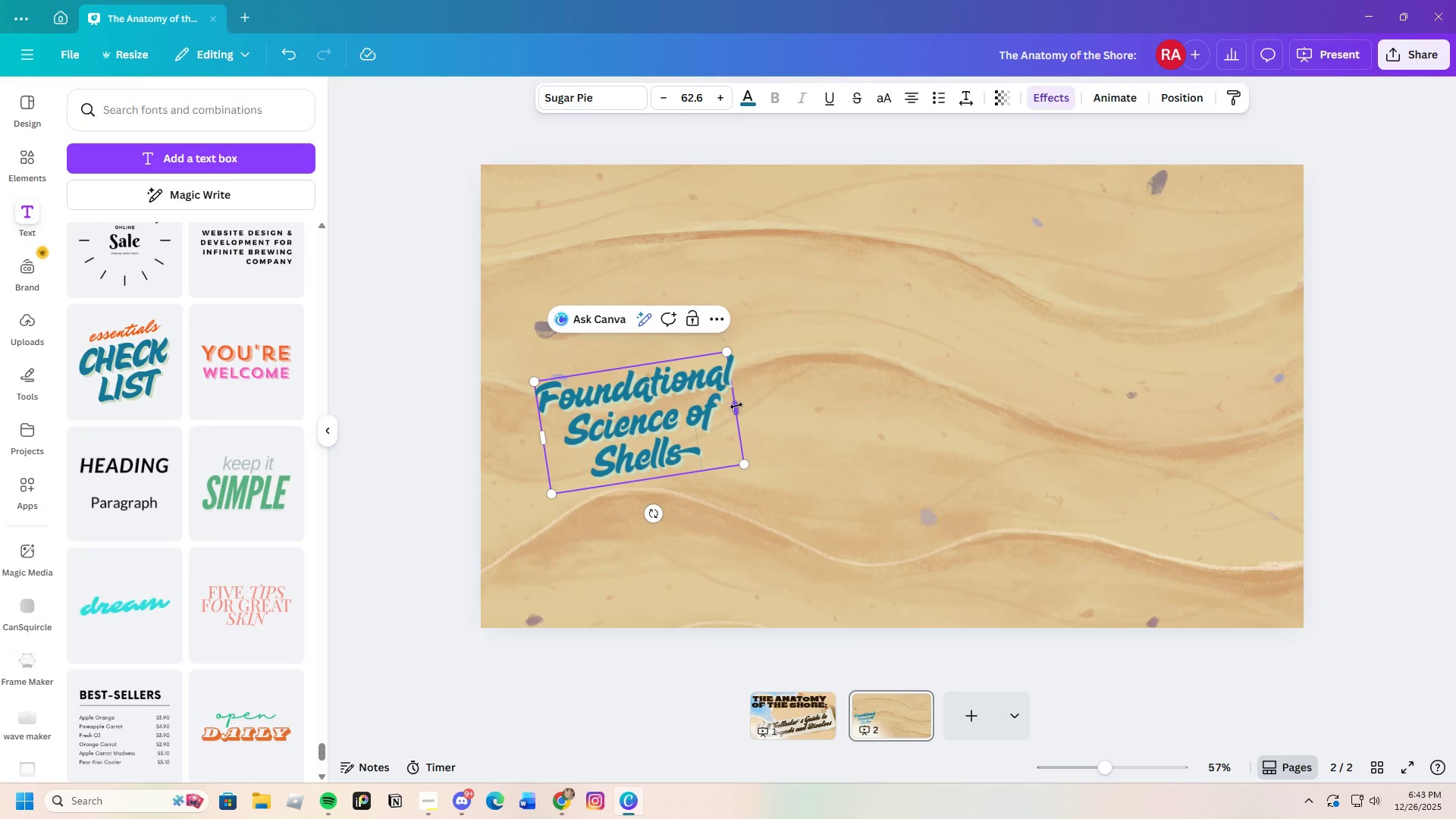 
left_click_drag(start_coordinate=[736, 406], to_coordinate=[1119, 378])
 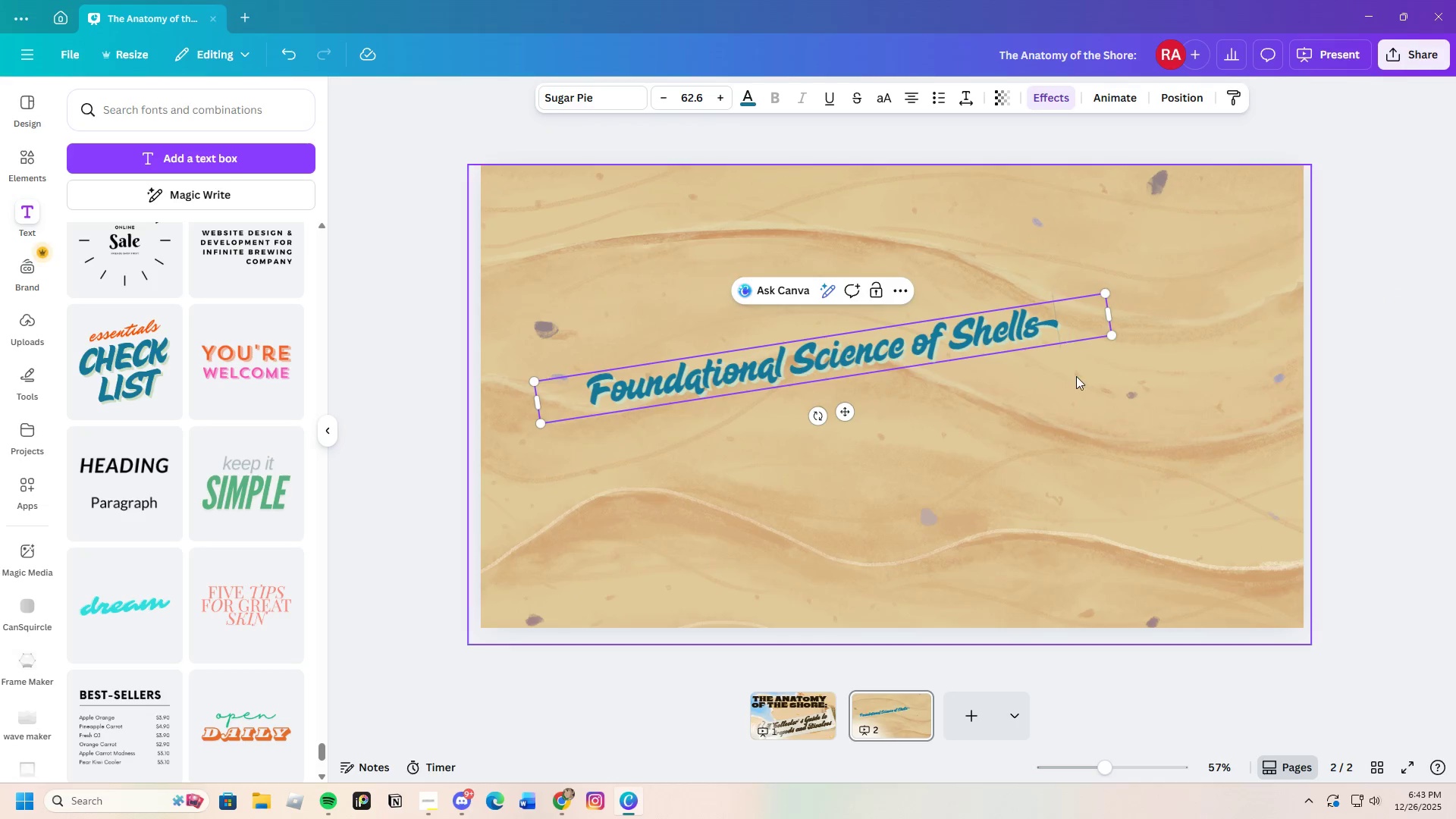 
left_click([1076, 377])
 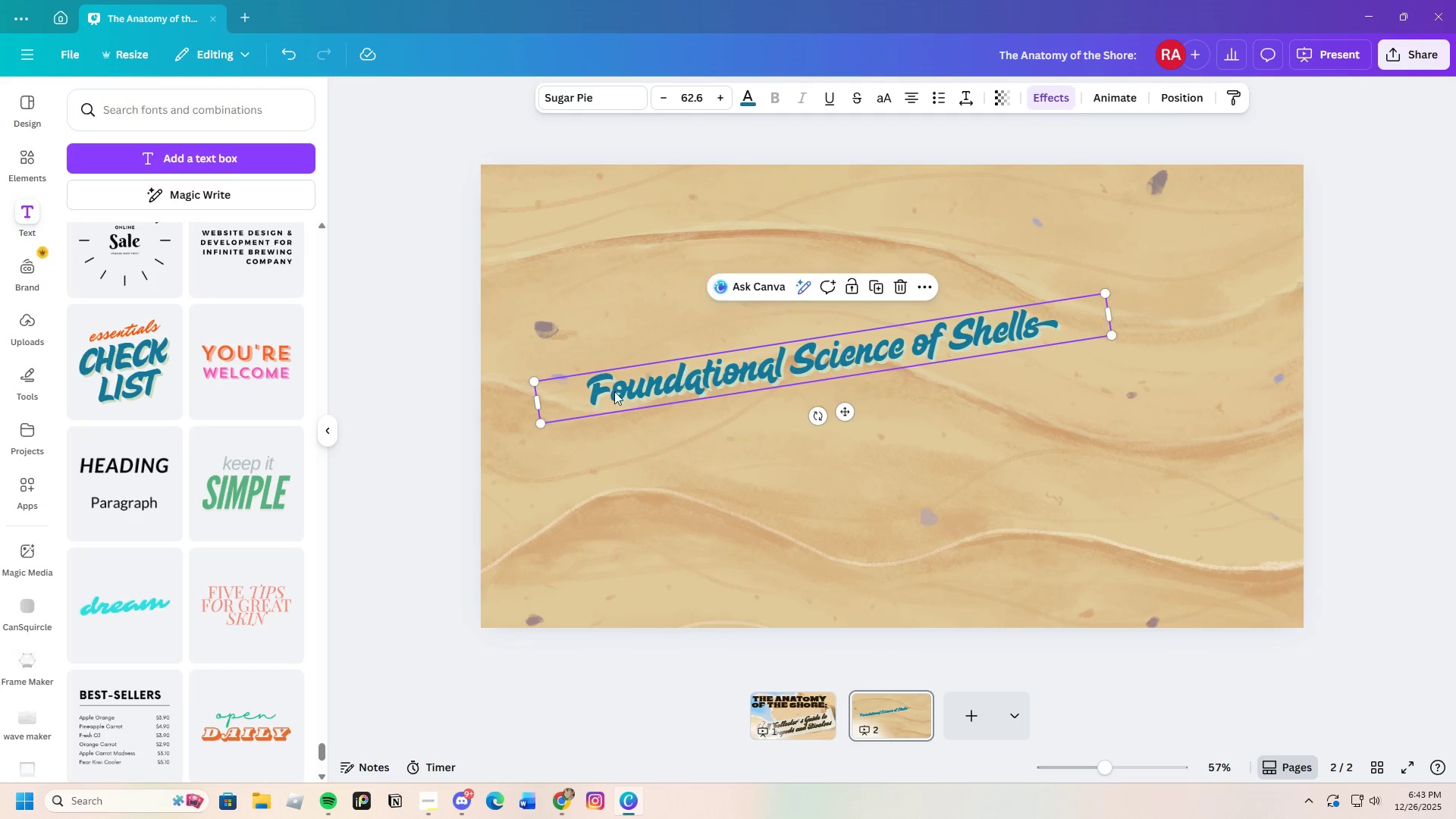 
left_click([579, 395])
 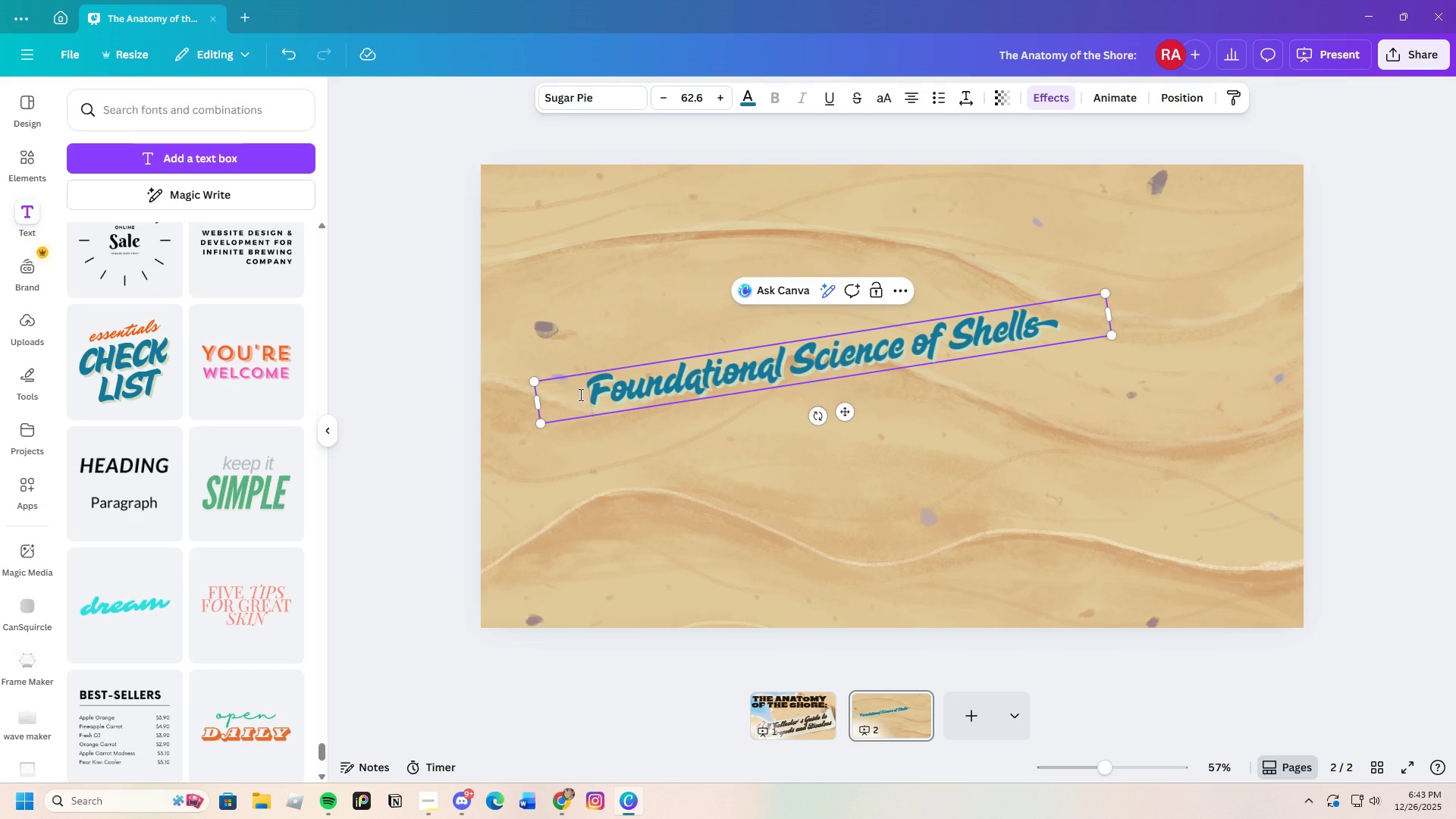 
left_click_drag(start_coordinate=[579, 394], to_coordinate=[1063, 318])
 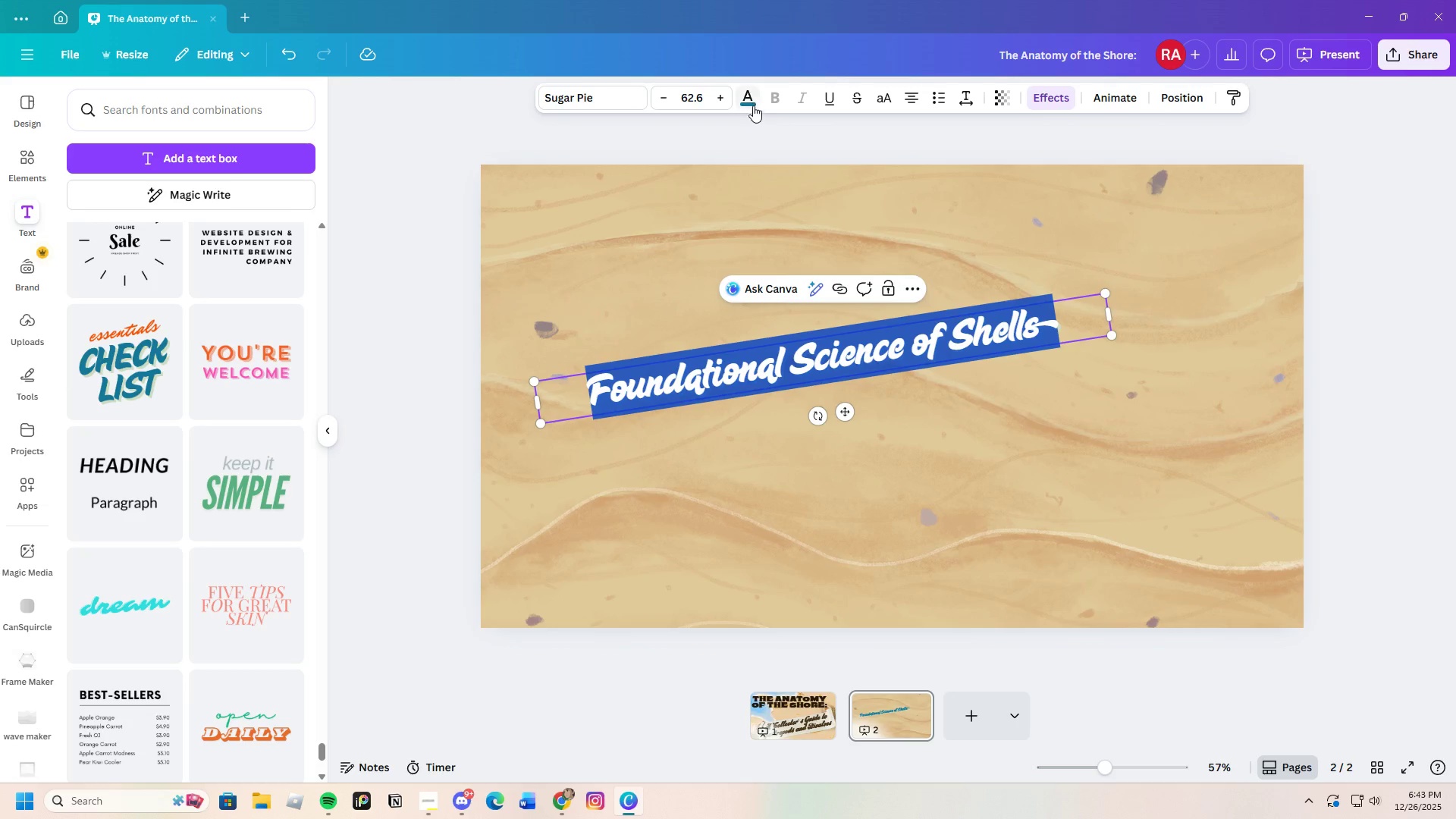 
left_click_drag(start_coordinate=[750, 99], to_coordinate=[750, 95])
 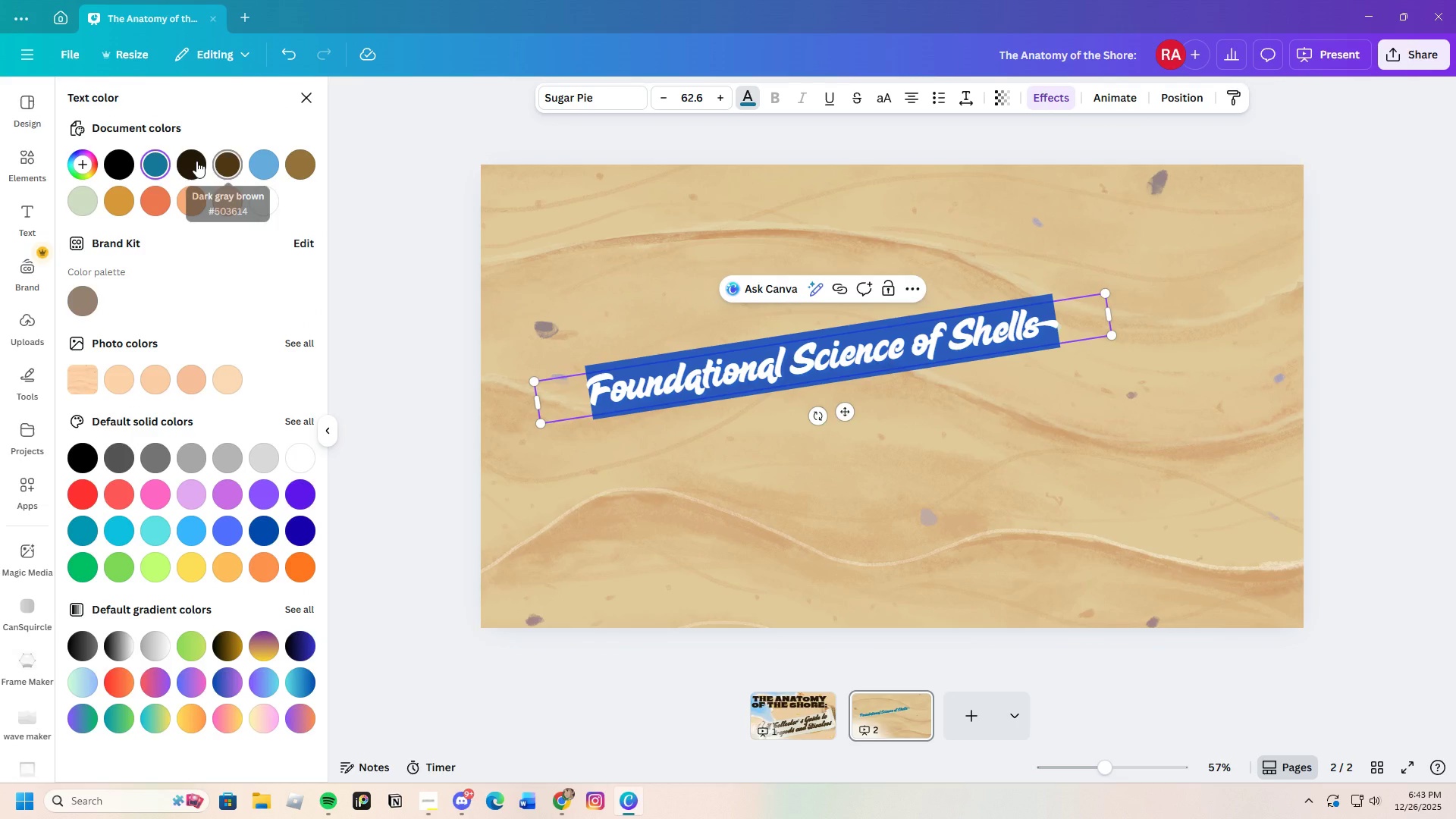 
left_click([196, 161])
 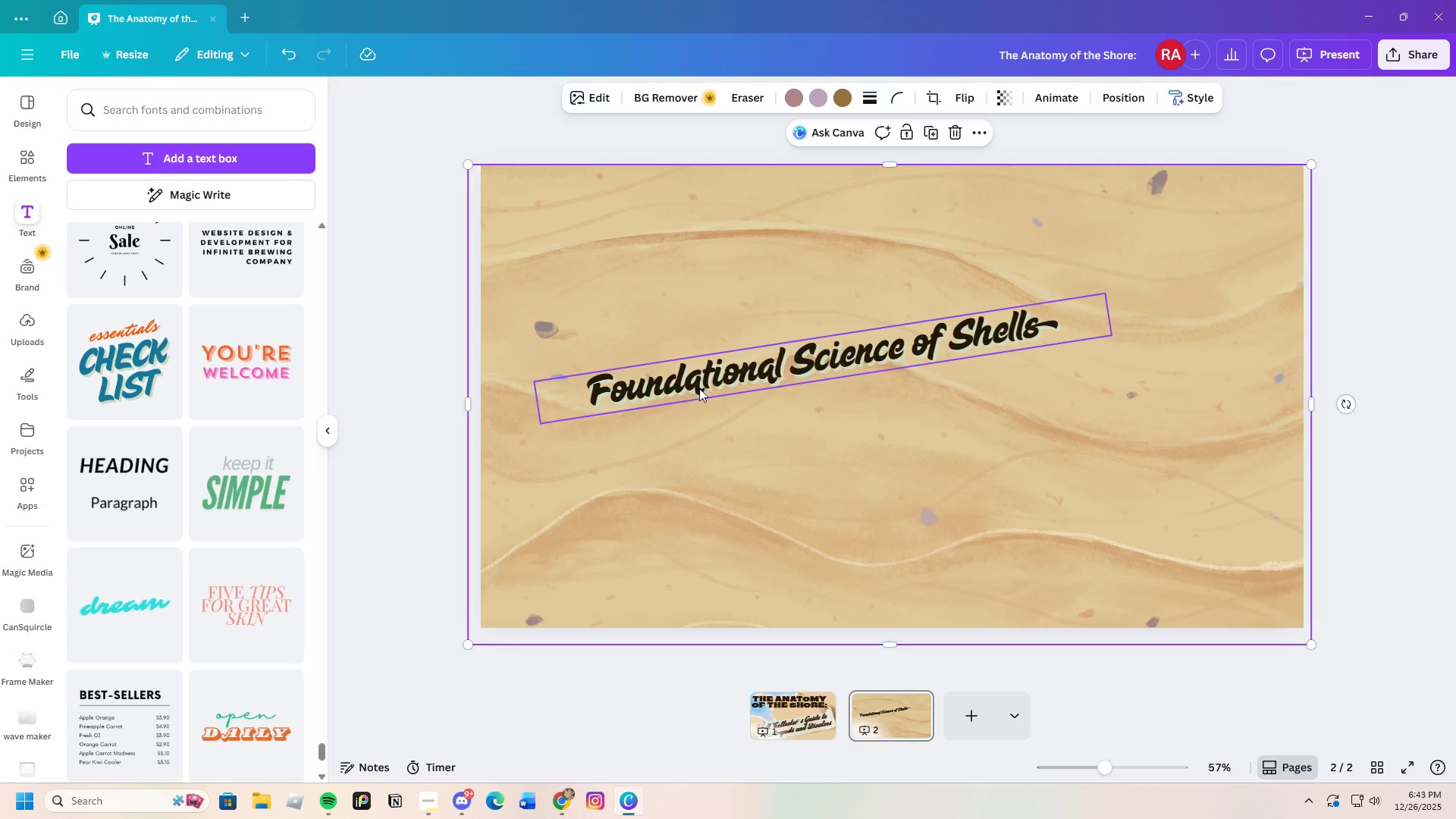 
left_click([701, 381])
 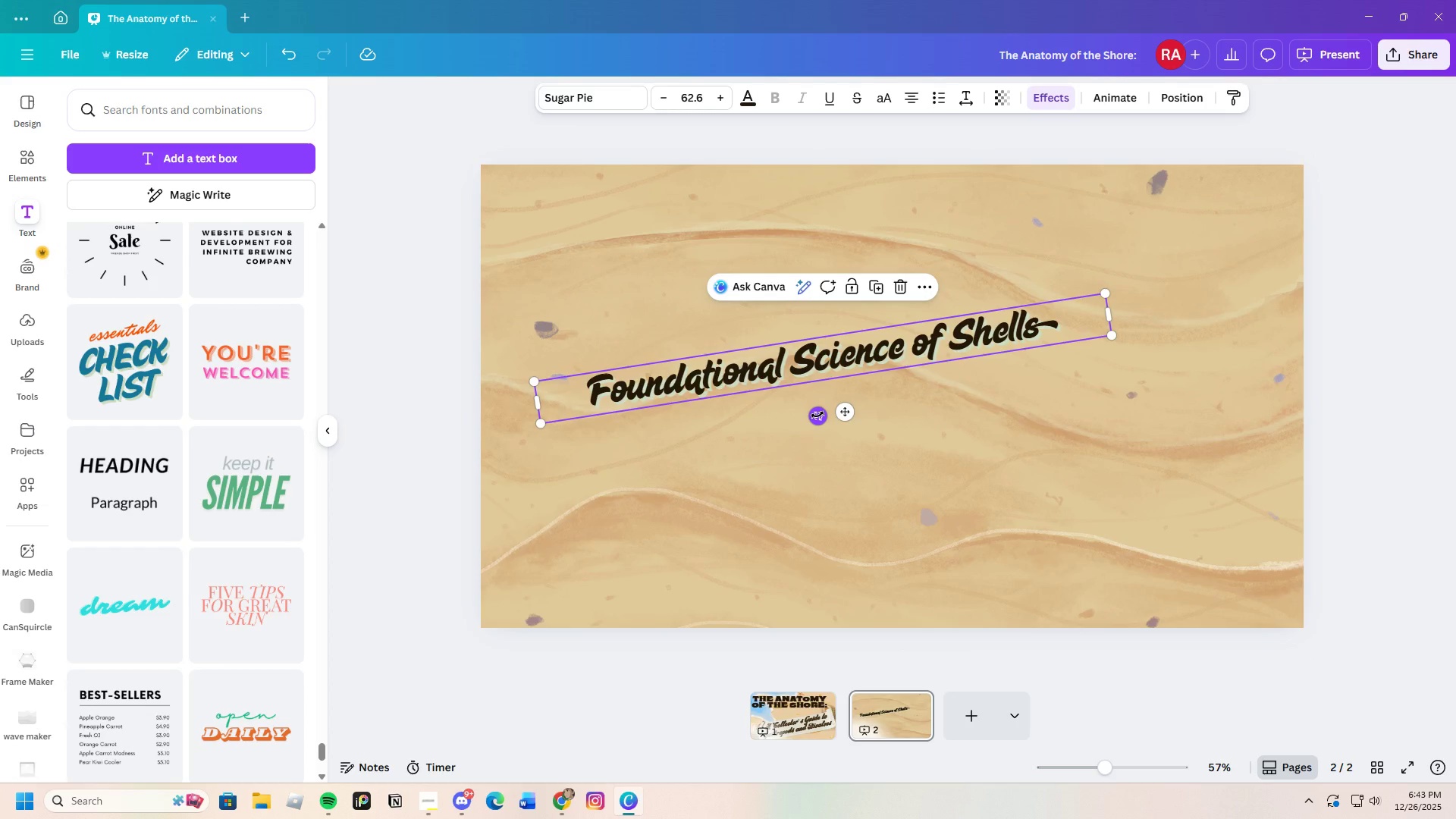 
left_click_drag(start_coordinate=[821, 415], to_coordinate=[812, 425])
 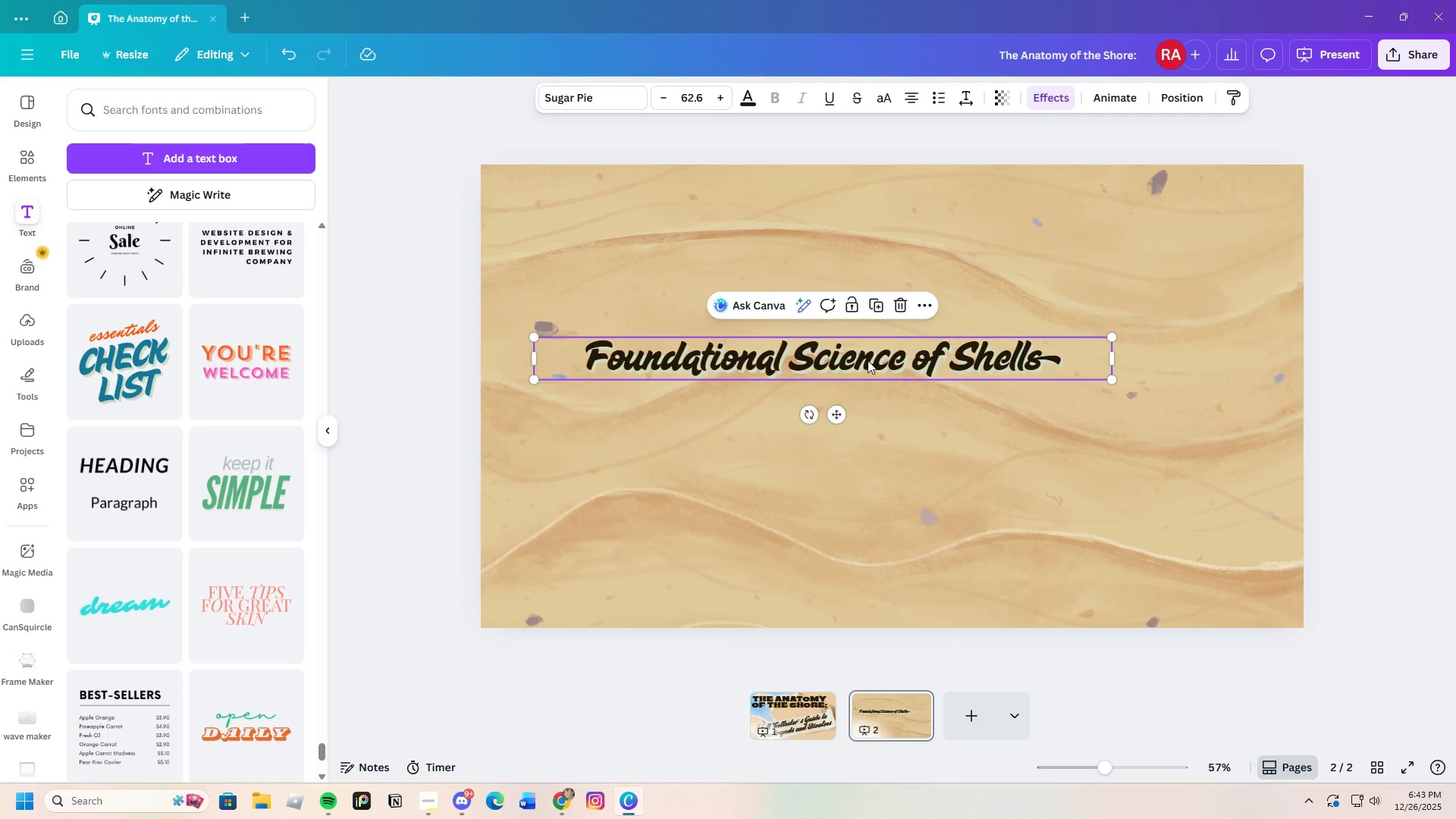 
left_click_drag(start_coordinate=[868, 360], to_coordinate=[801, 221])
 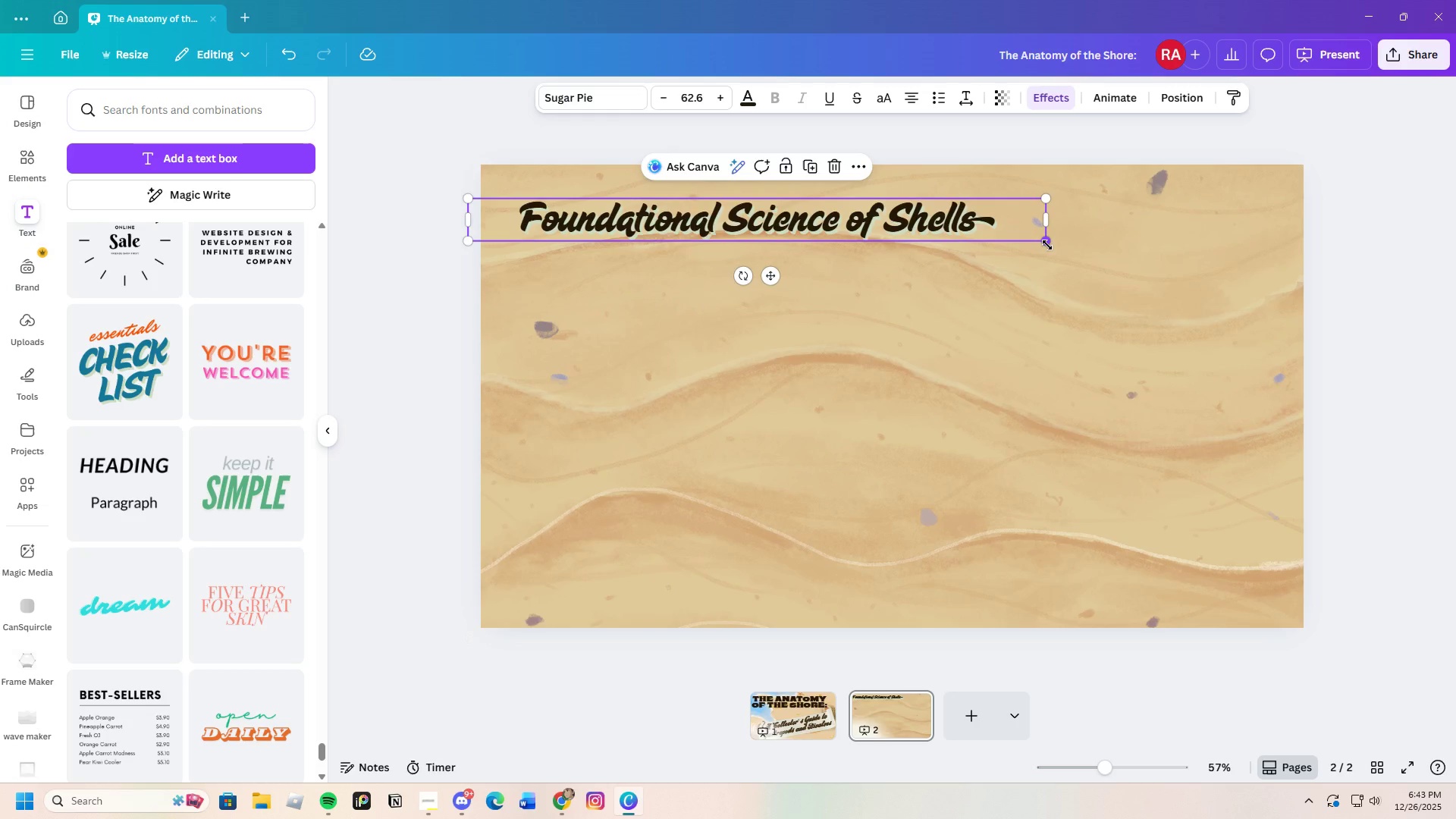 
left_click_drag(start_coordinate=[1047, 245], to_coordinate=[1190, 280])
 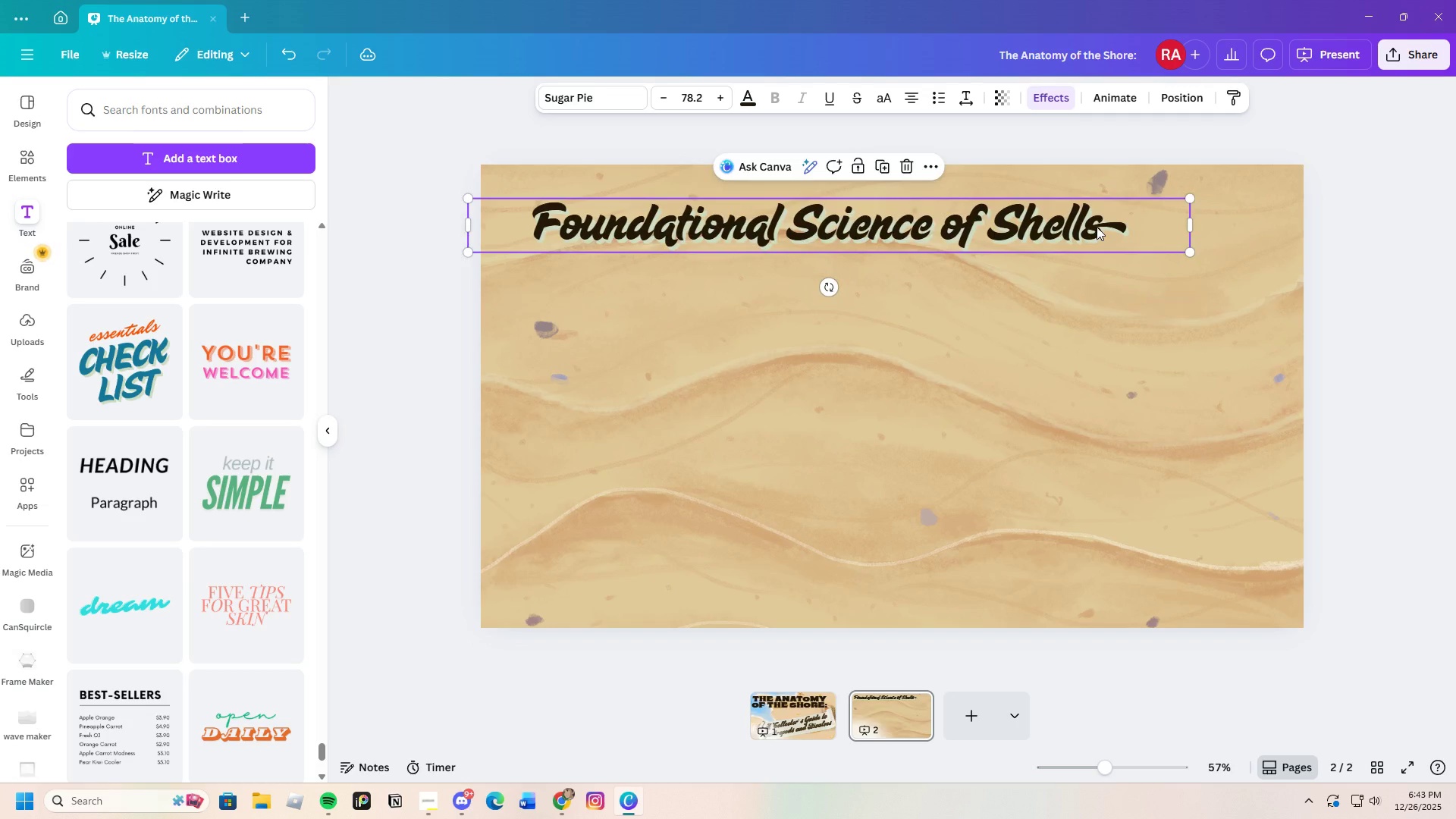 
left_click_drag(start_coordinate=[1097, 227], to_coordinate=[1084, 234])
 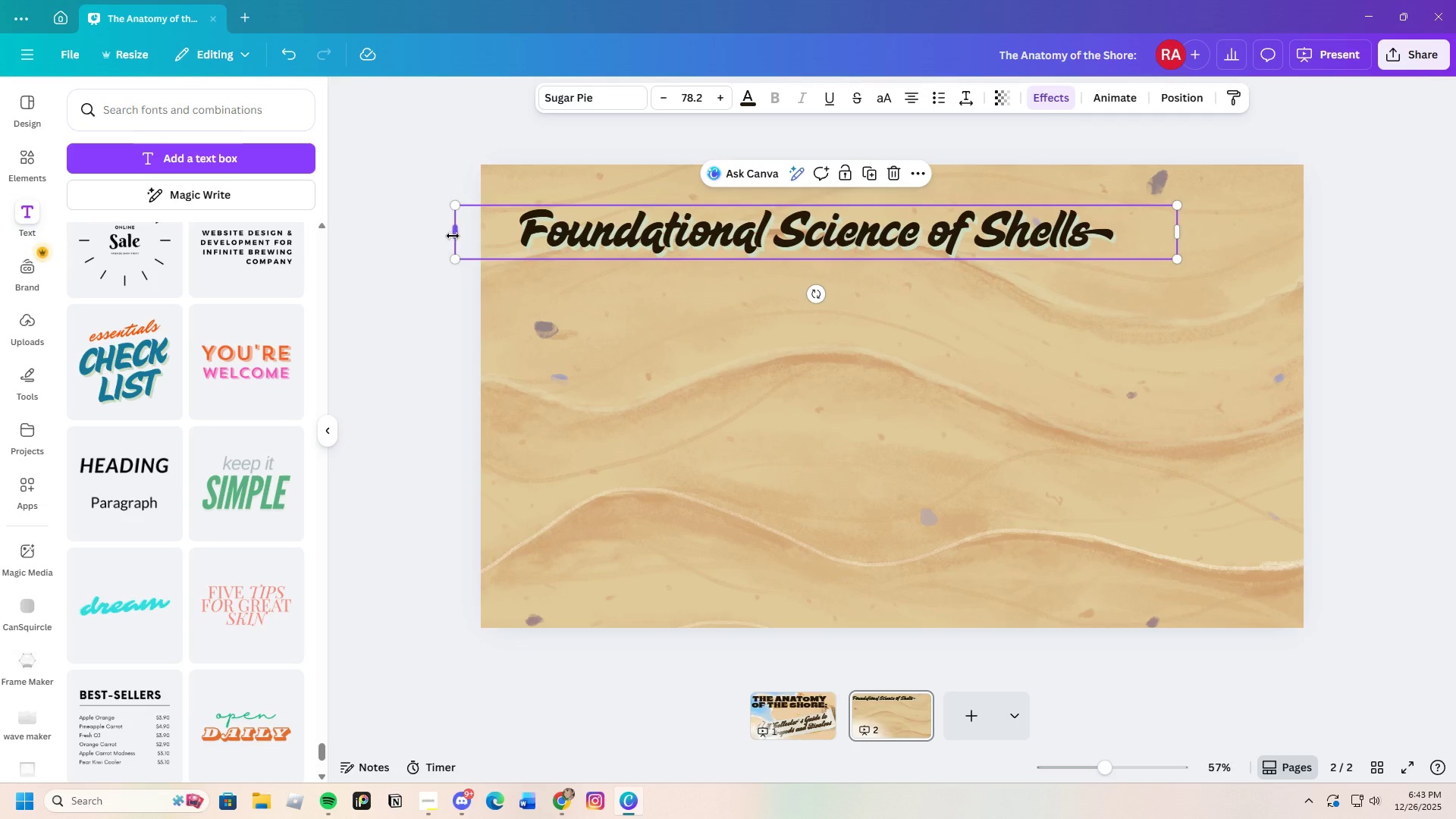 
left_click_drag(start_coordinate=[455, 236], to_coordinate=[566, 245])
 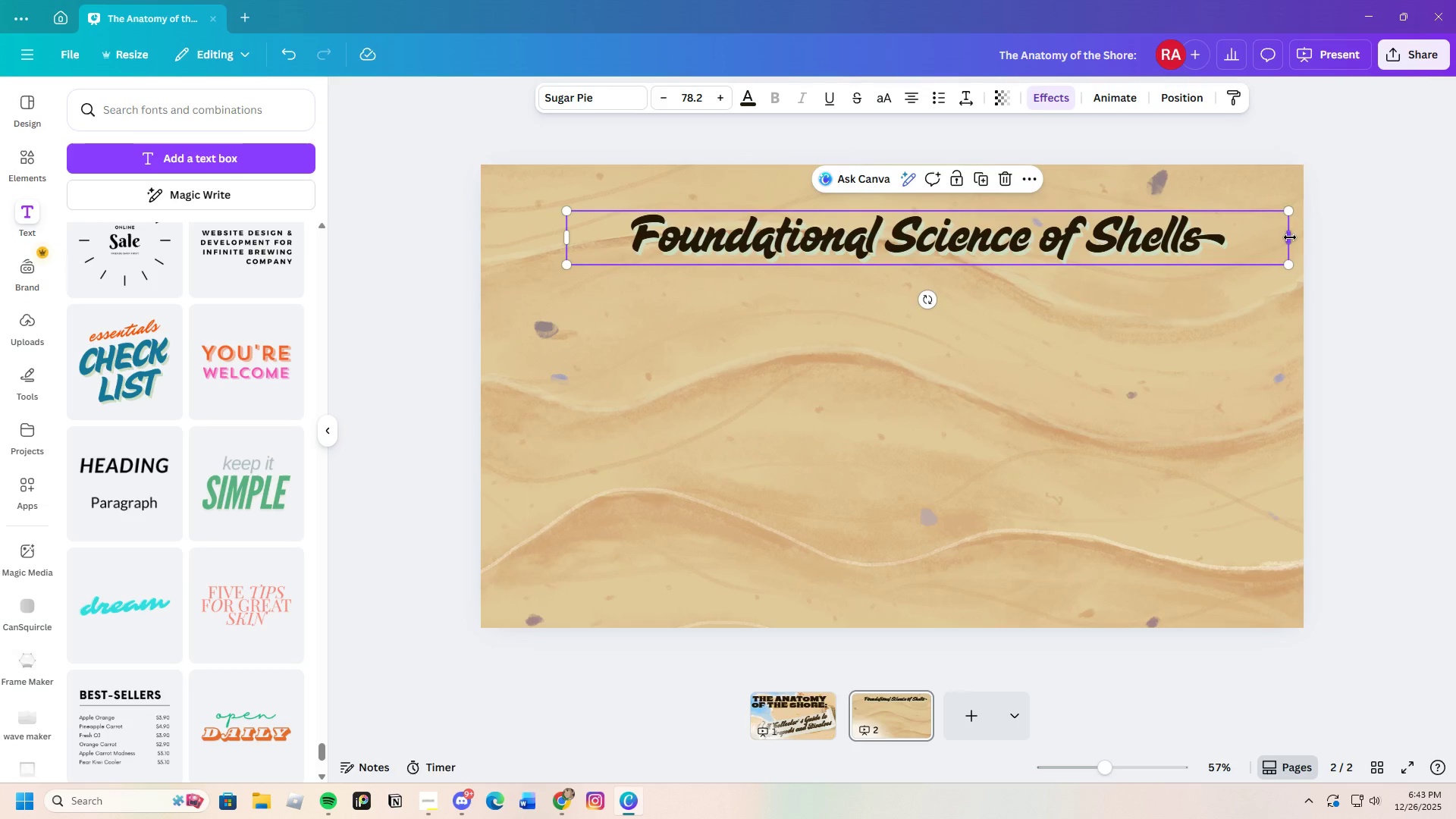 
left_click_drag(start_coordinate=[1290, 237], to_coordinate=[954, 245])
 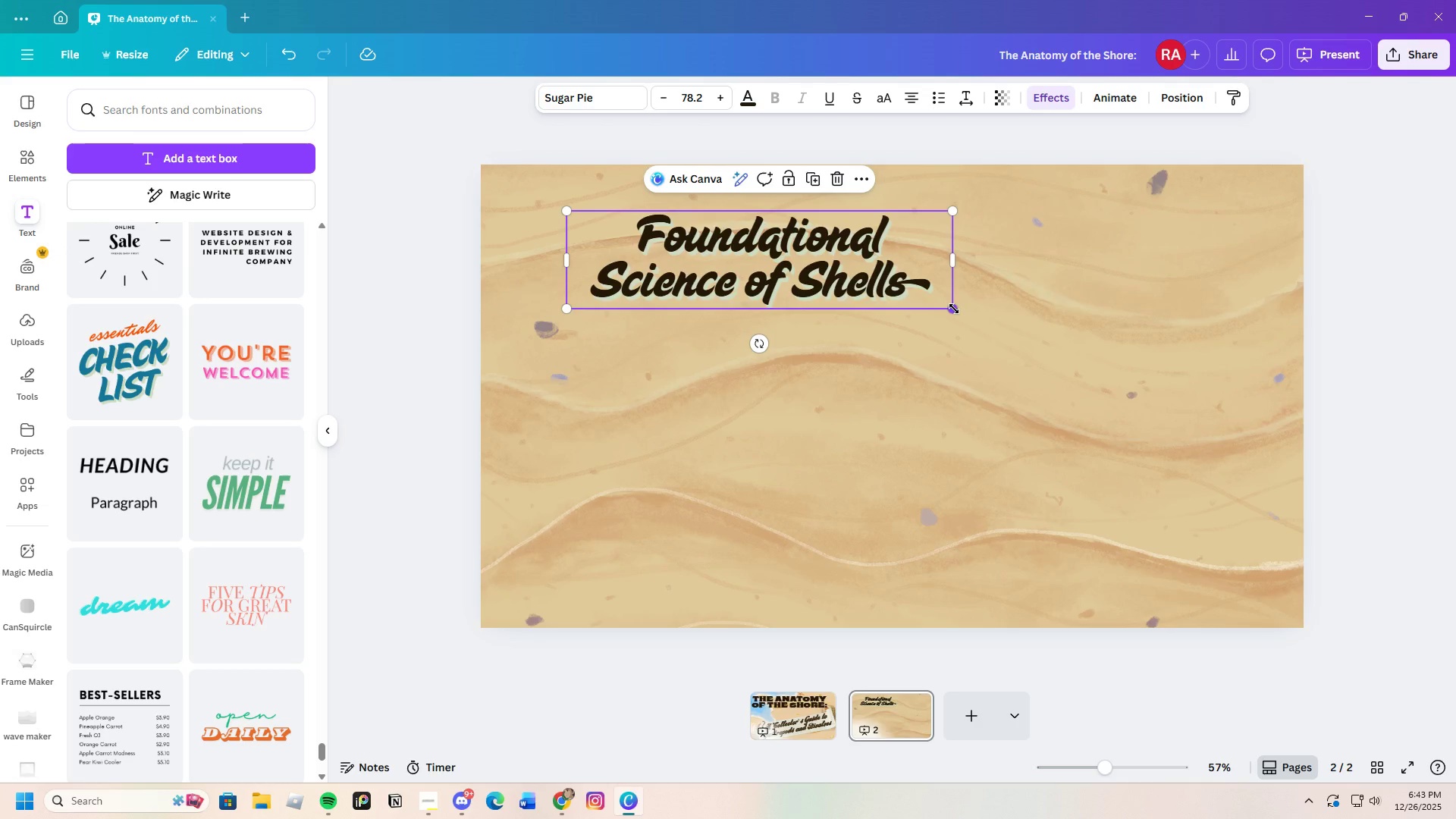 
left_click_drag(start_coordinate=[954, 309], to_coordinate=[994, 343])
 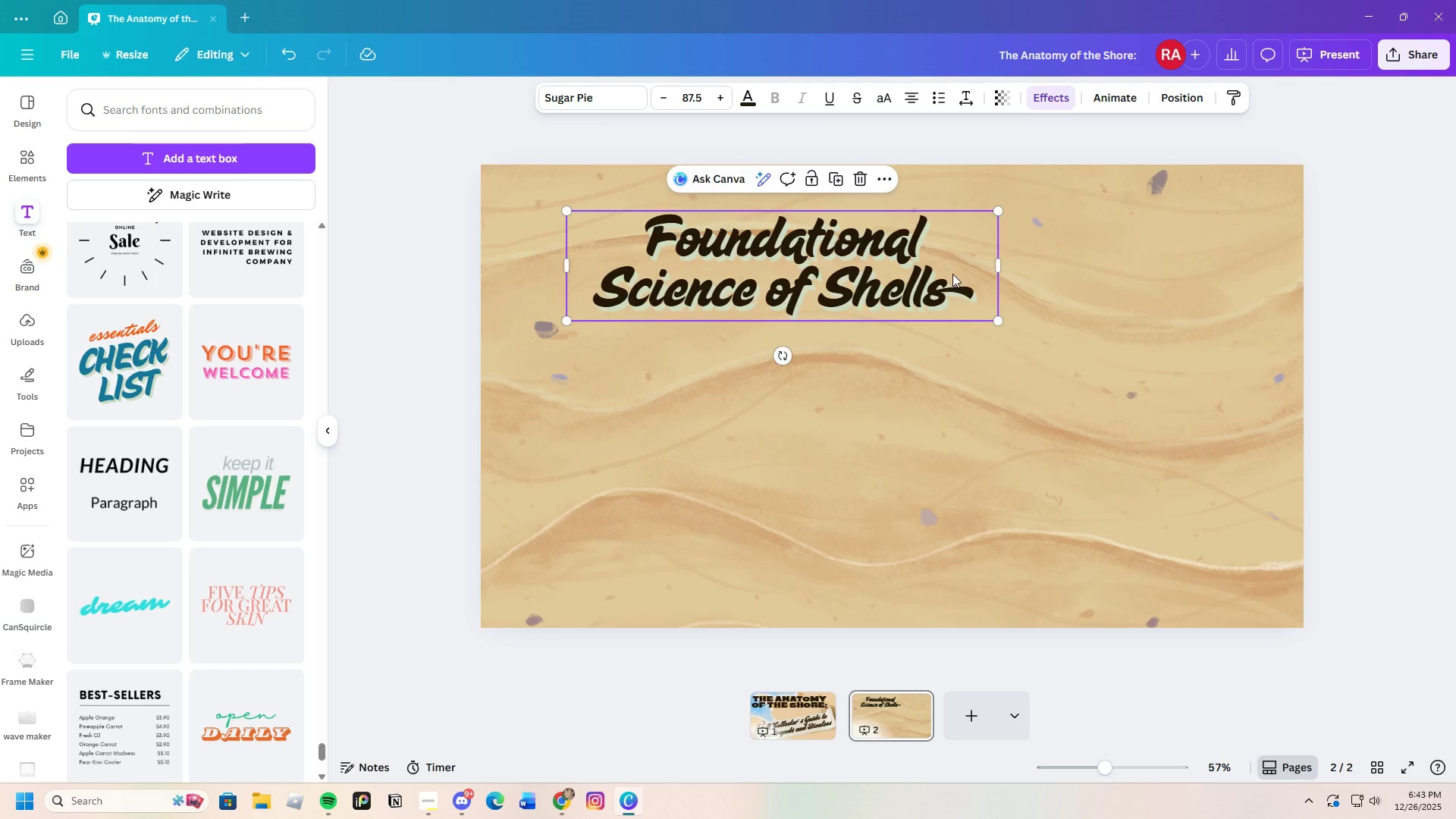 
left_click_drag(start_coordinate=[952, 275], to_coordinate=[870, 249])
 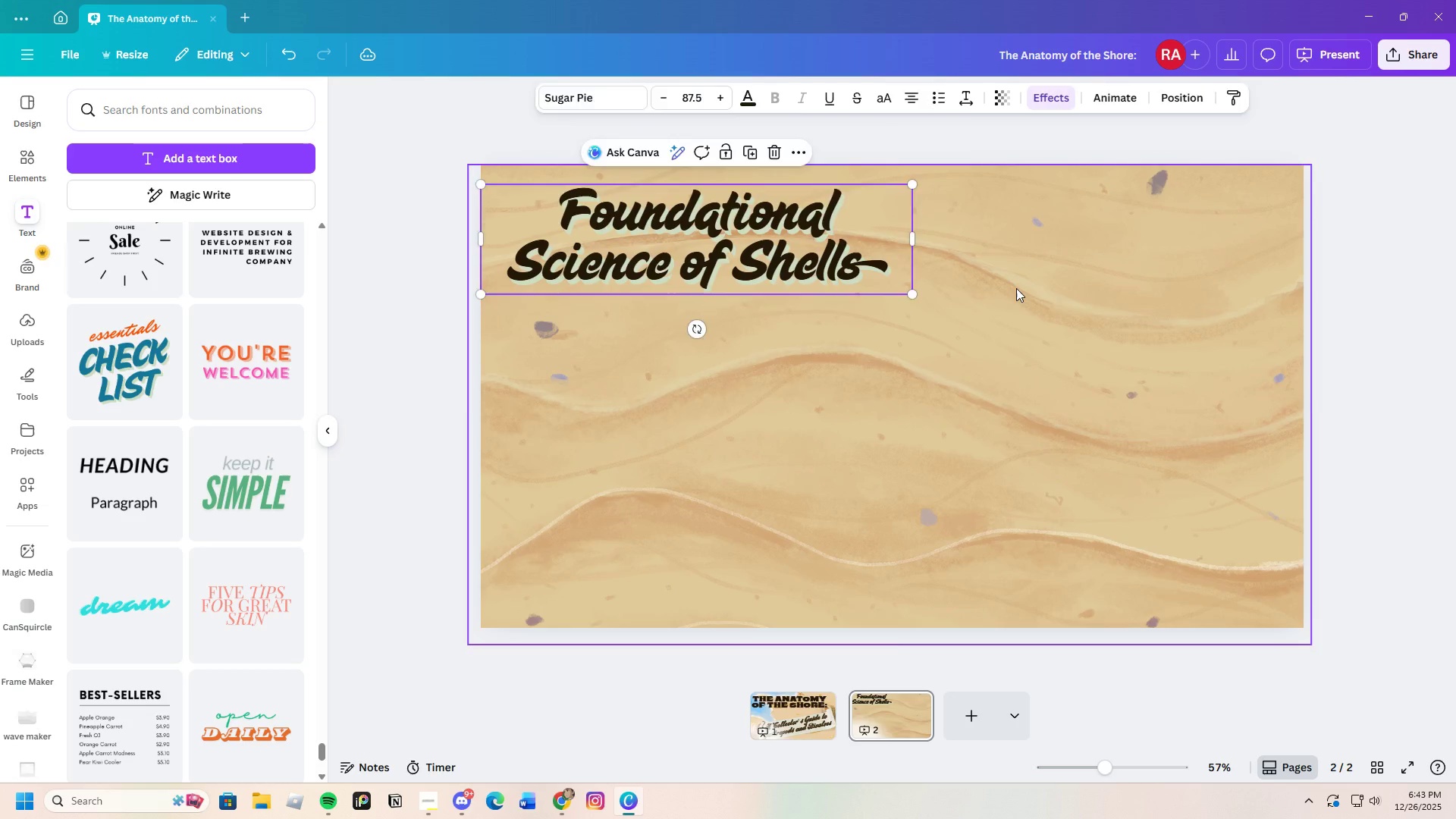 
left_click([1016, 288])
 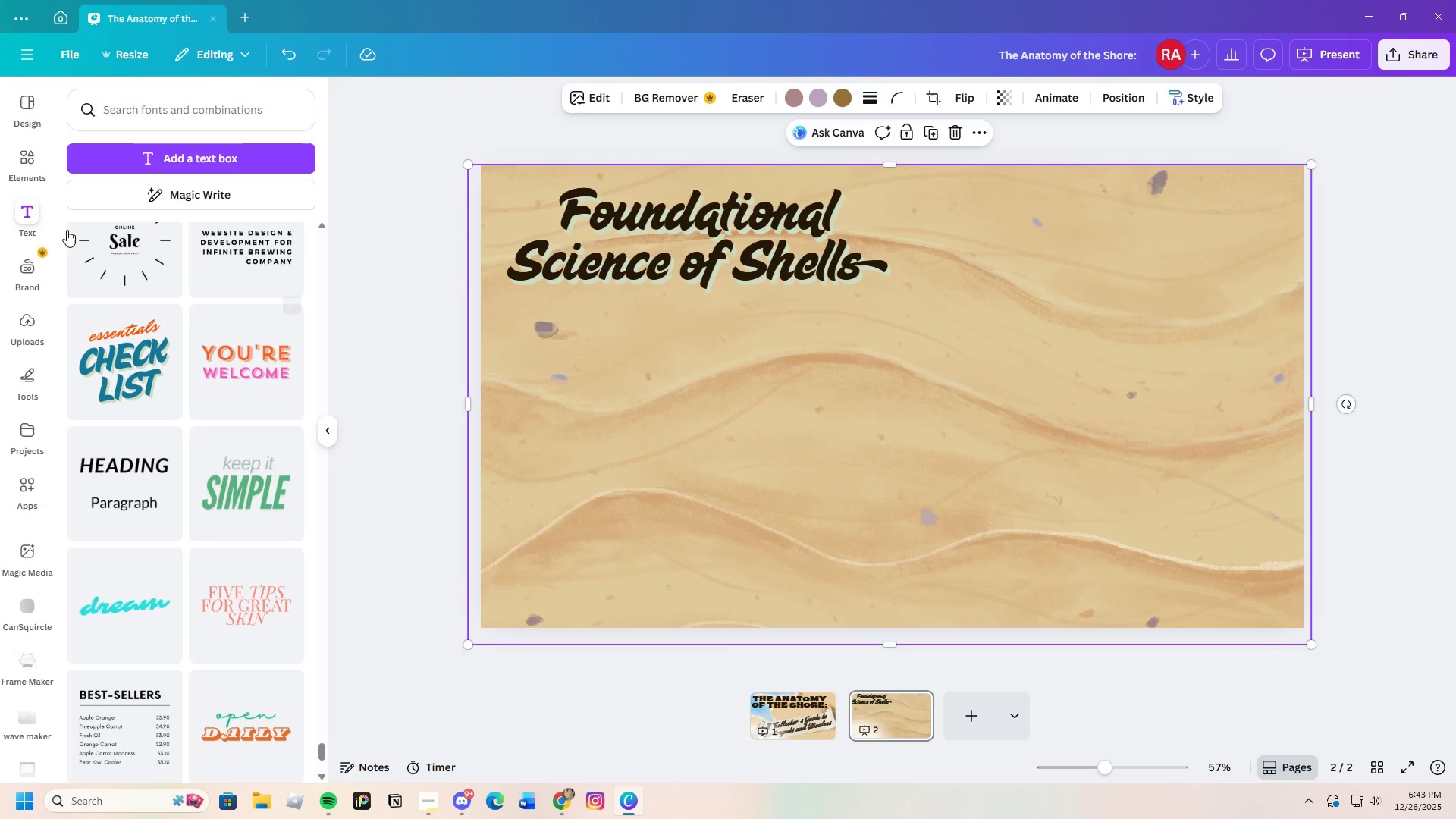 
left_click([27, 147])
 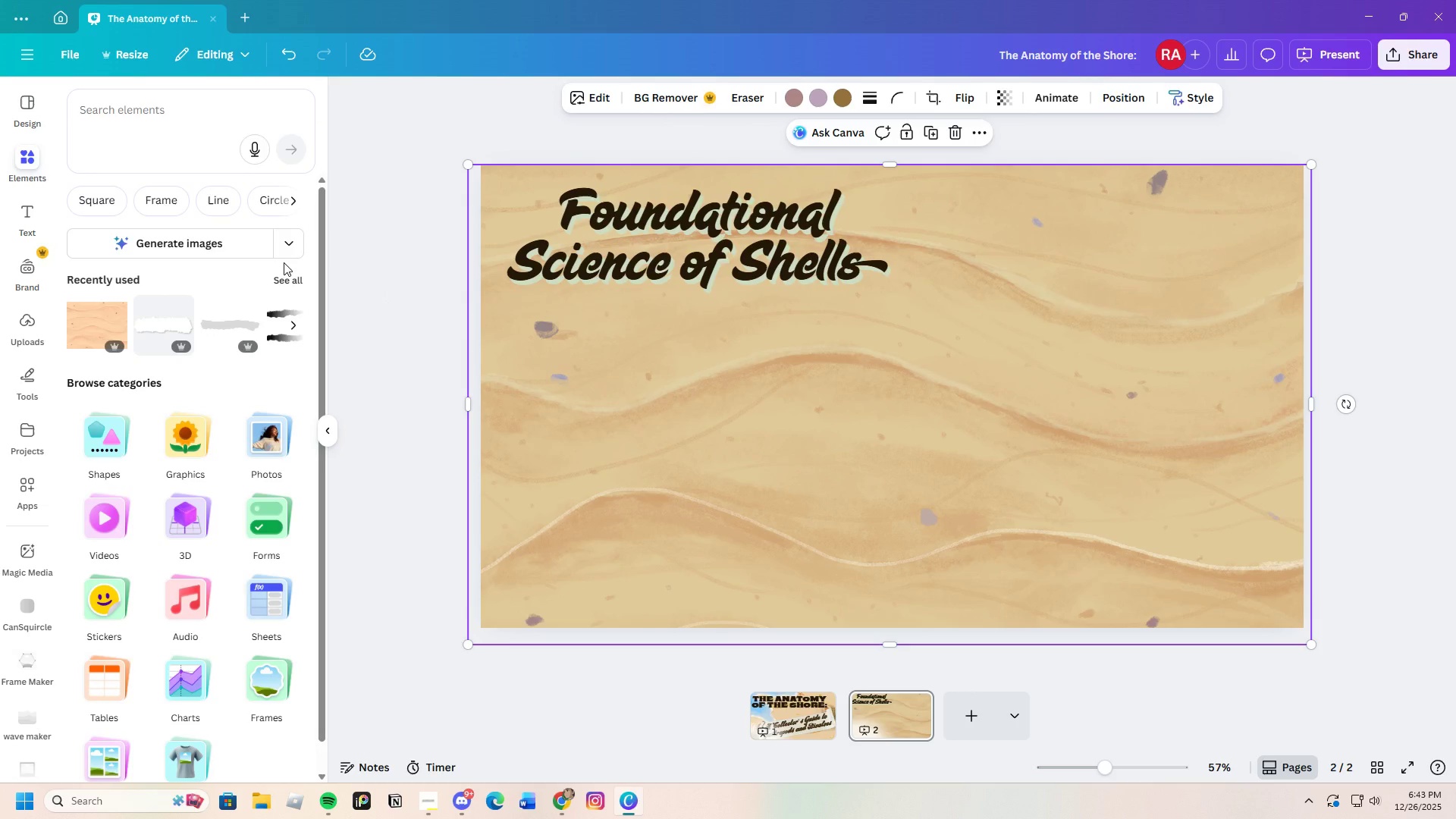 
left_click([292, 282])
 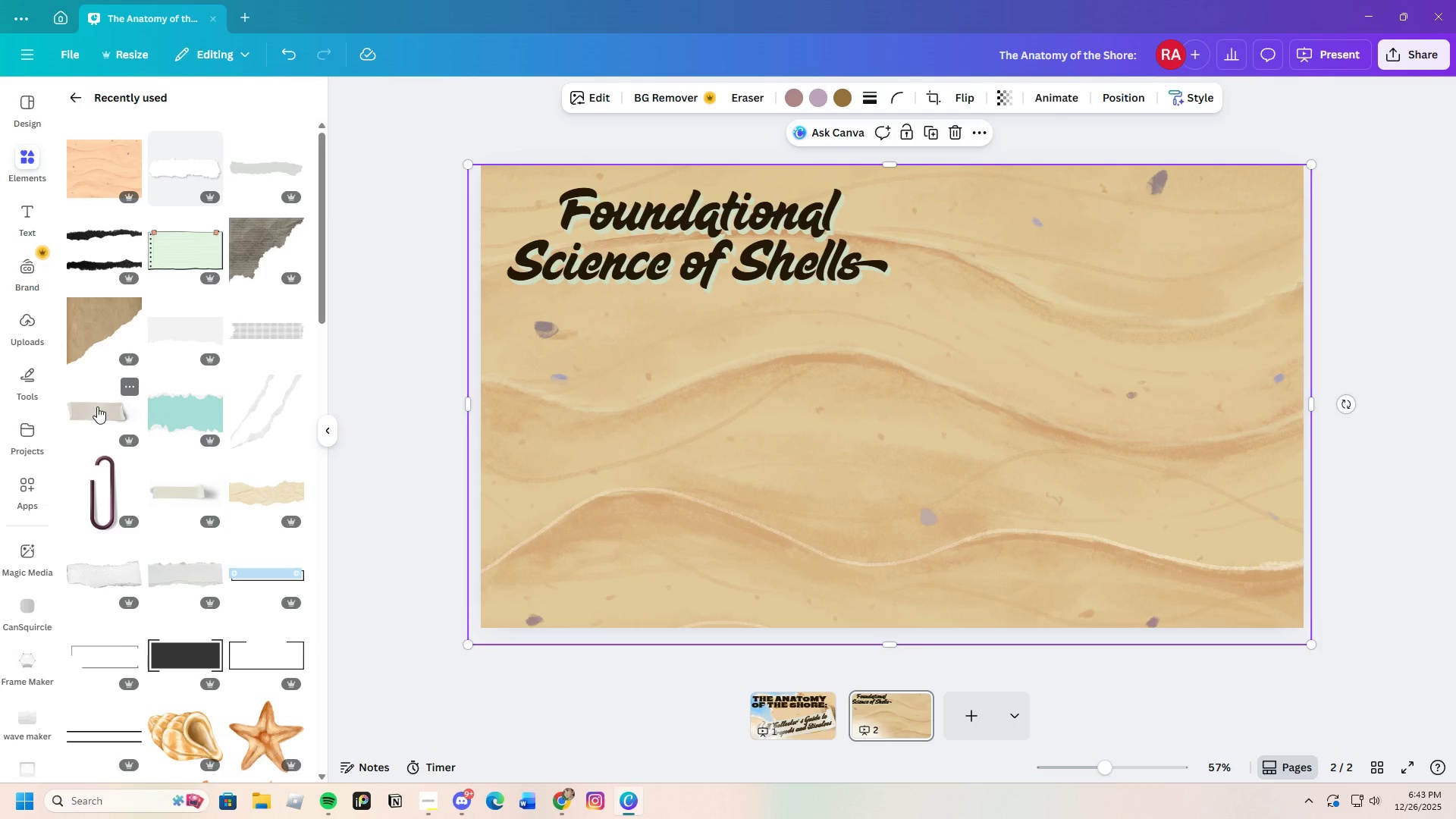 
left_click_drag(start_coordinate=[823, 463], to_coordinate=[736, 333])
 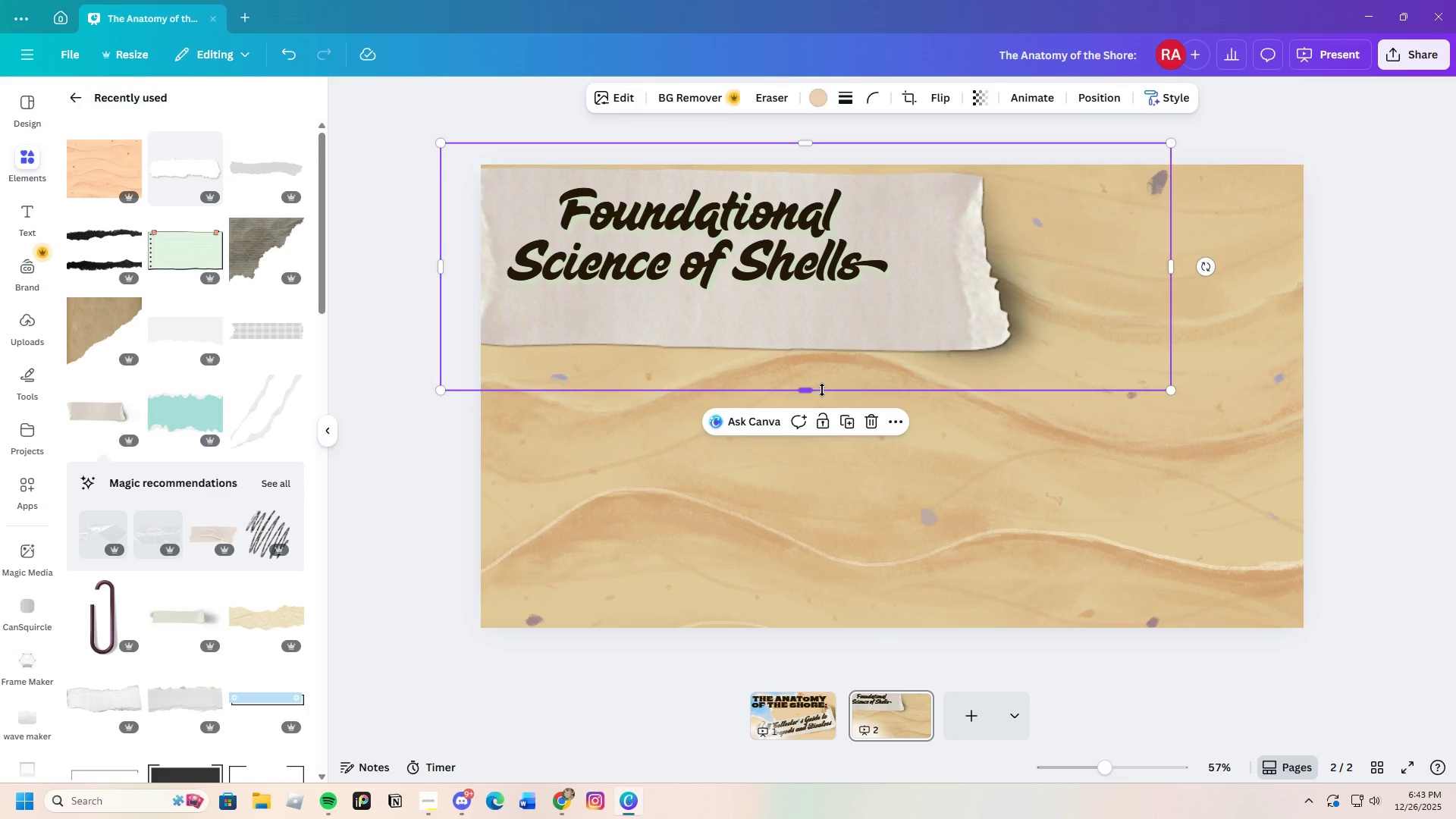 
left_click_drag(start_coordinate=[811, 389], to_coordinate=[815, 361])
 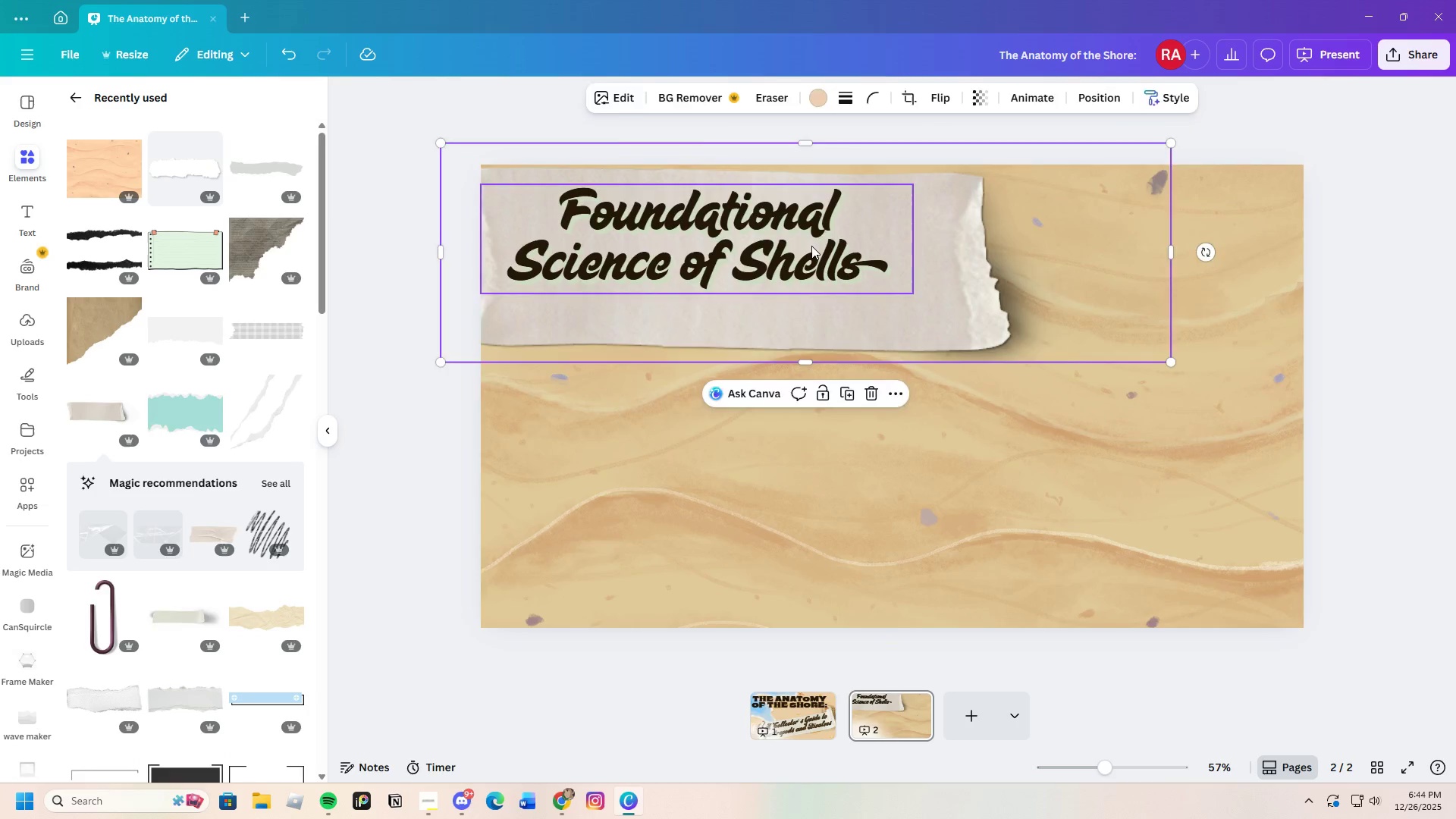 
left_click_drag(start_coordinate=[804, 242], to_coordinate=[858, 286])
 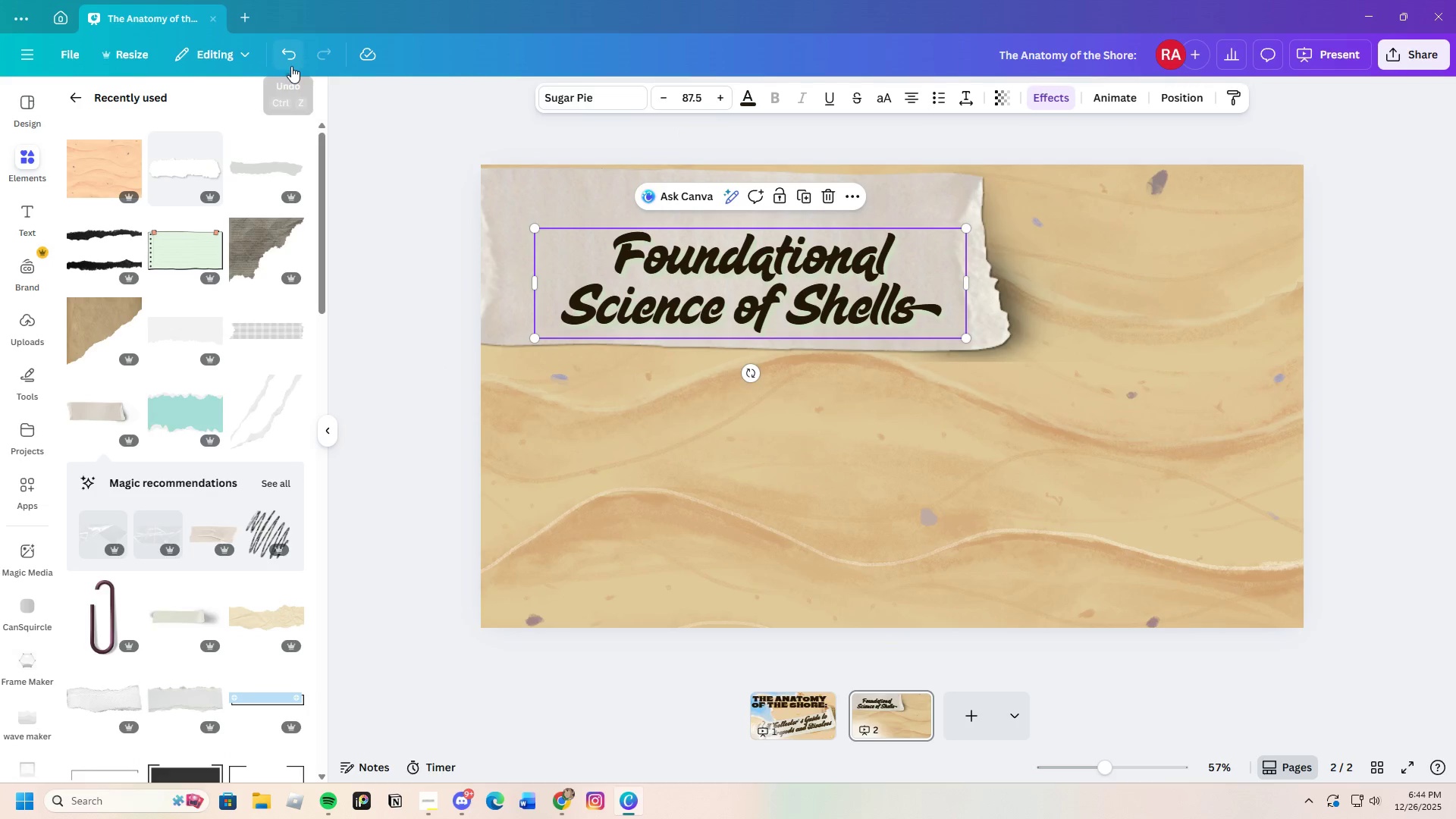 
left_click([293, 58])
 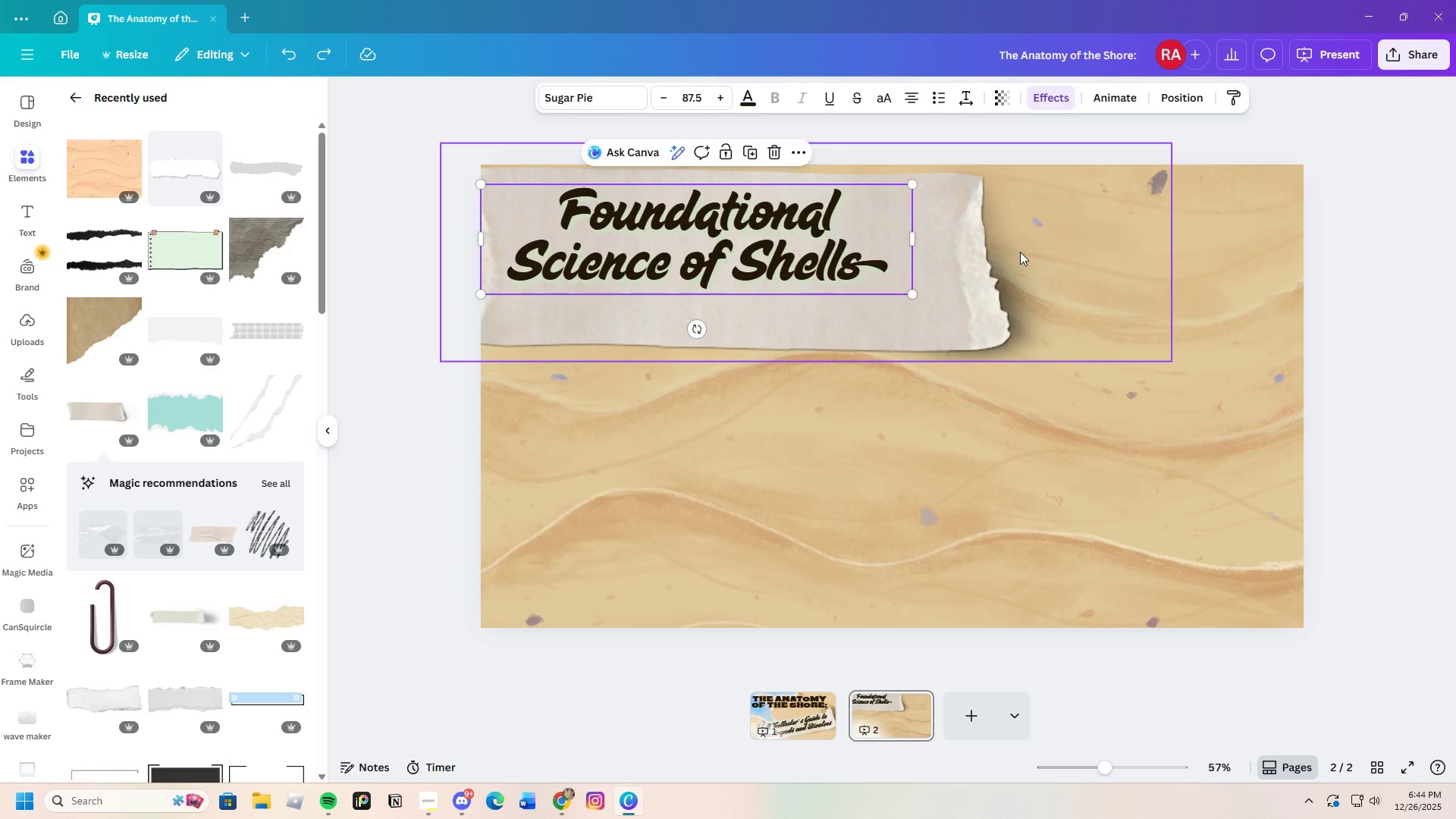 
left_click([1021, 252])
 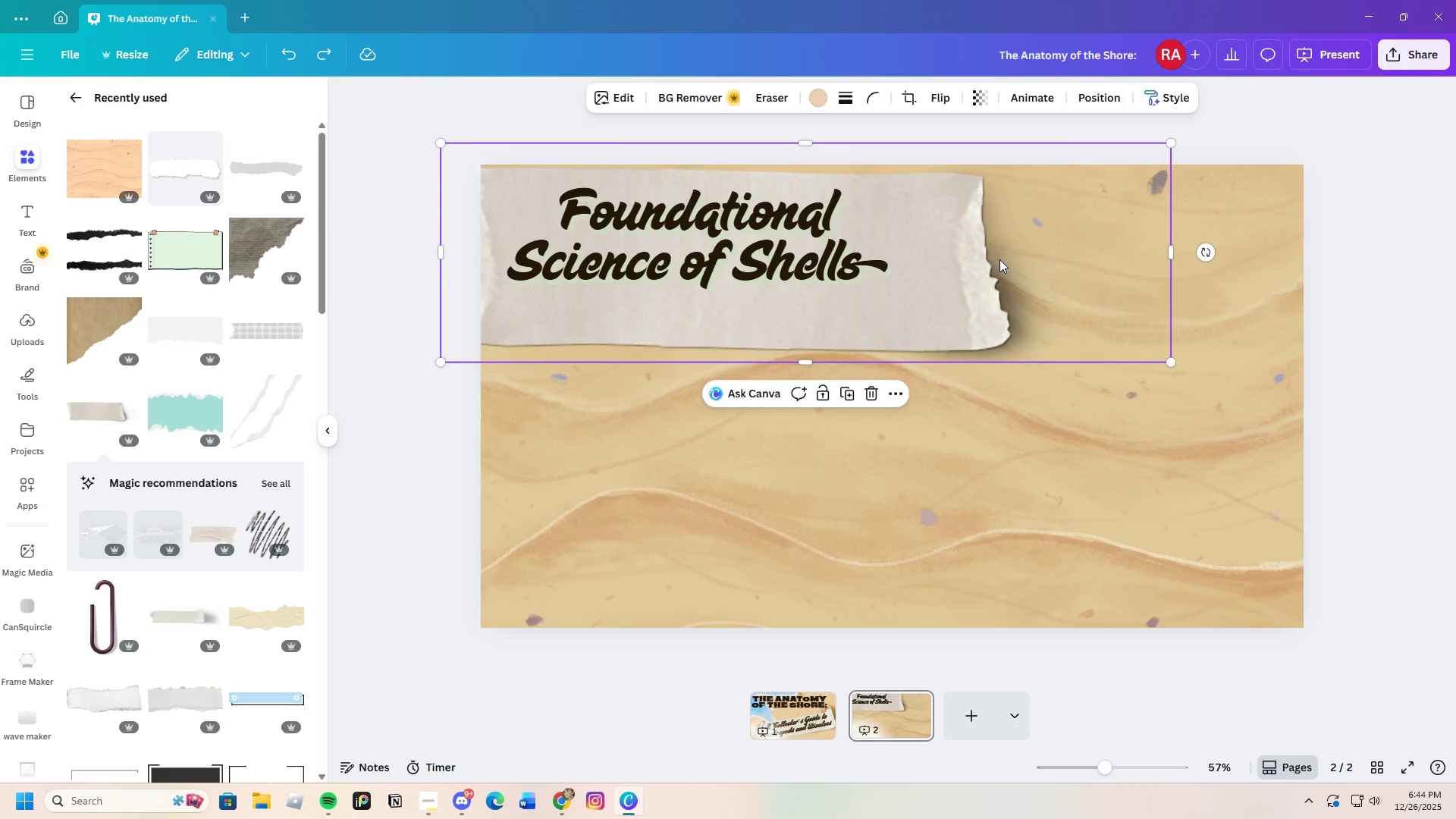 
left_click_drag(start_coordinate=[999, 259], to_coordinate=[1059, 397])
 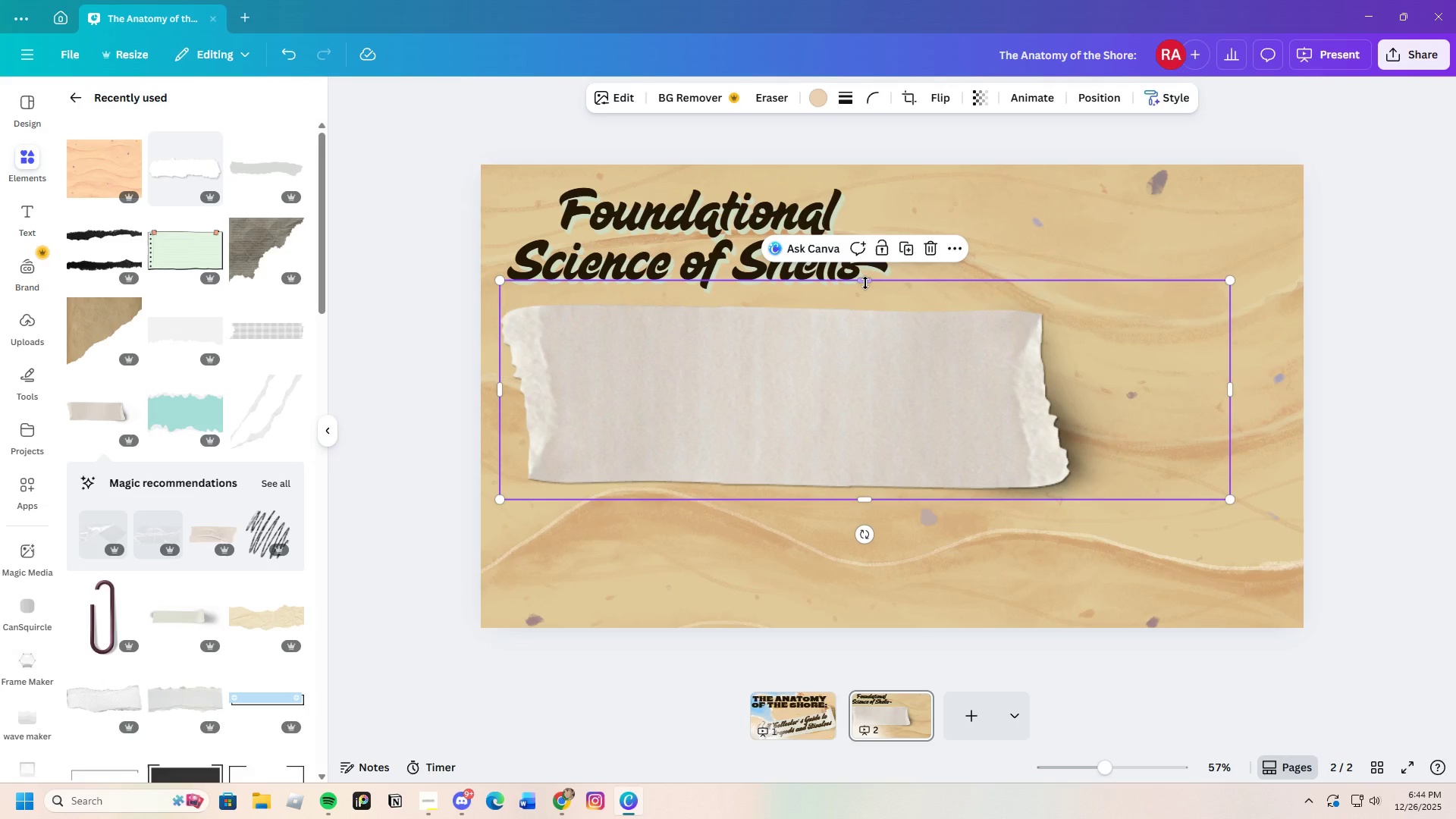 
left_click_drag(start_coordinate=[865, 283], to_coordinate=[872, 303])
 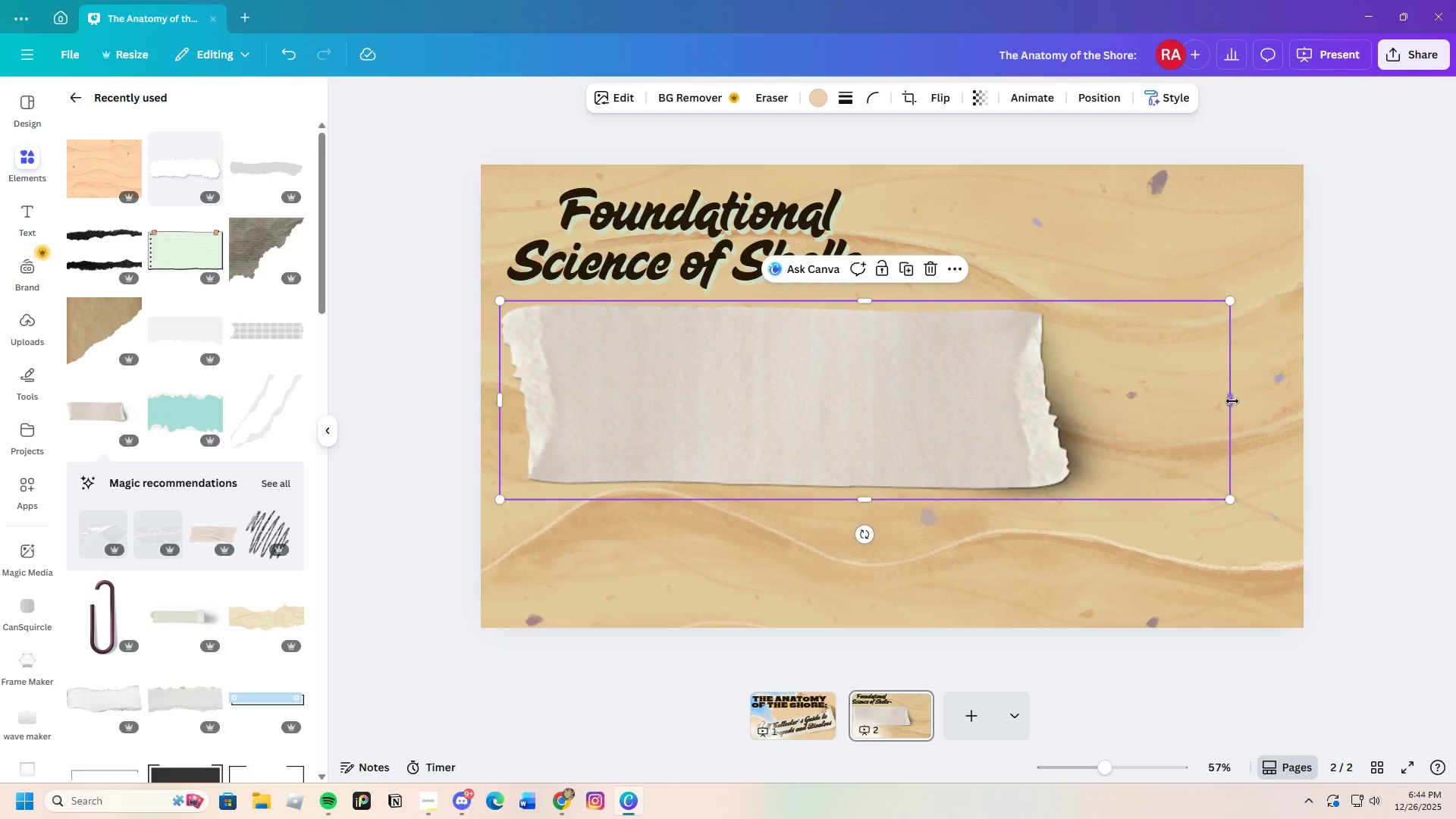 
left_click_drag(start_coordinate=[1232, 400], to_coordinate=[1088, 394])
 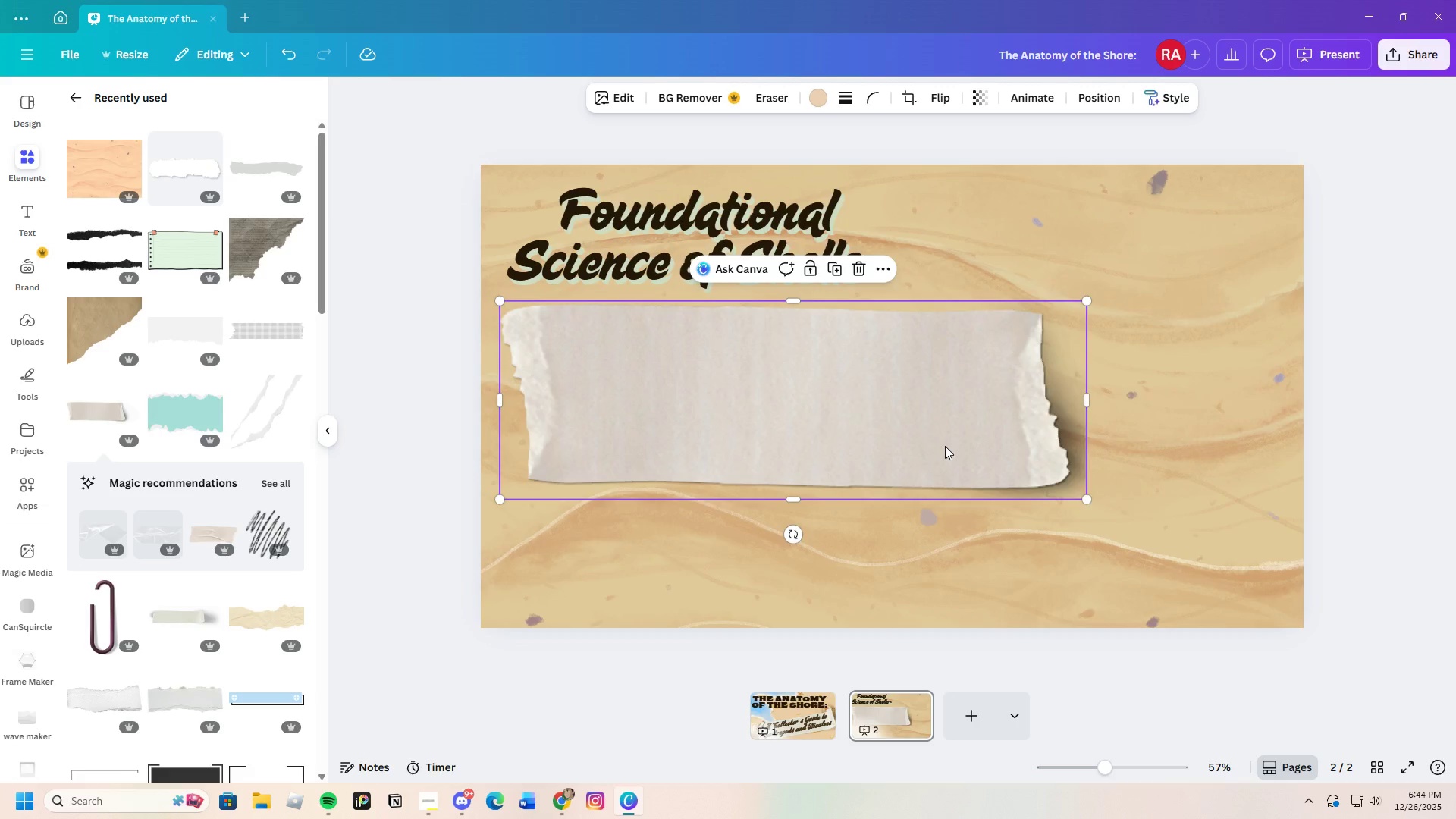 
left_click_drag(start_coordinate=[945, 446], to_coordinate=[866, 300])
 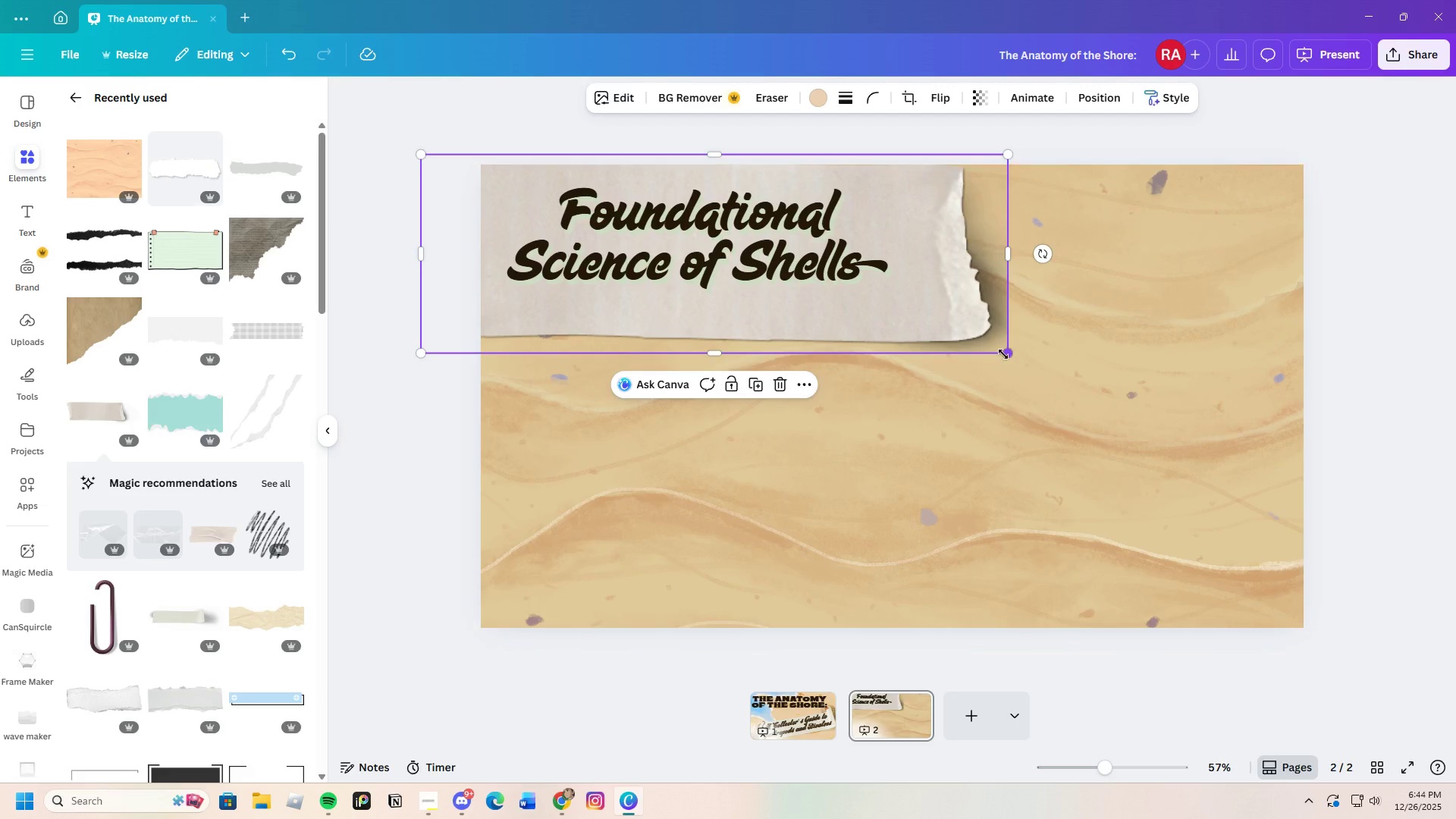 
left_click_drag(start_coordinate=[1003, 354], to_coordinate=[912, 288])
 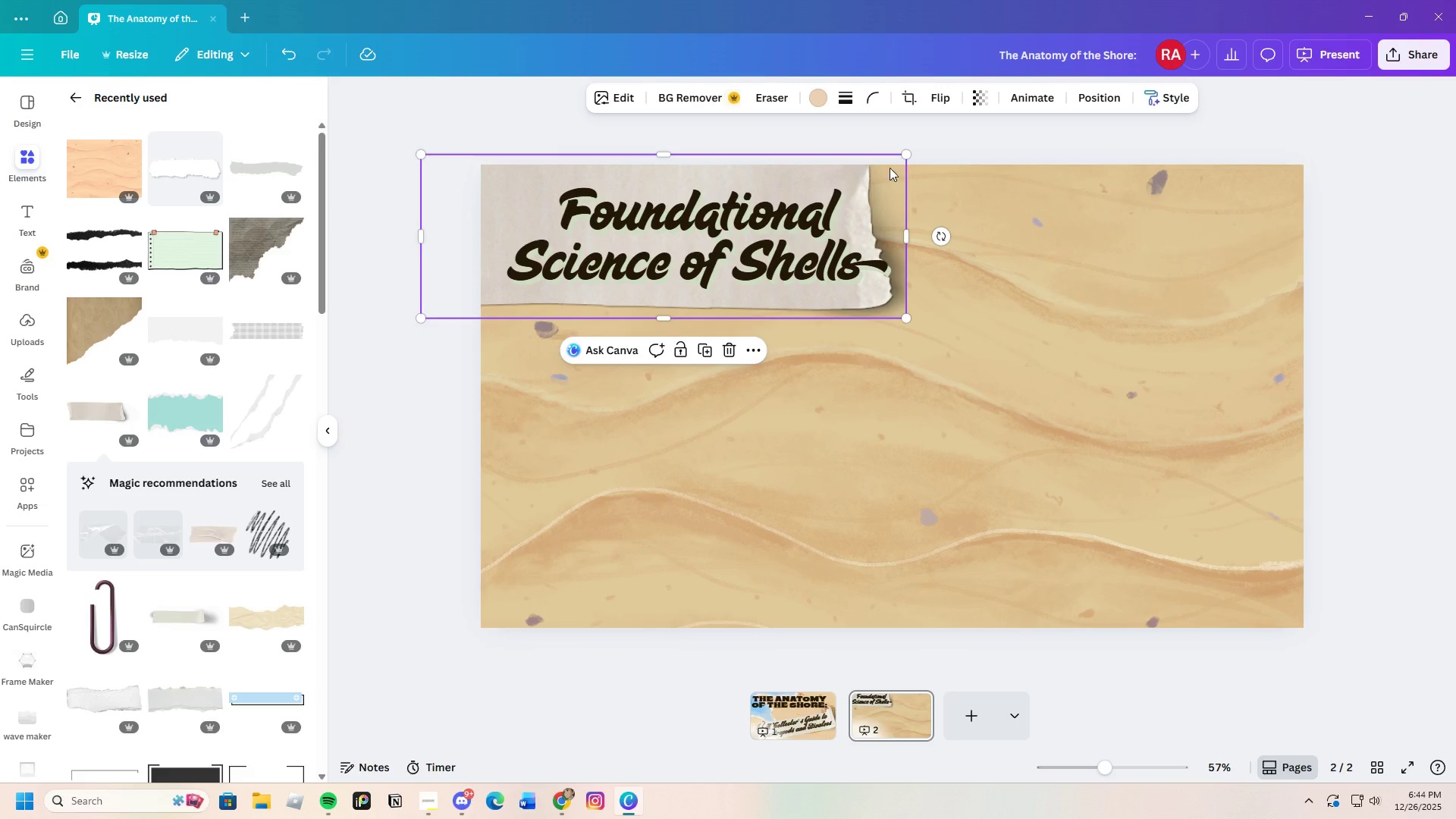 
left_click_drag(start_coordinate=[891, 169], to_coordinate=[902, 183])
 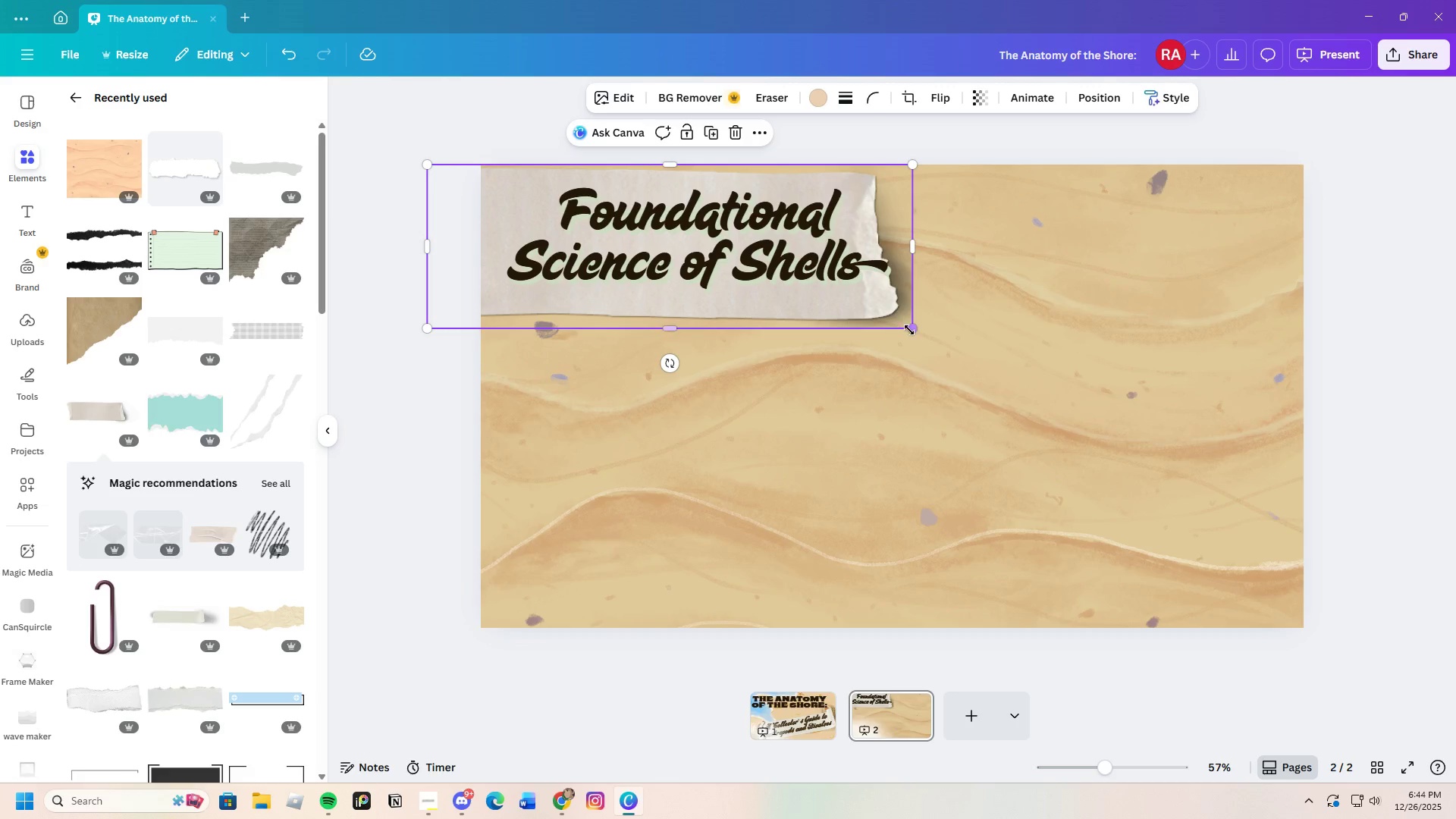 
left_click_drag(start_coordinate=[915, 329], to_coordinate=[877, 297])
 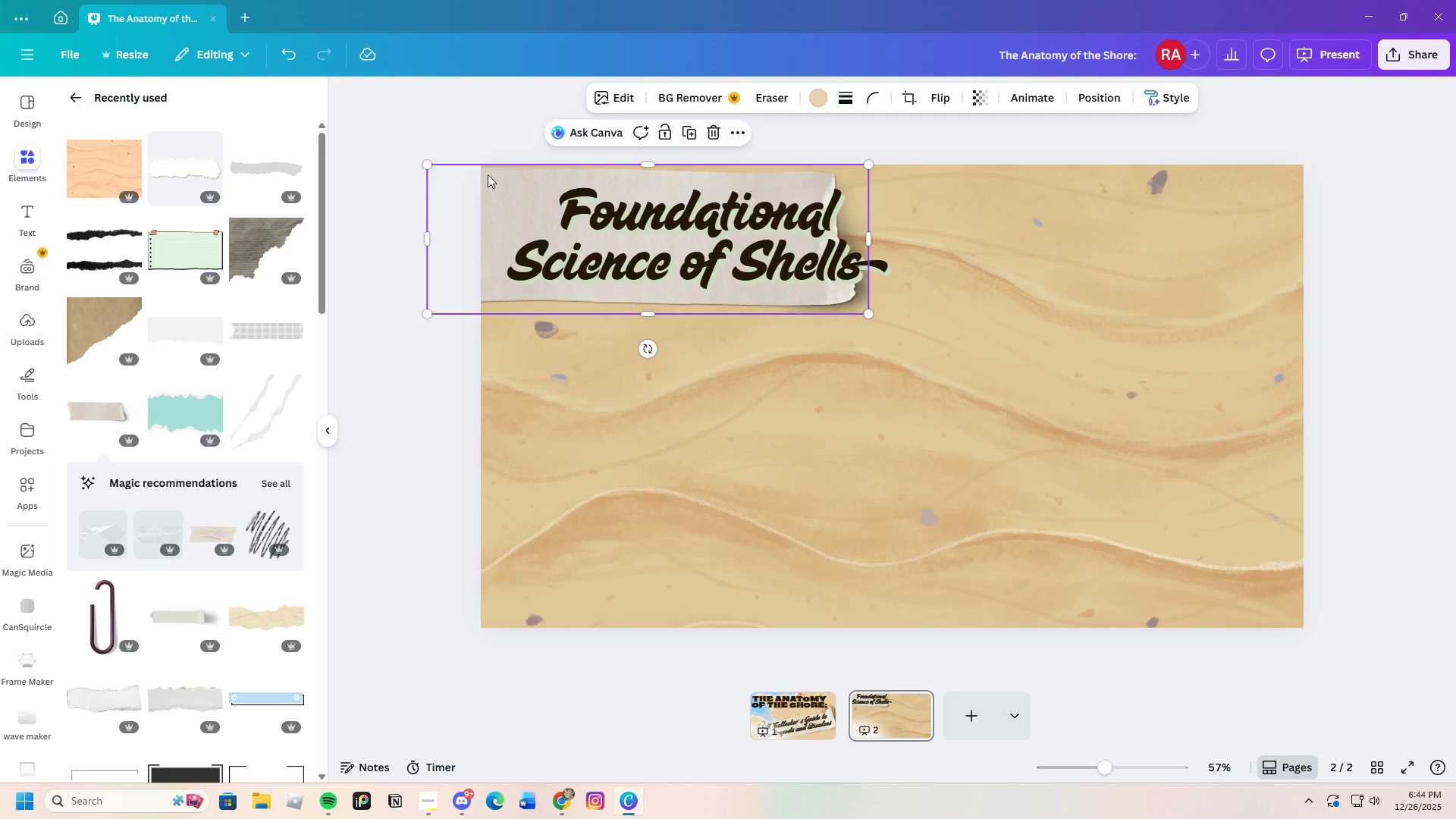 
left_click_drag(start_coordinate=[491, 171], to_coordinate=[538, 180])
 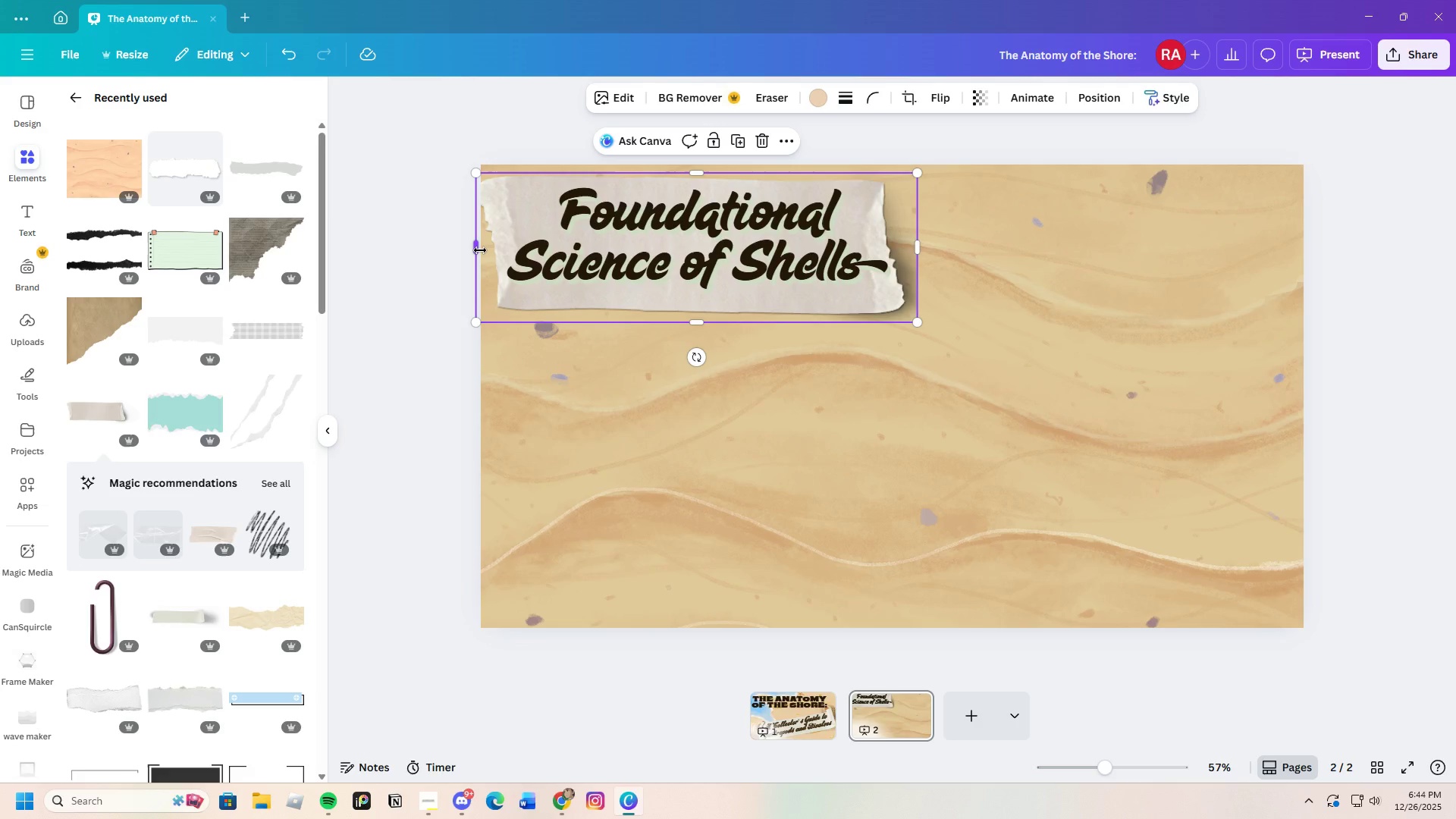 
left_click_drag(start_coordinate=[480, 250], to_coordinate=[456, 245])
 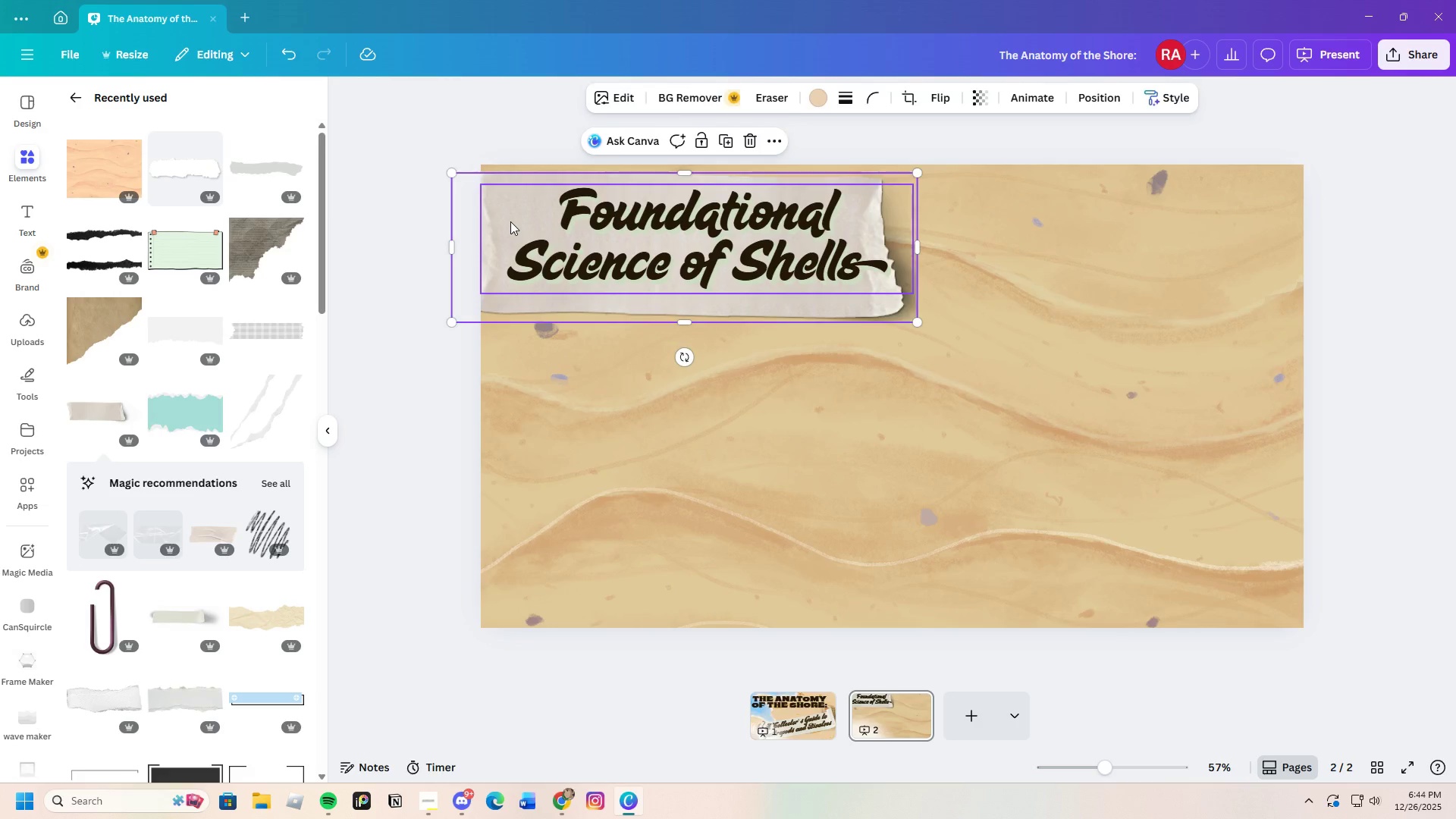 
left_click_drag(start_coordinate=[510, 221], to_coordinate=[499, 228])
 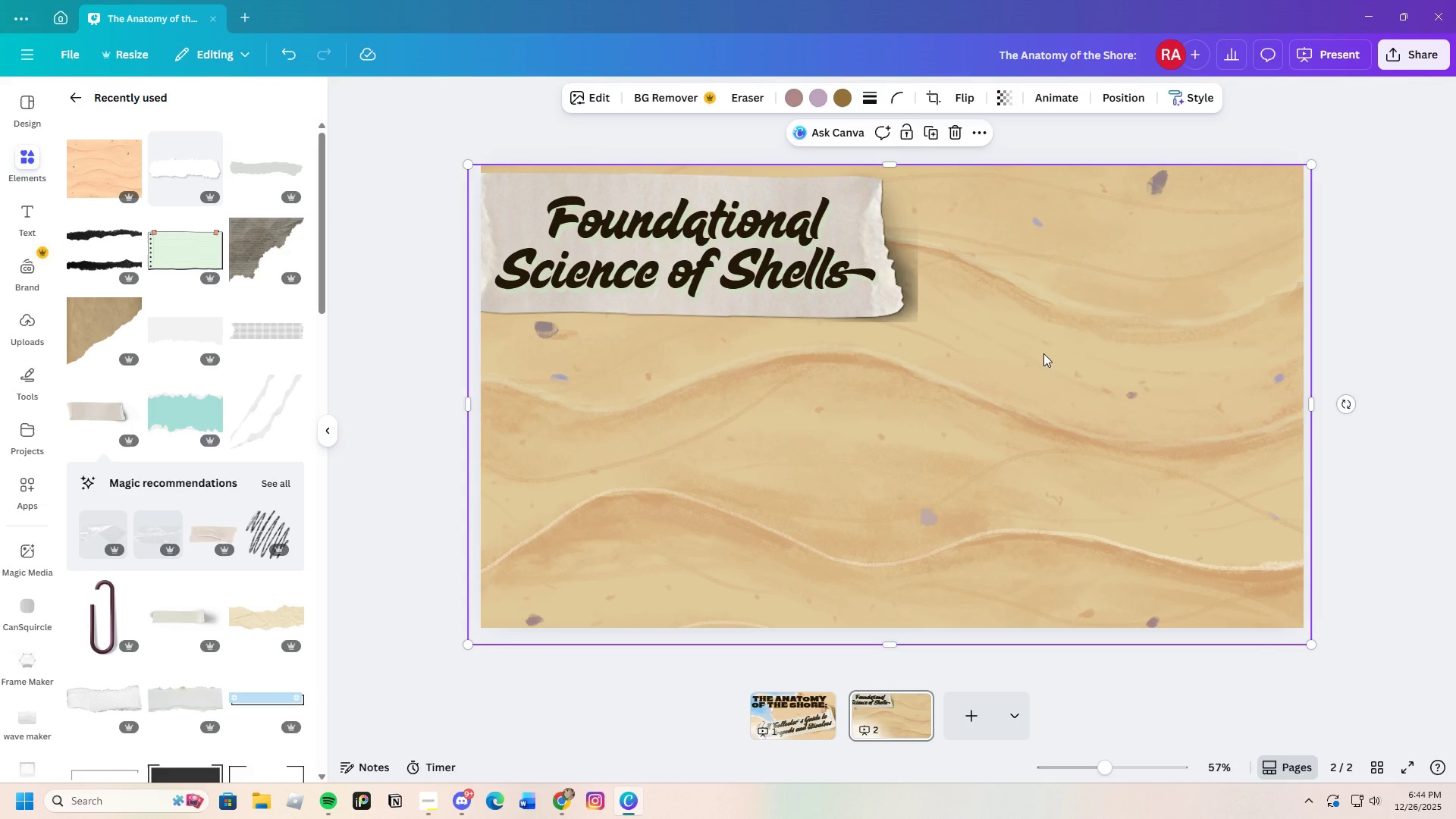 
left_click([909, 267])
 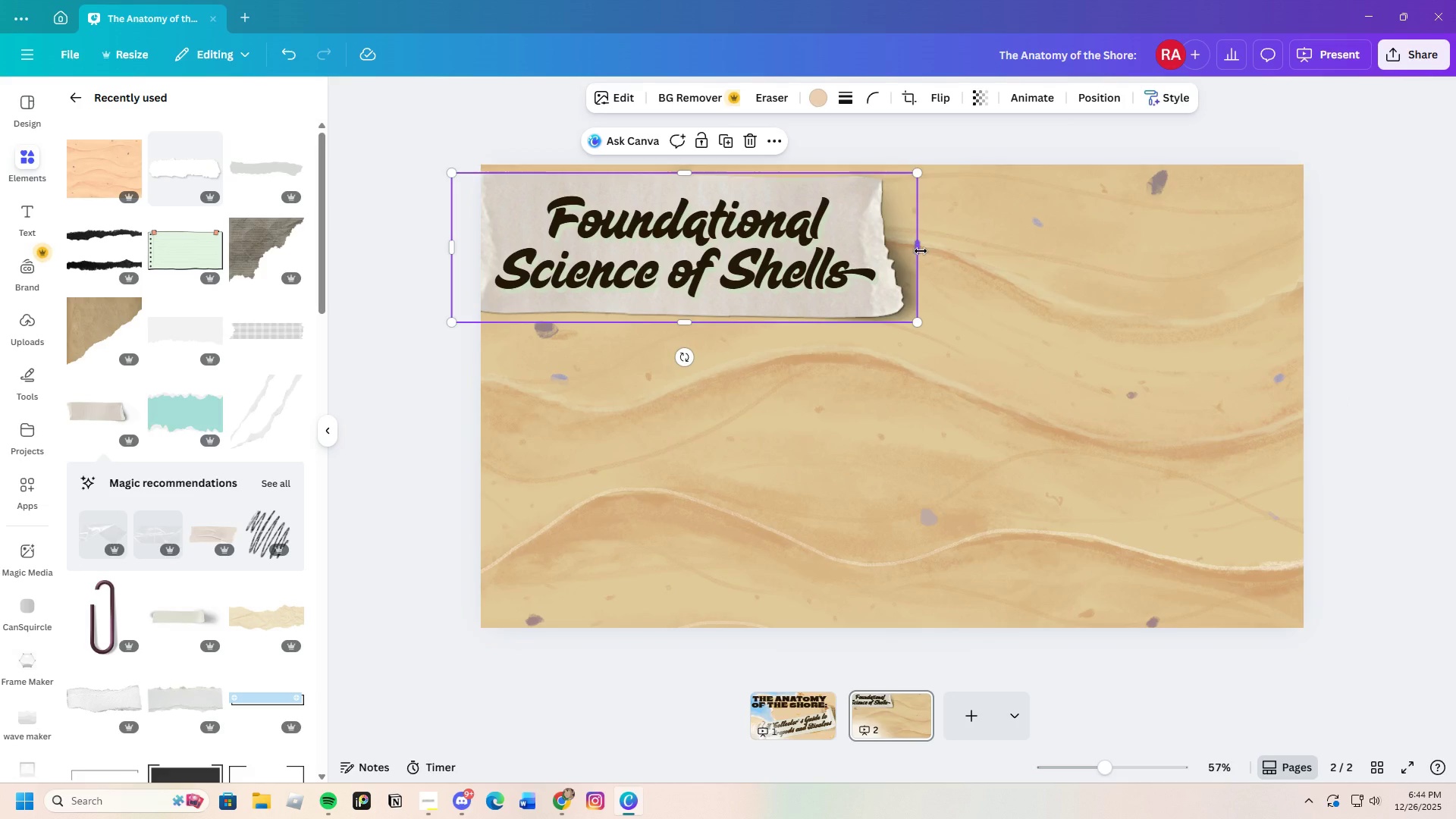 
left_click_drag(start_coordinate=[919, 251], to_coordinate=[942, 259])
 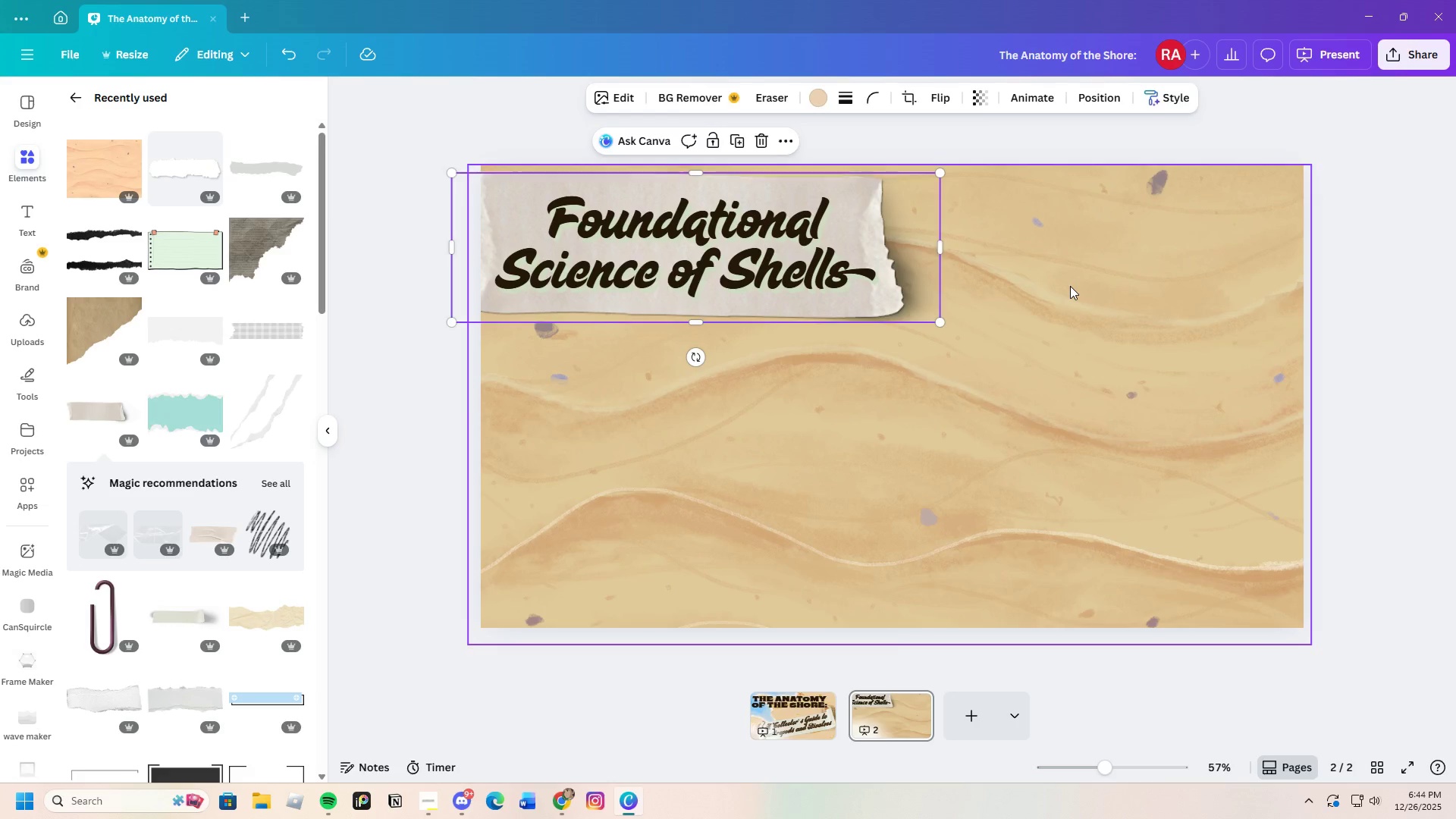 
left_click([1070, 286])
 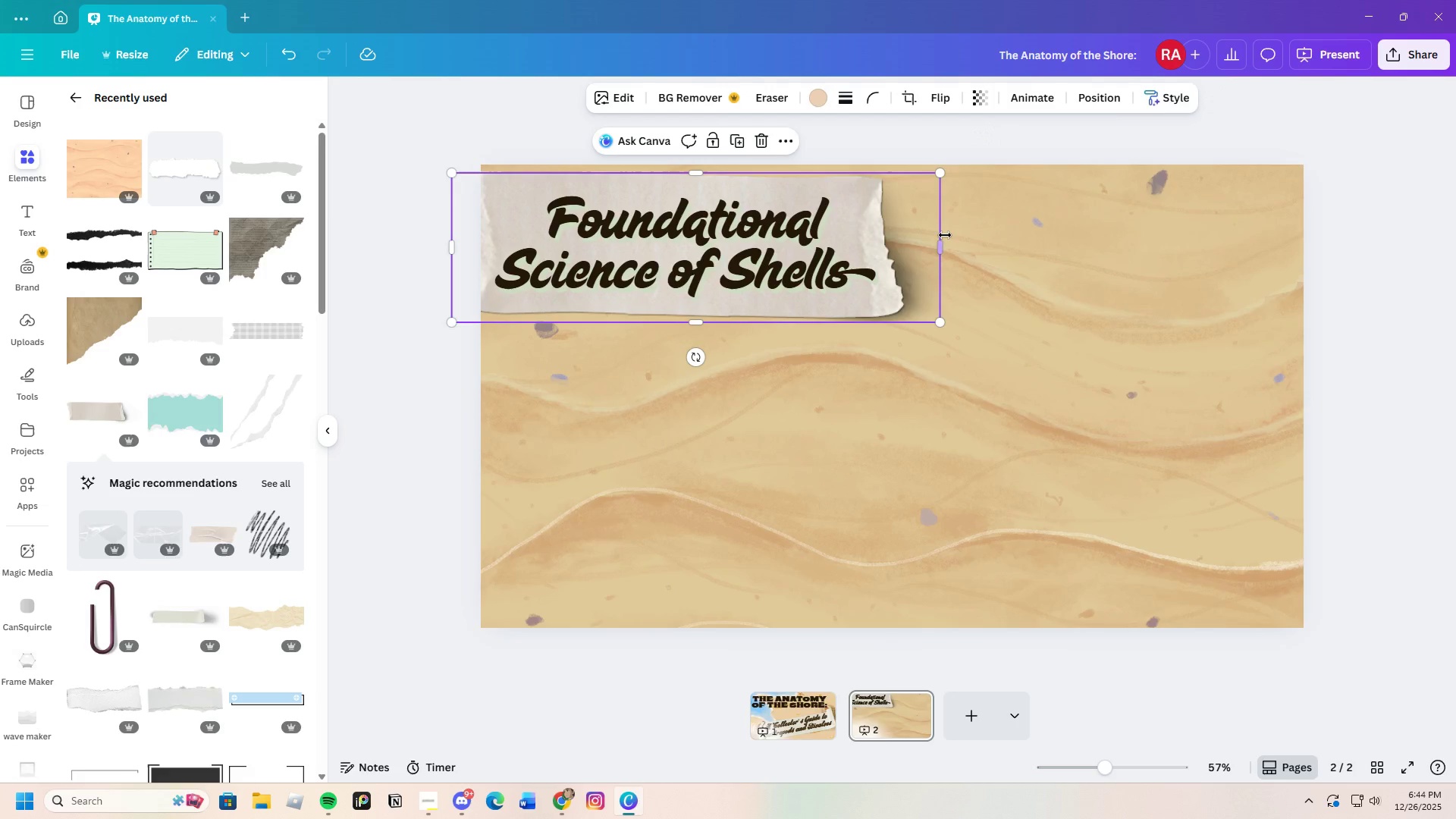 
left_click_drag(start_coordinate=[939, 242], to_coordinate=[962, 247])
 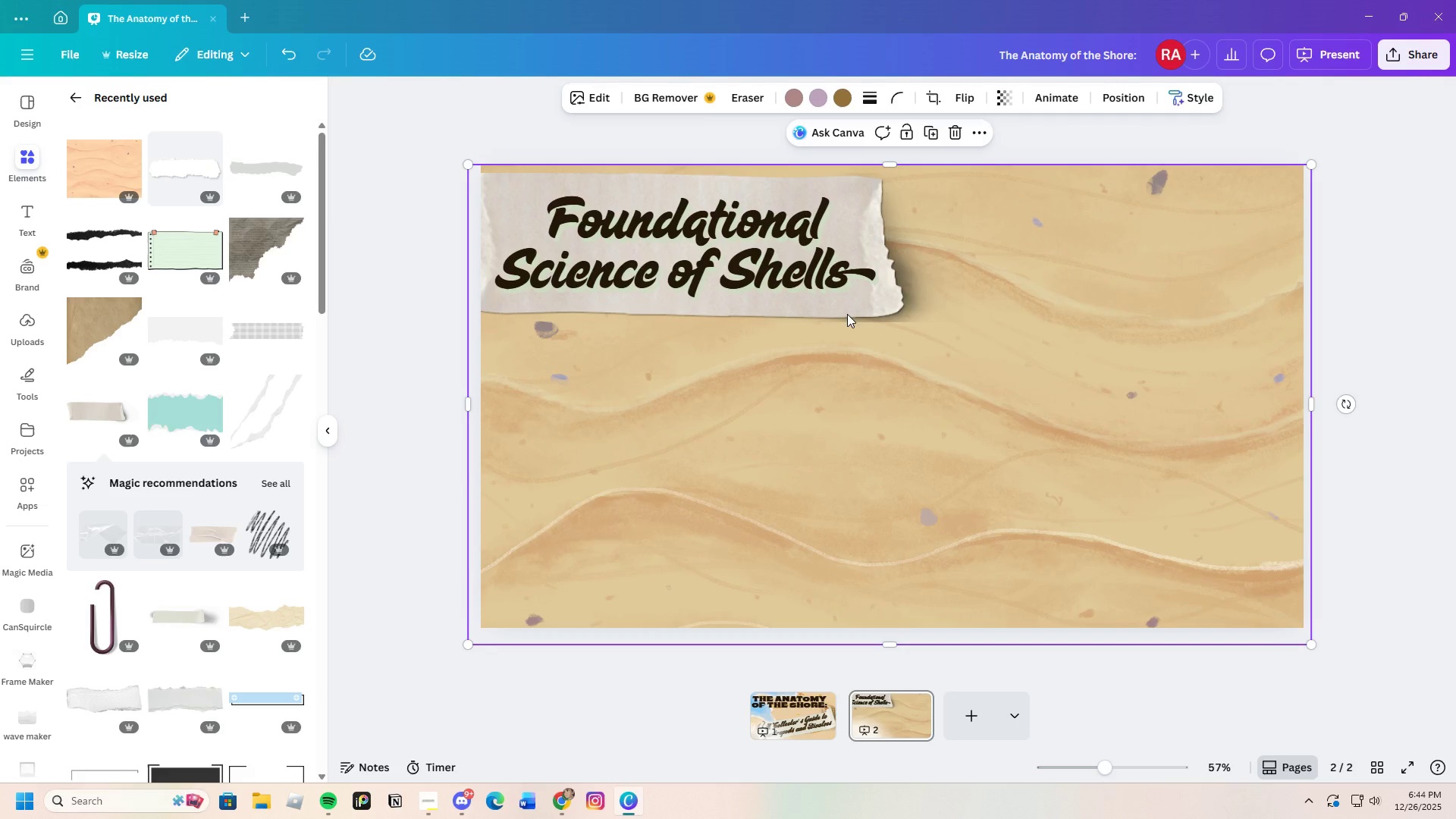 
wait(6.25)
 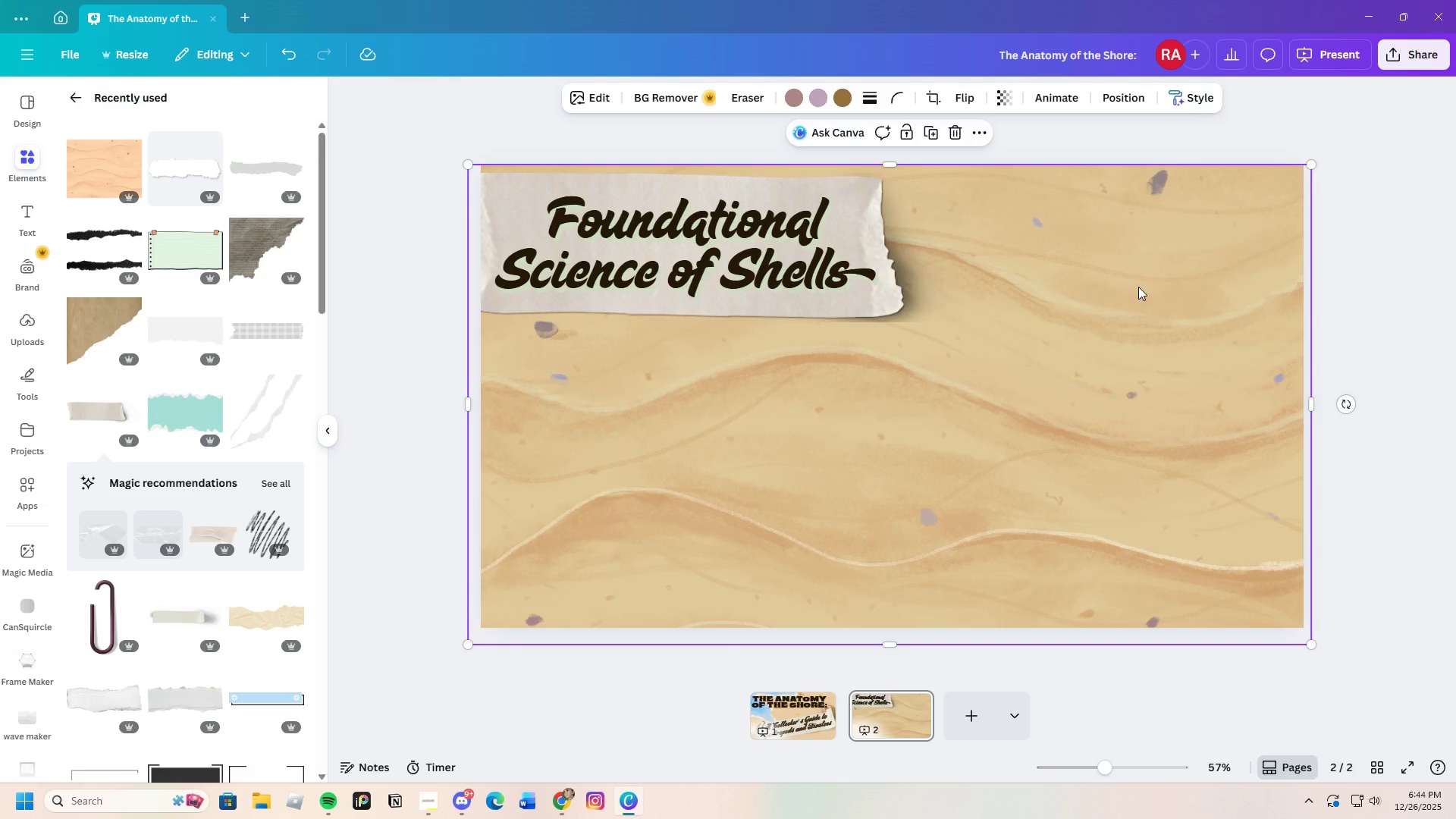 
left_click([535, 228])
 